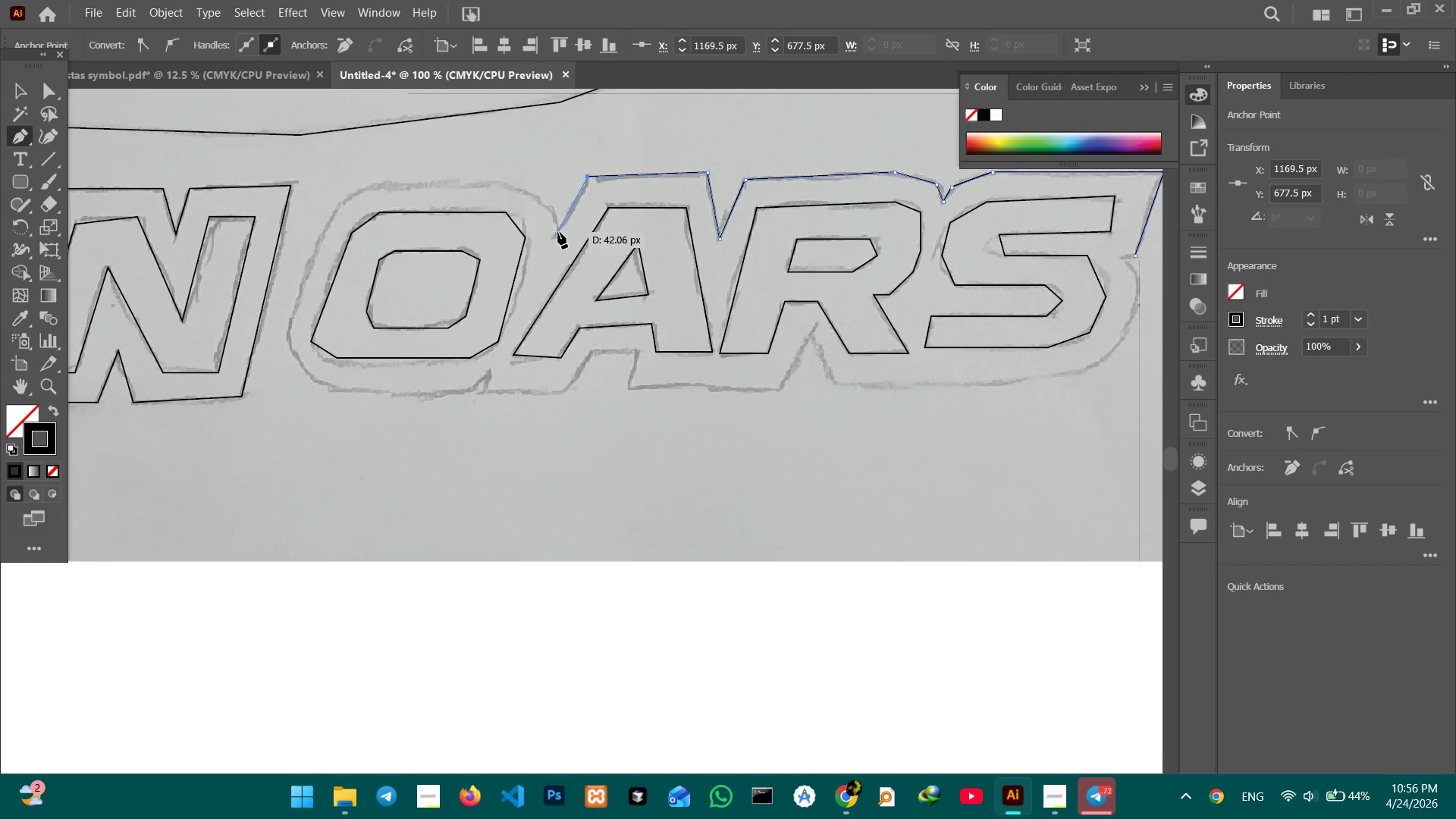 
left_click([558, 232])
 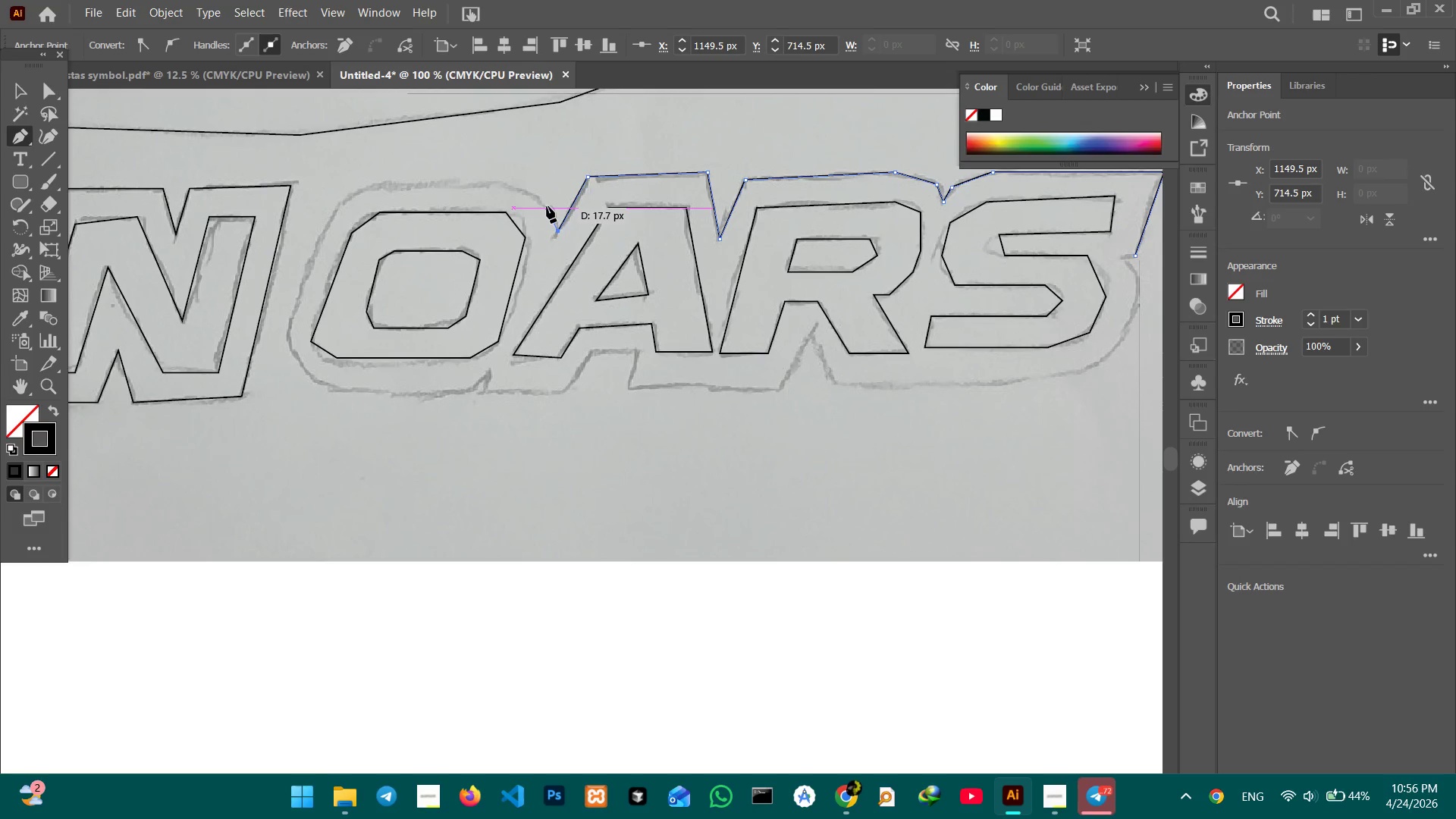 
left_click([547, 206])
 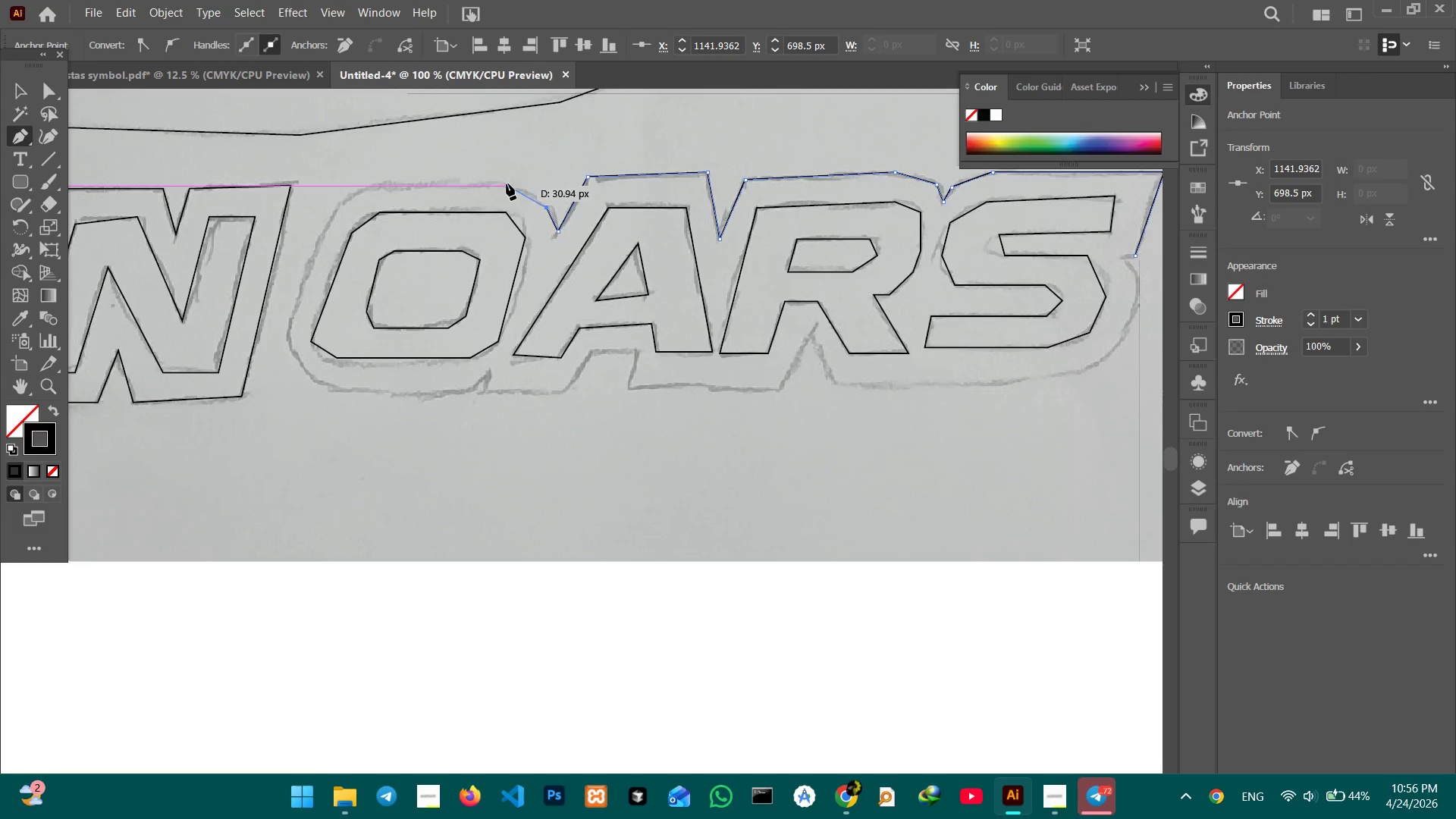 
left_click([507, 184])
 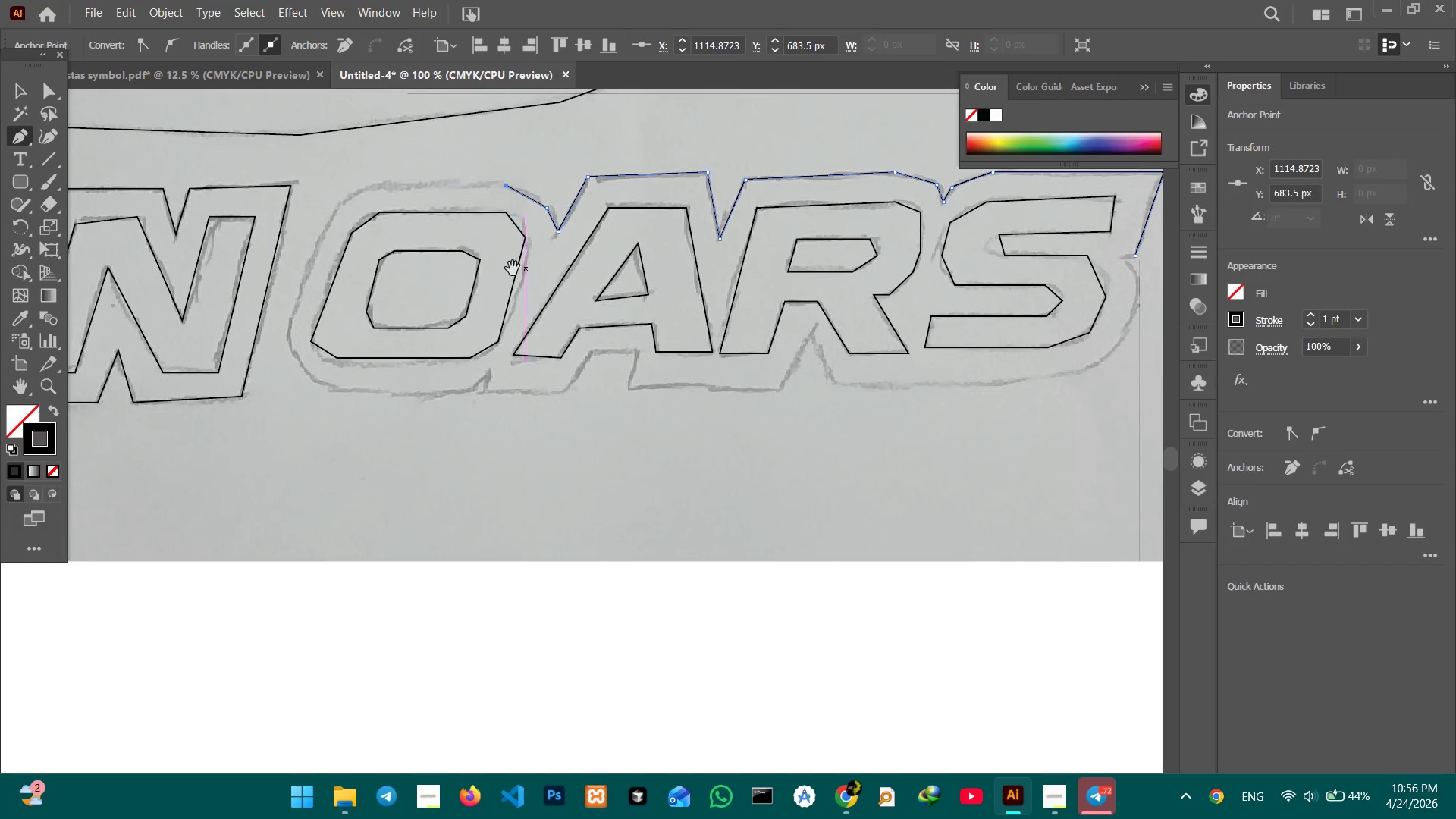 
hold_key(key=Space, duration=0.53)
 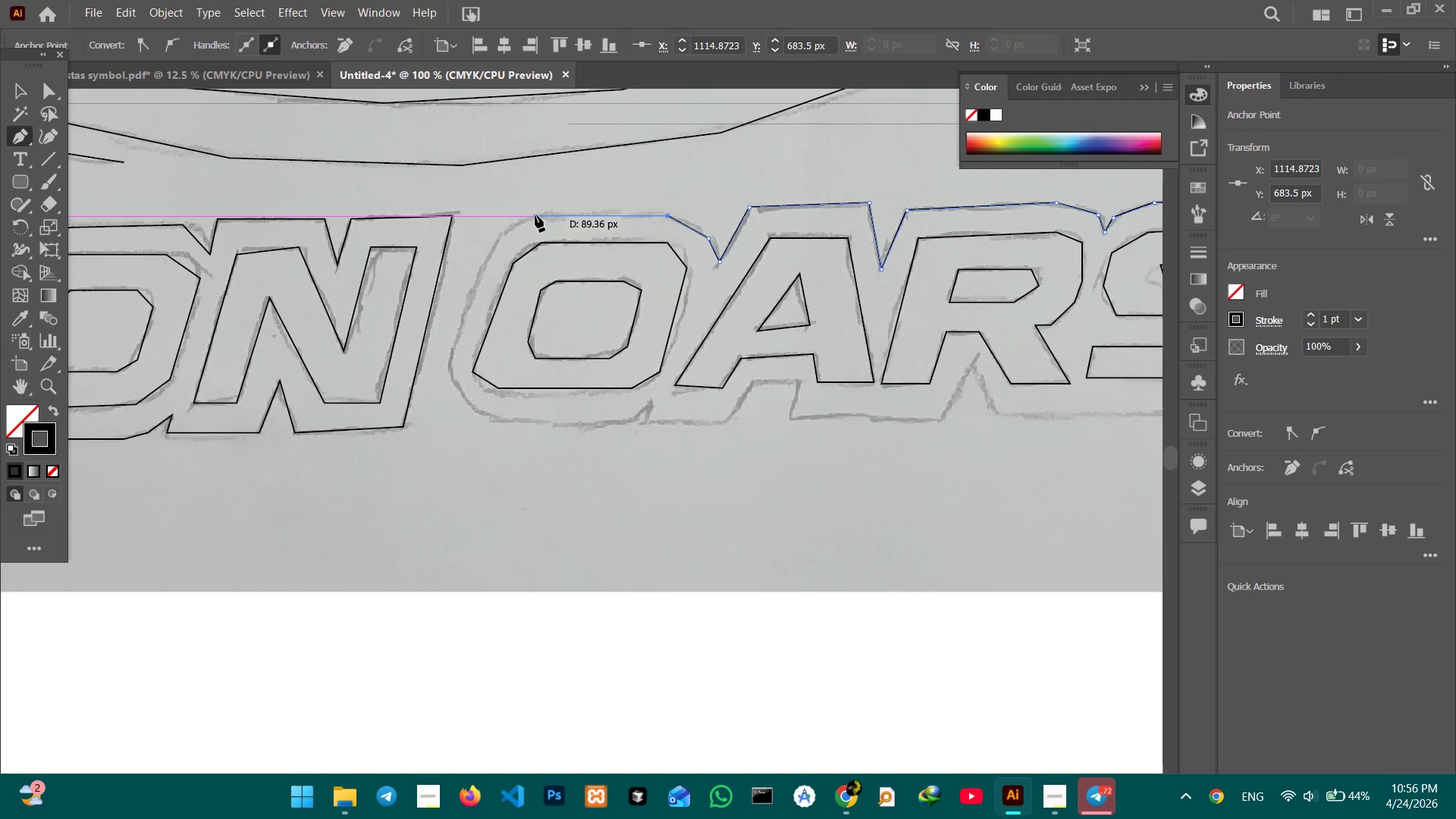 
left_click_drag(start_coordinate=[520, 269], to_coordinate=[682, 300])
 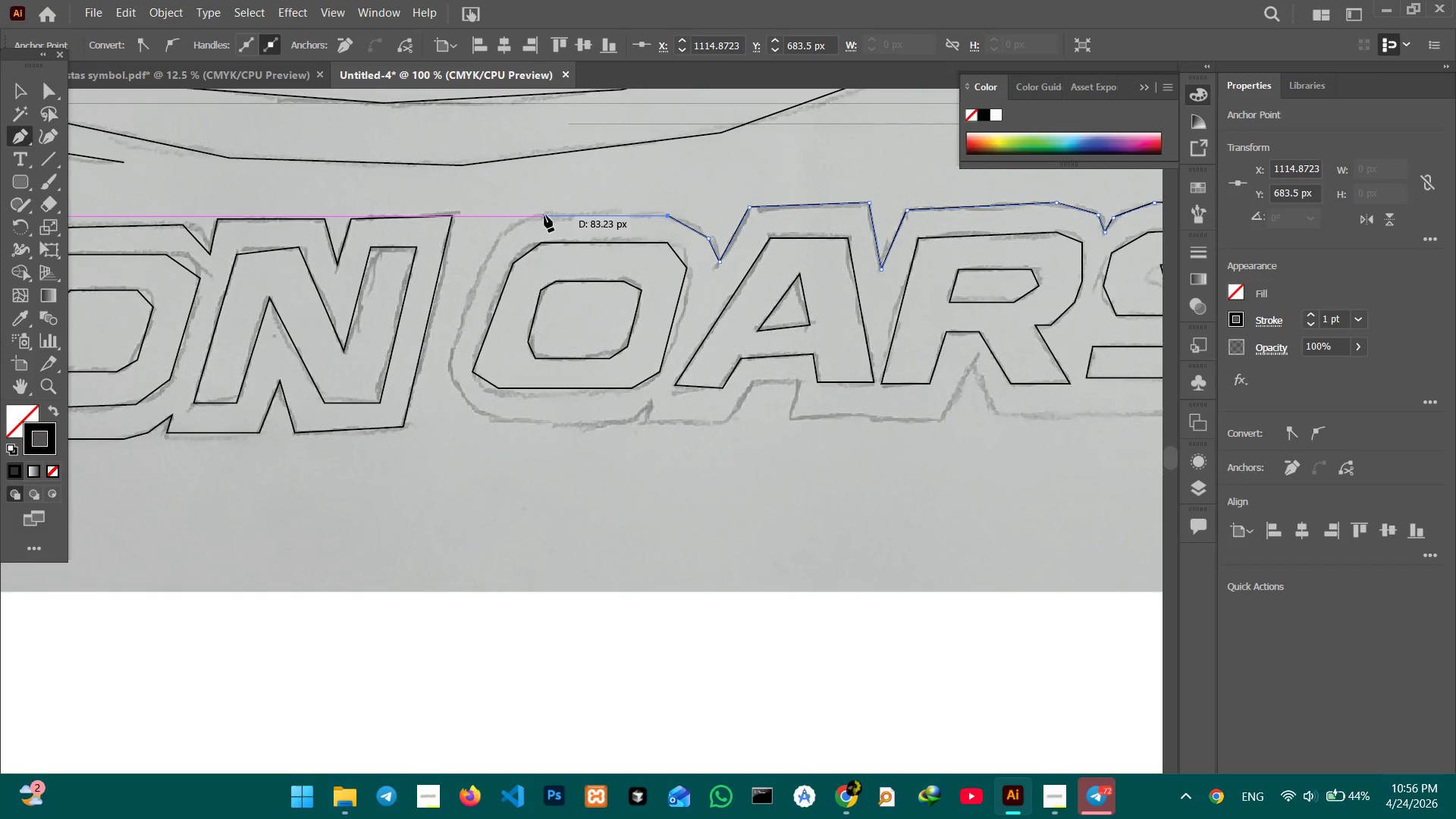 
left_click([544, 215])
 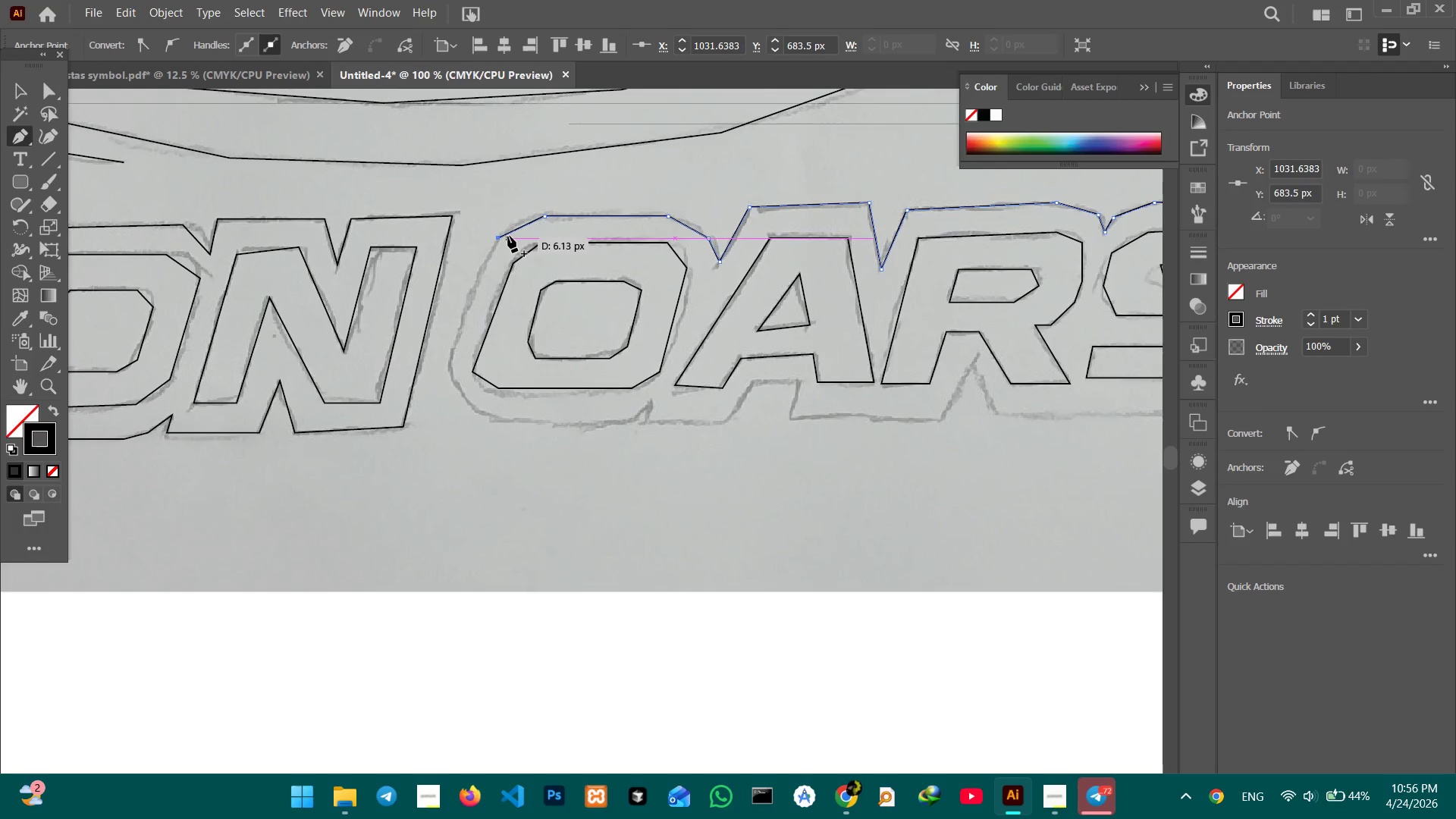 
scroll: coordinate [508, 236], scroll_direction: down, amount: 4.0
 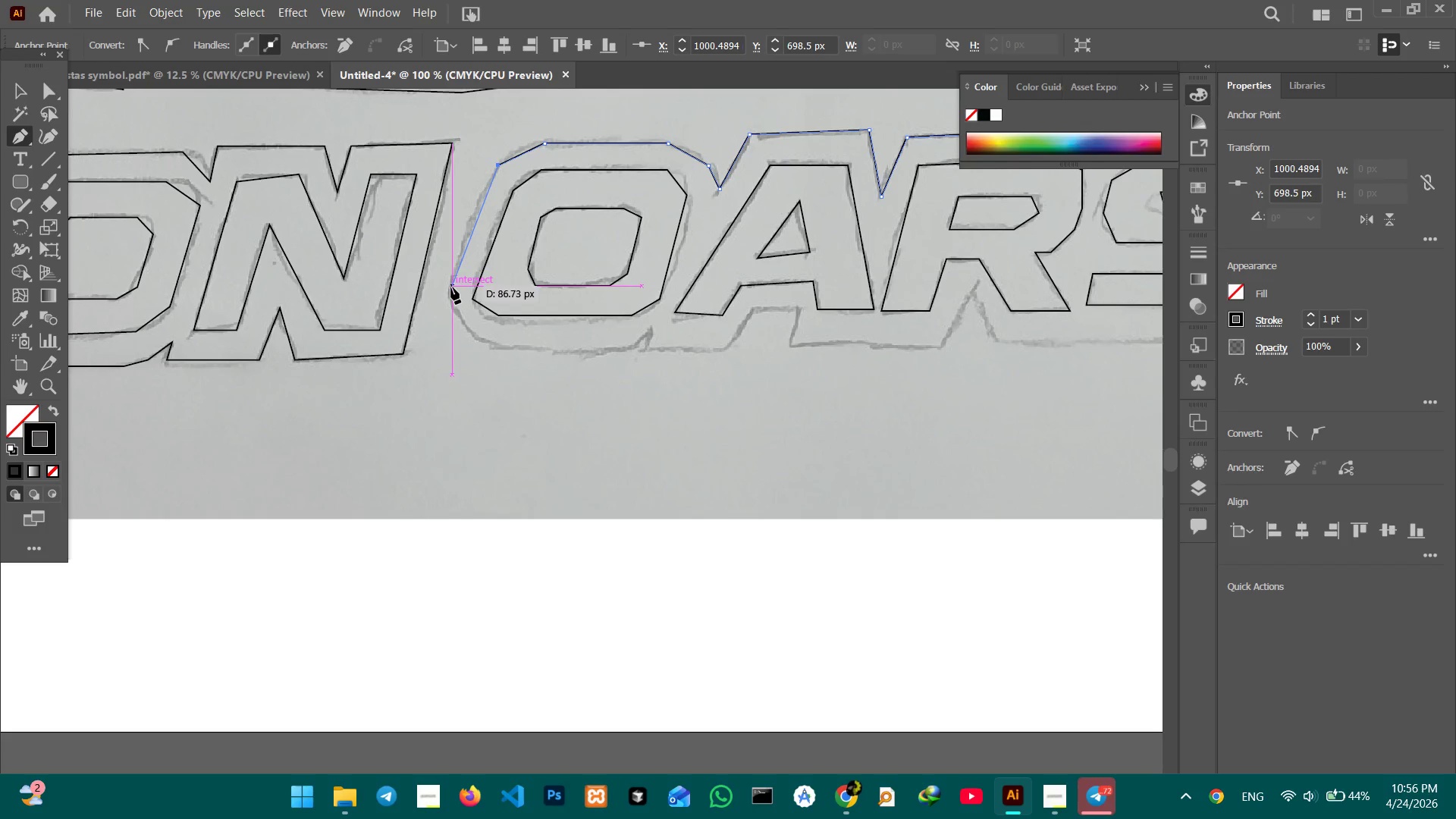 
left_click([451, 287])
 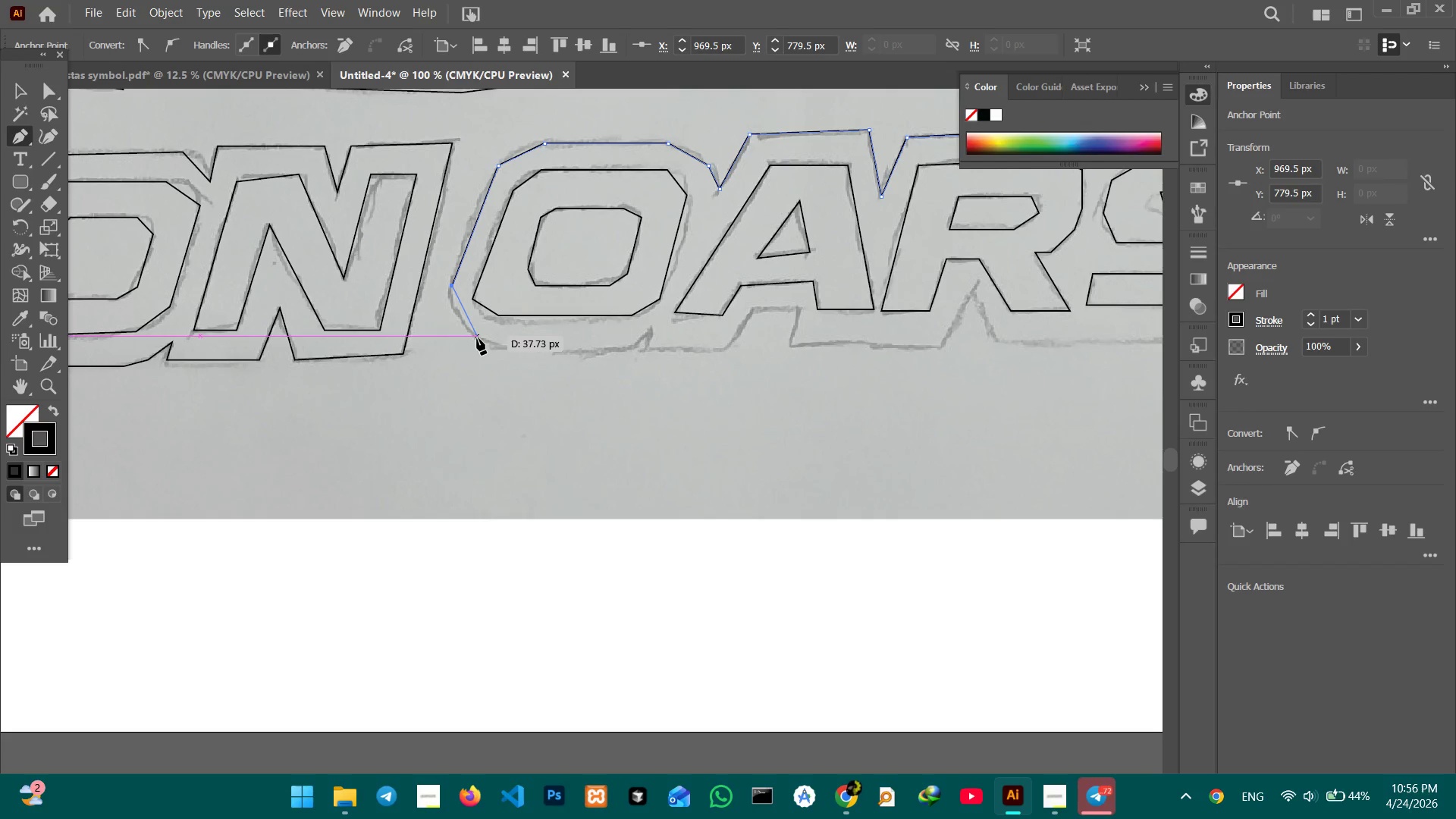 
left_click([475, 339])
 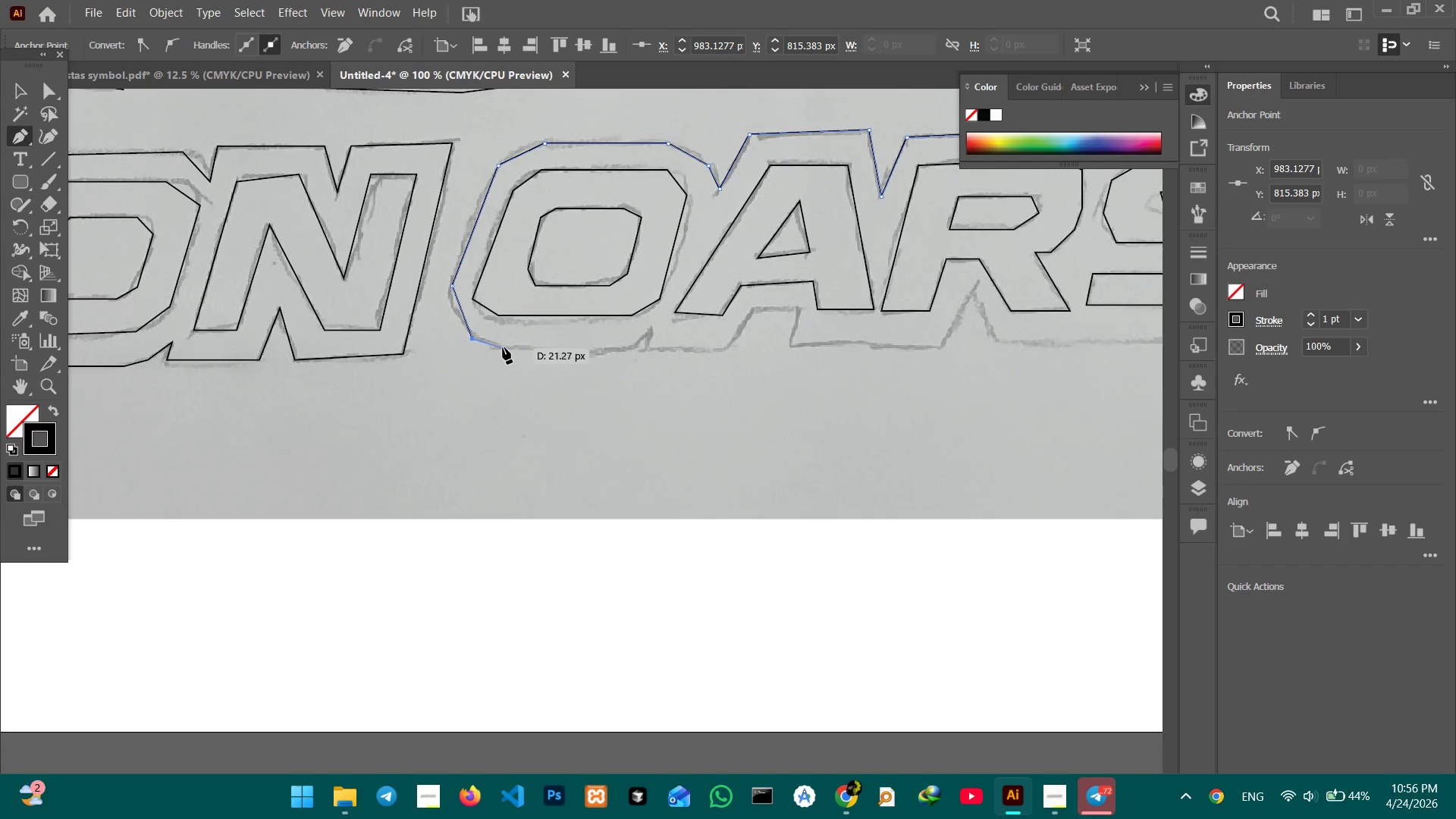 
left_click([503, 347])
 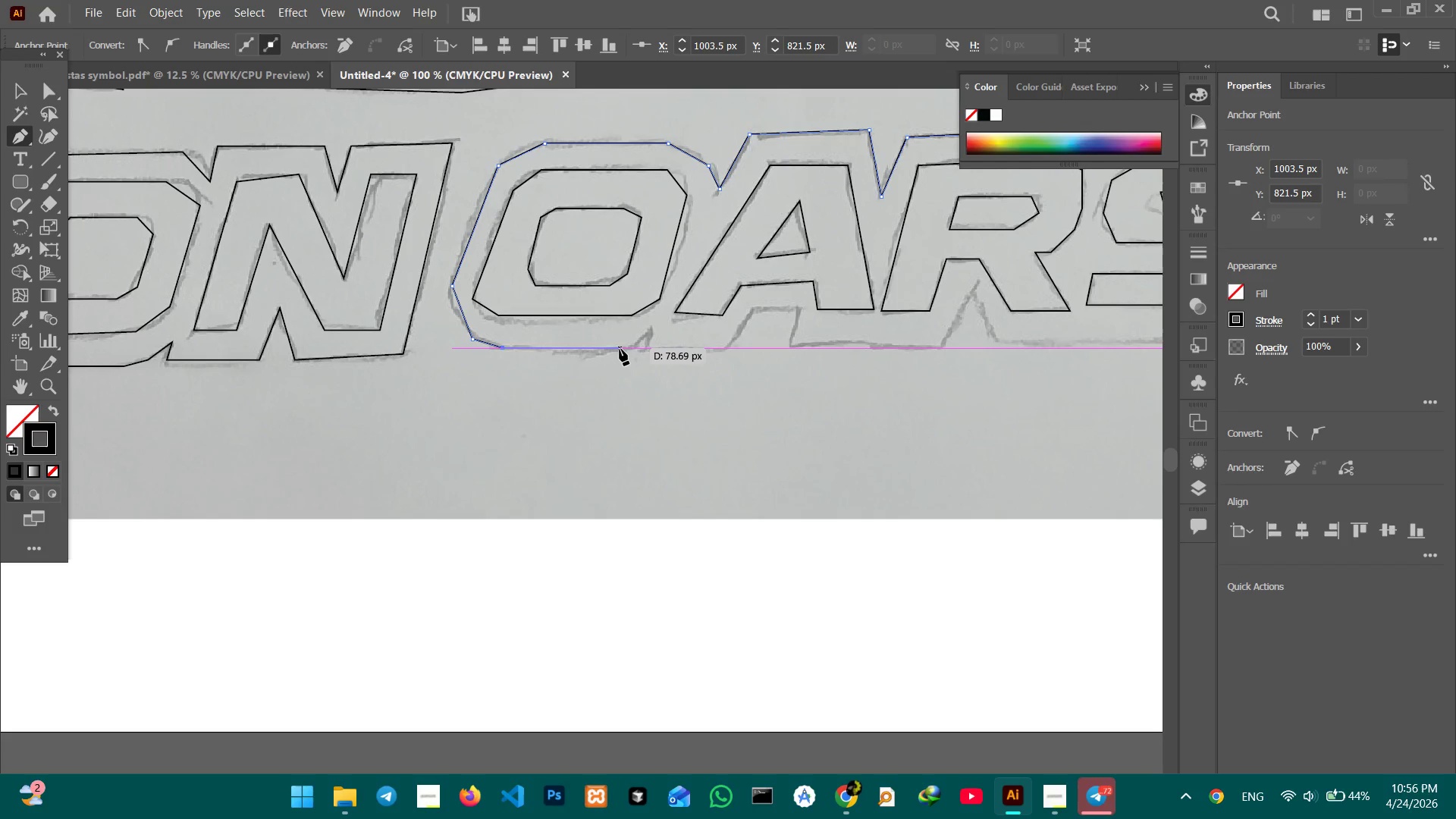 
left_click([620, 349])
 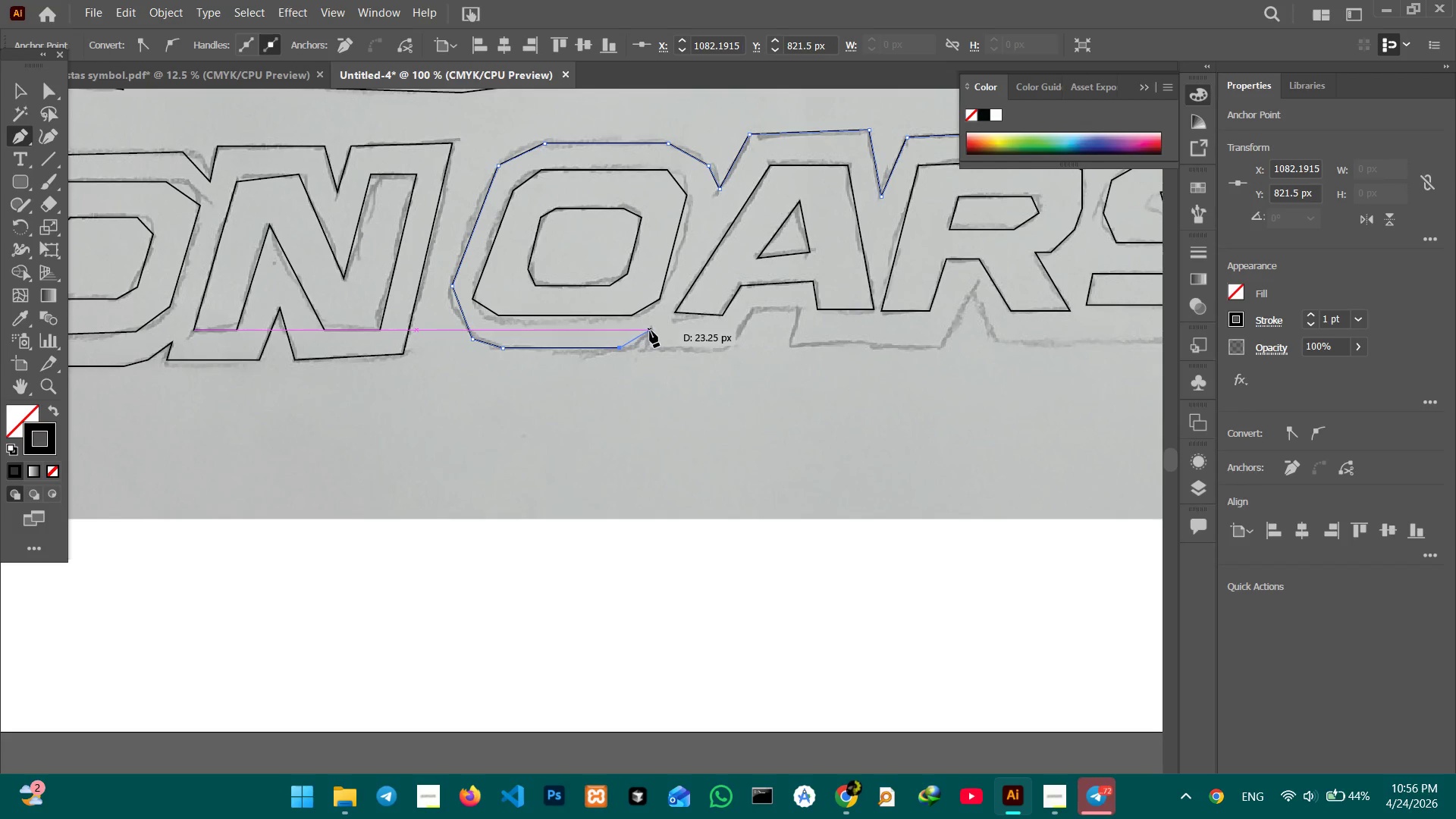 
left_click([651, 329])
 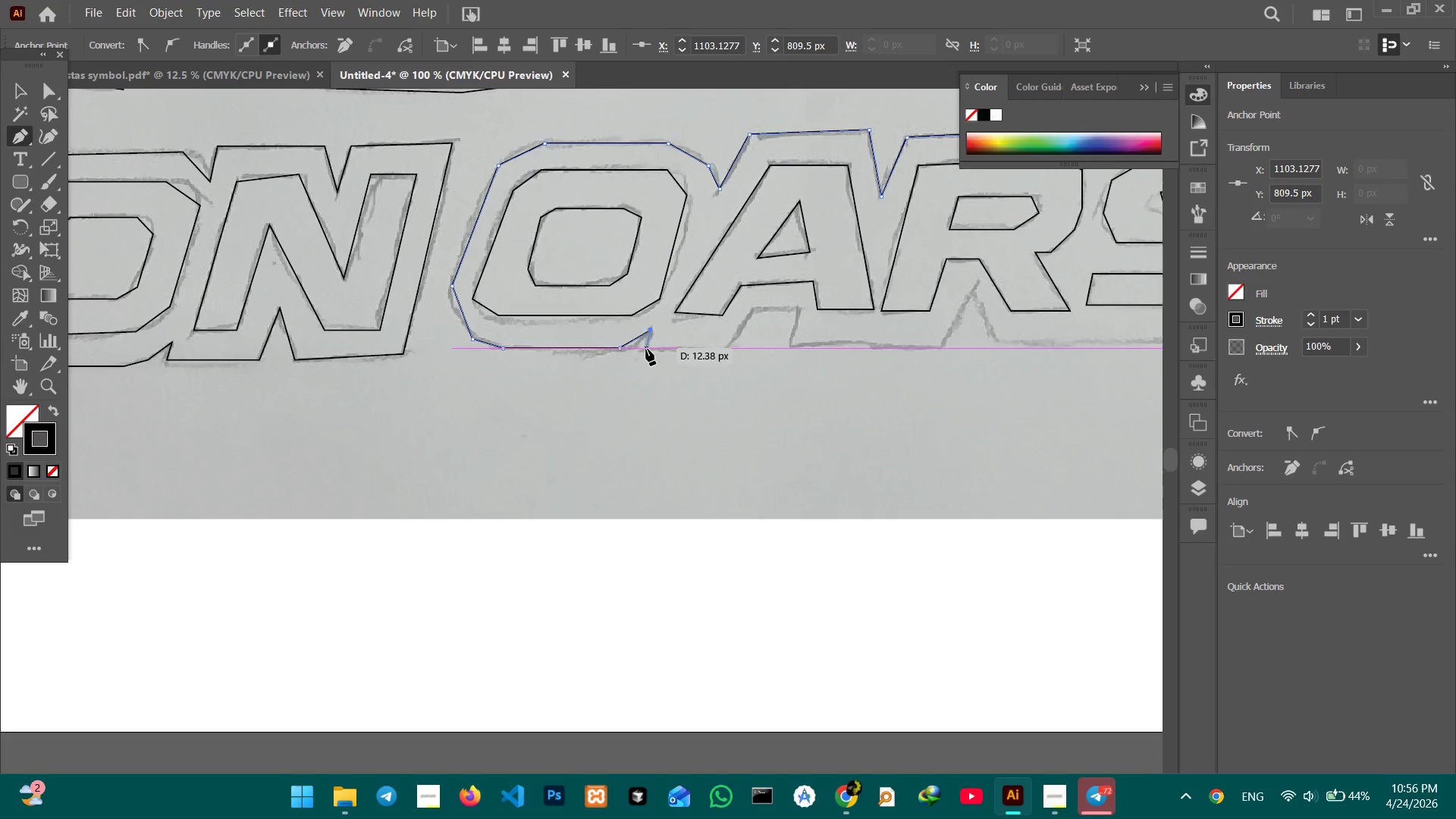 
left_click([646, 349])
 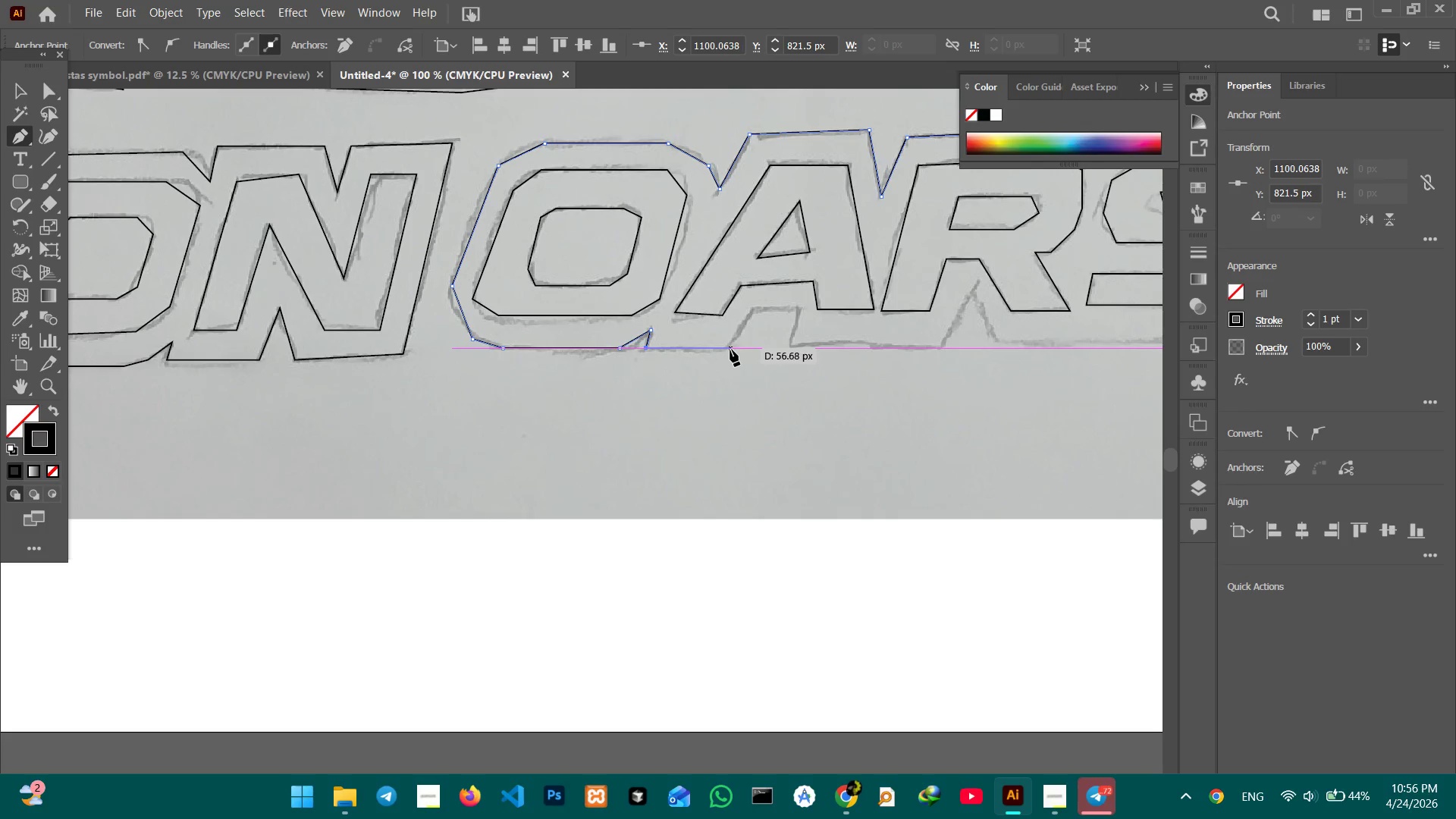 
left_click([728, 350])
 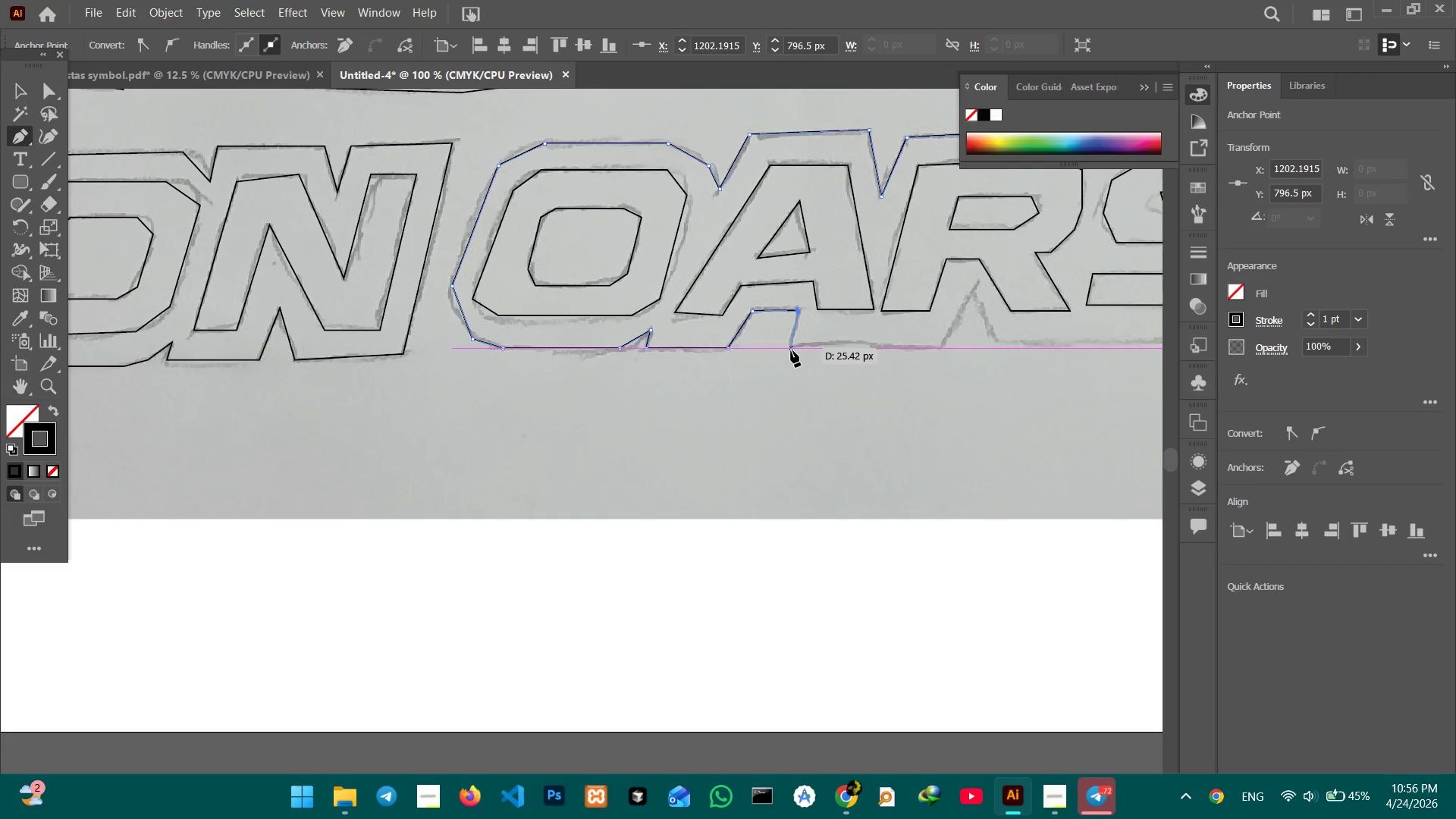 
left_click([788, 346])
 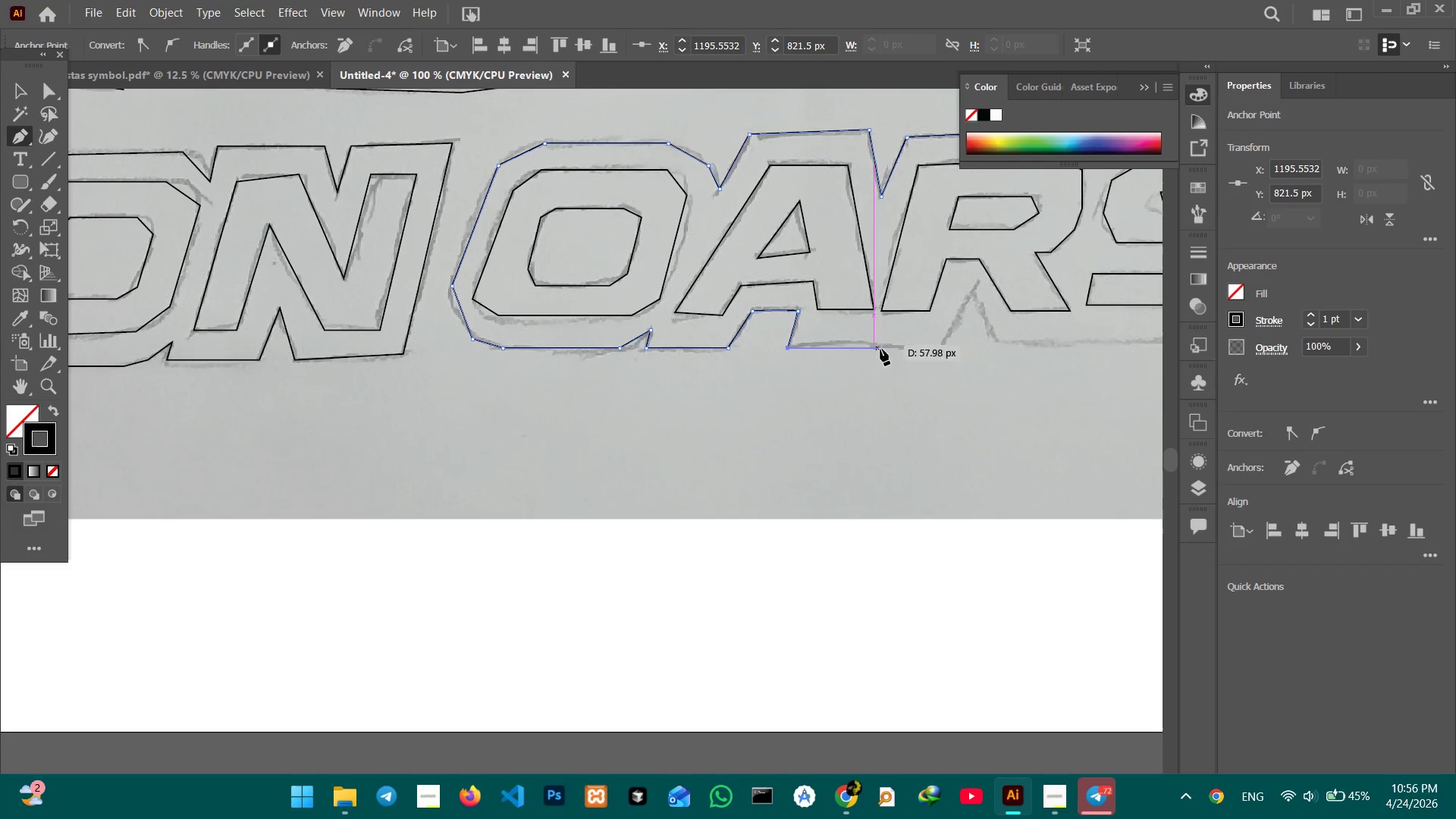 
hold_key(key=Space, duration=0.62)
 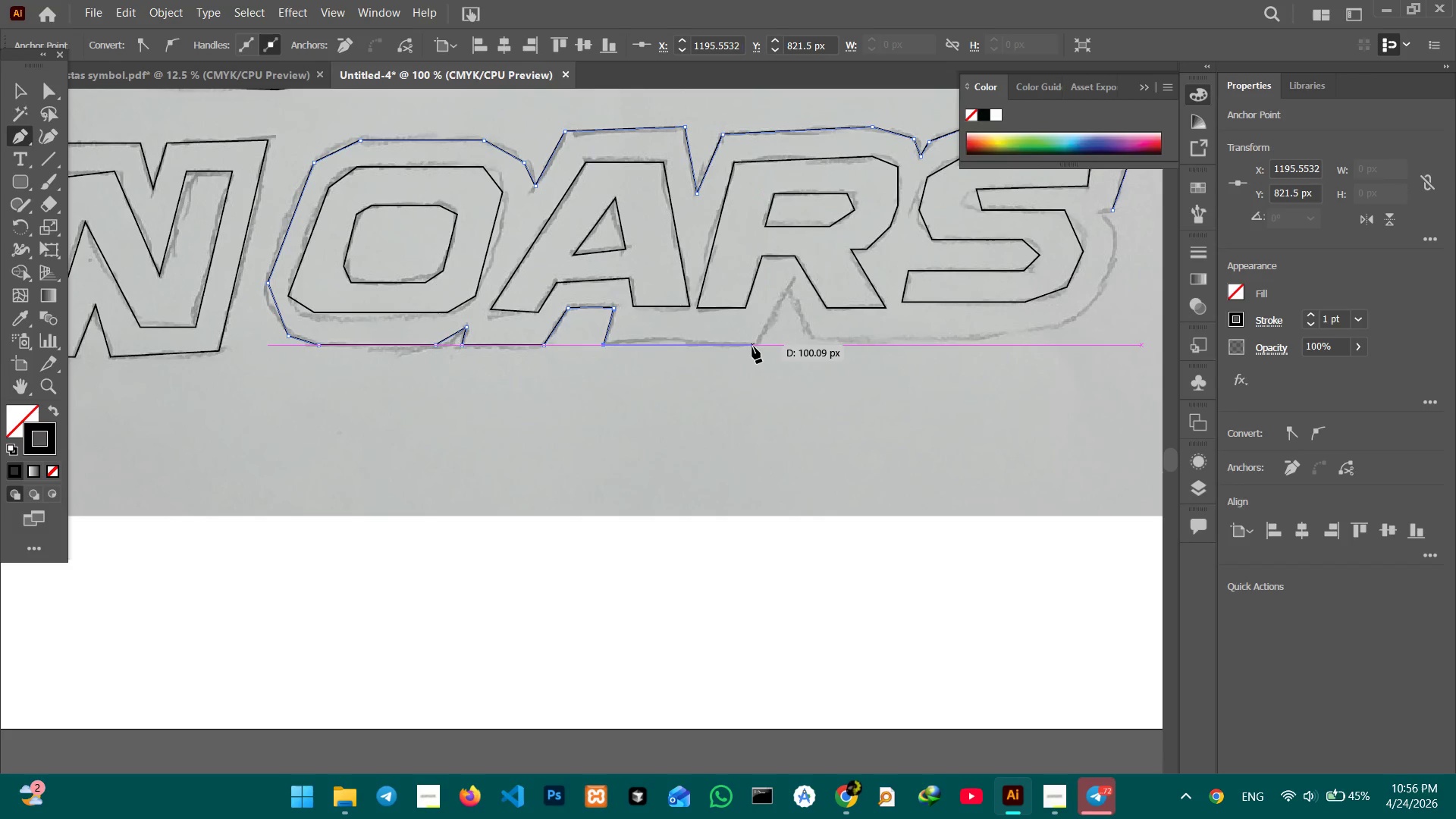 
left_click_drag(start_coordinate=[905, 363], to_coordinate=[720, 360])
 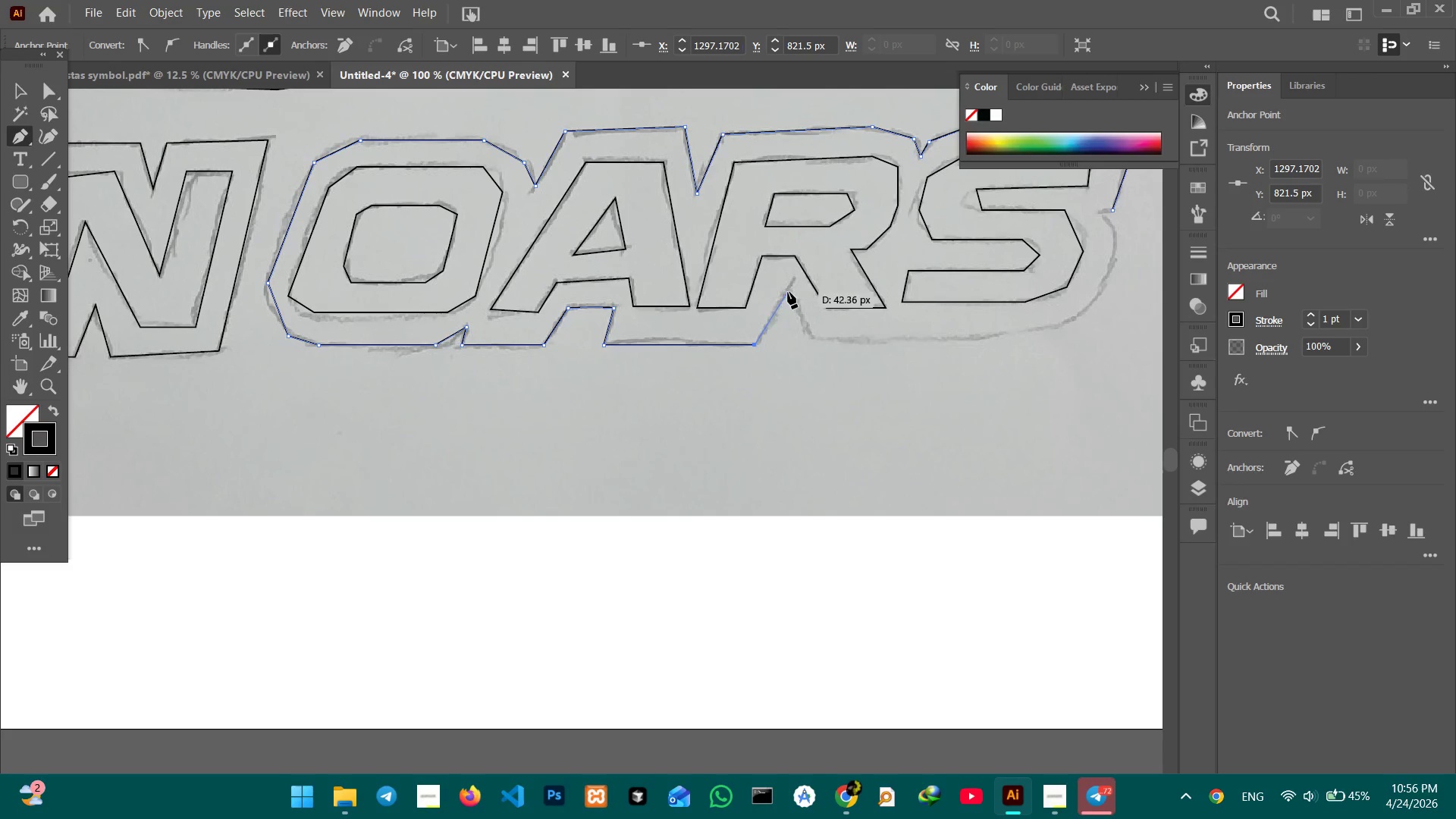 
left_click([789, 284])
 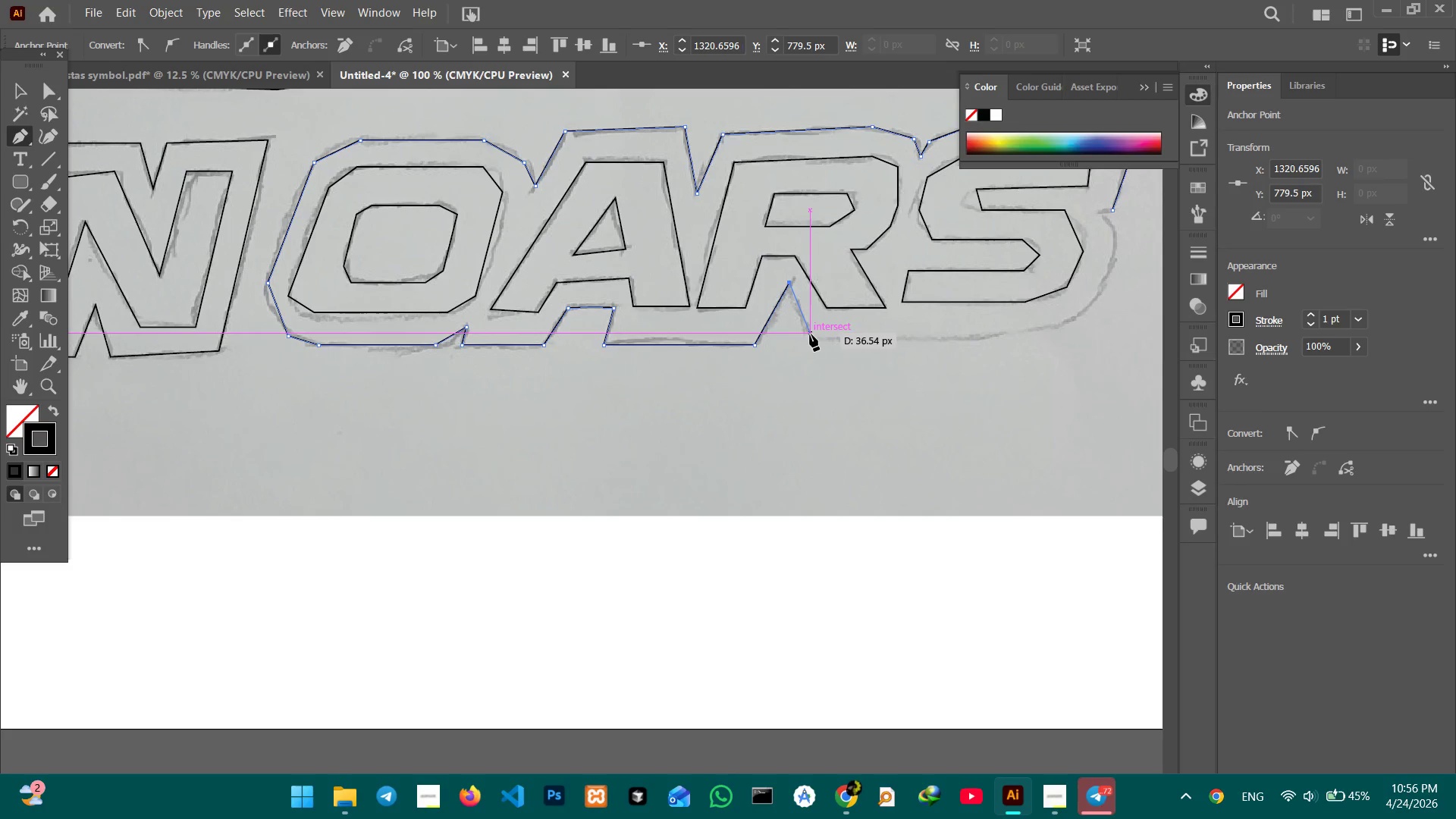 
left_click([810, 335])
 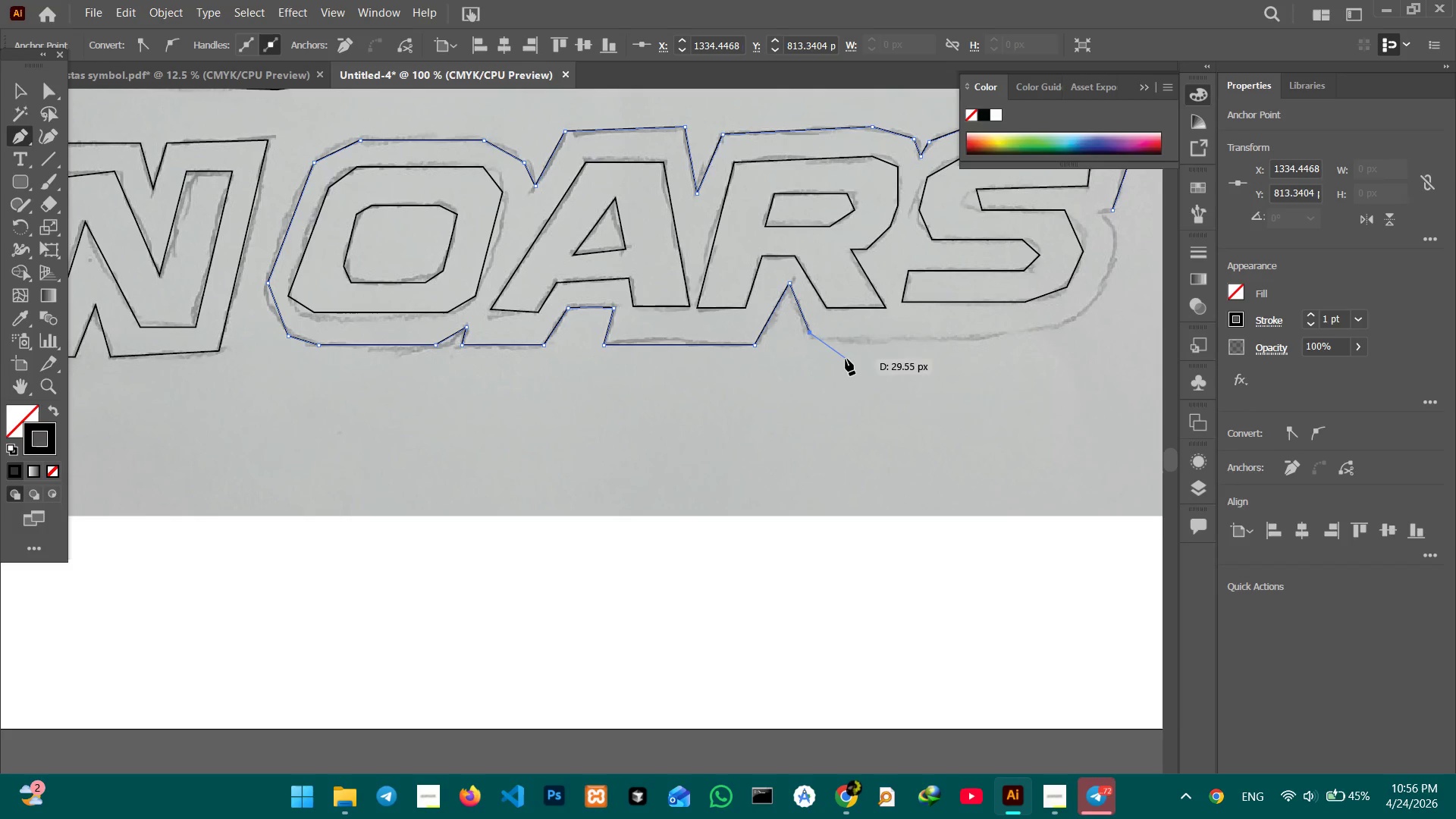 
key(Control+Z)
 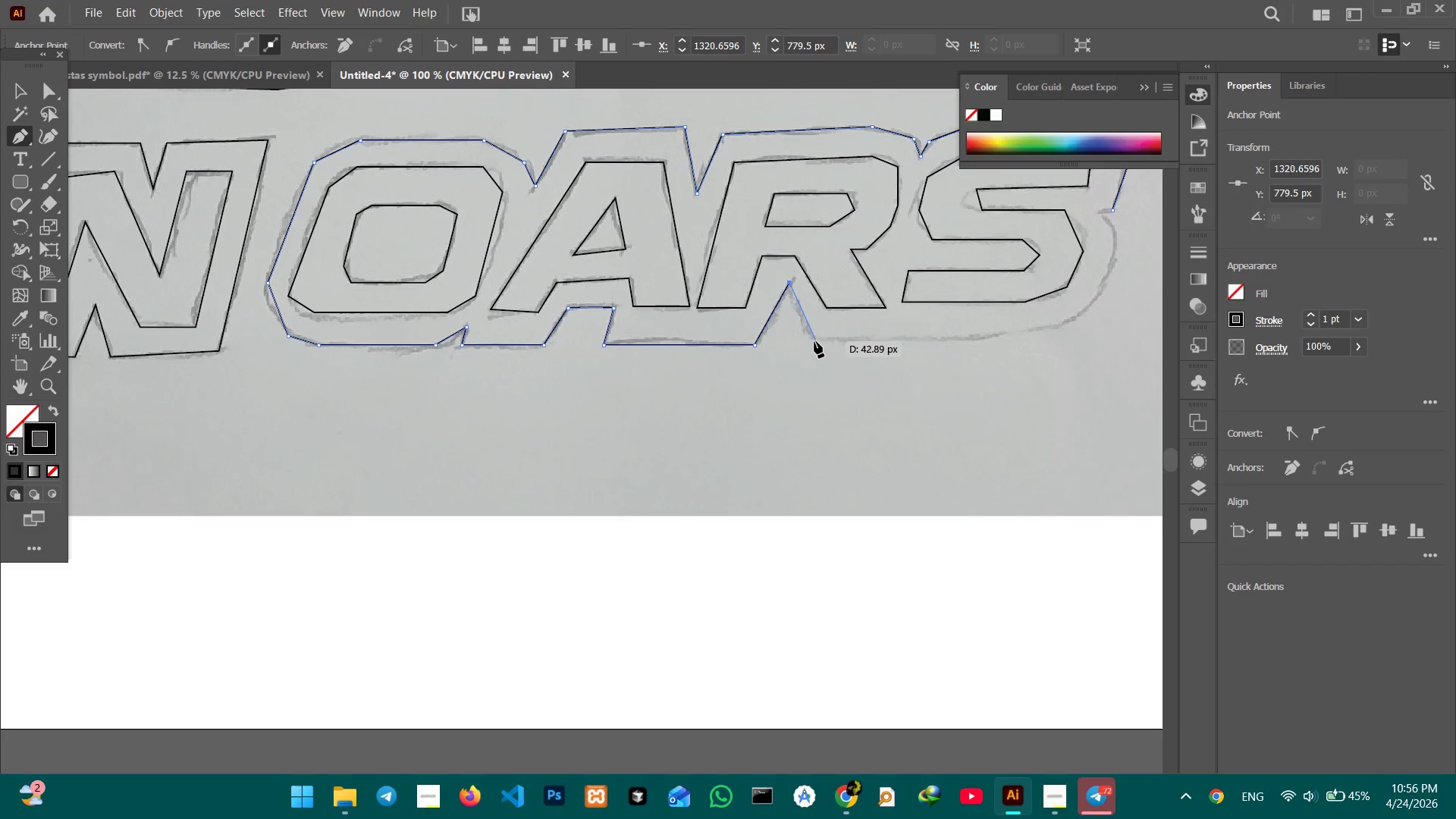 
left_click([813, 340])
 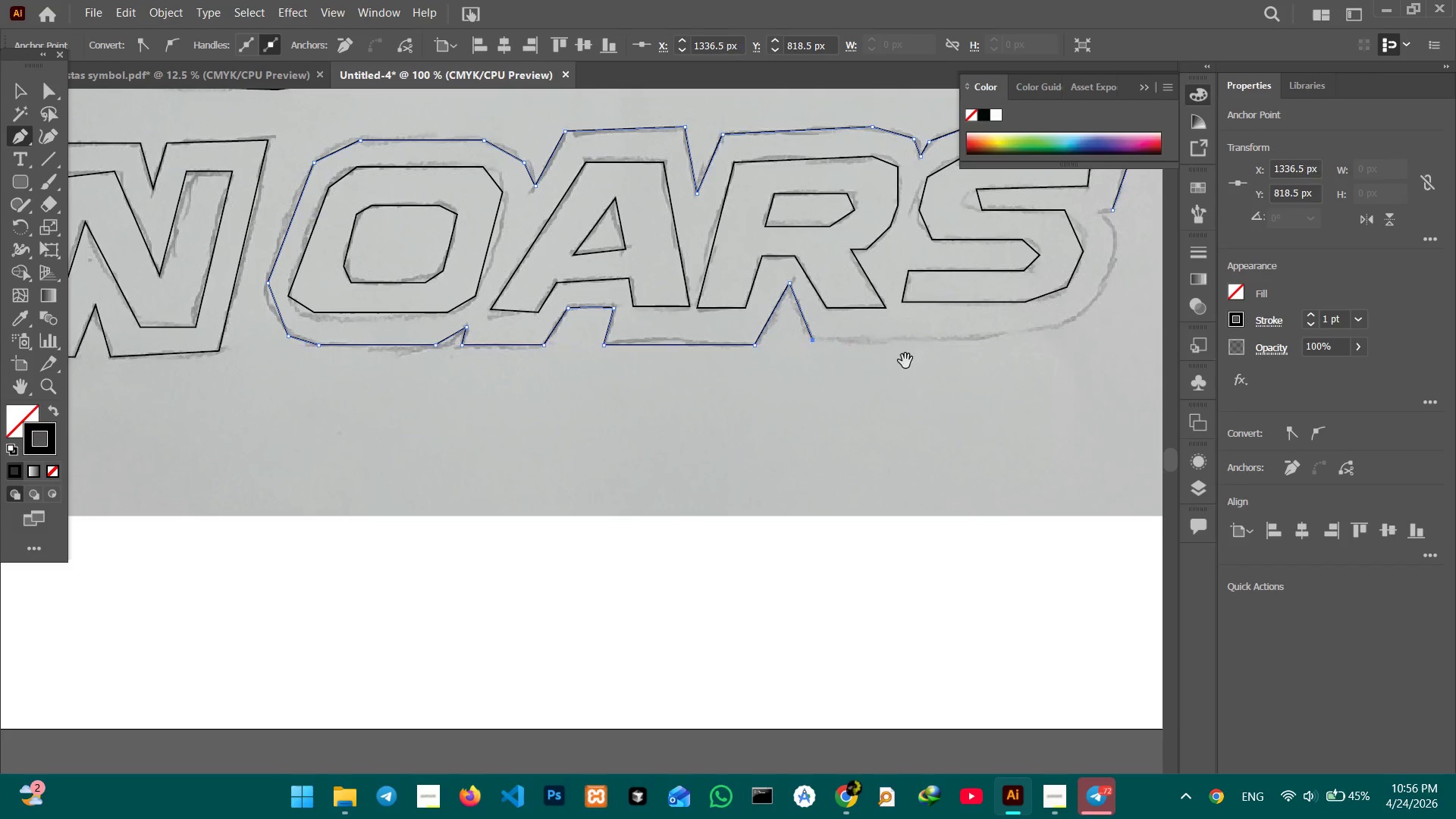 
hold_key(key=Space, duration=0.75)
 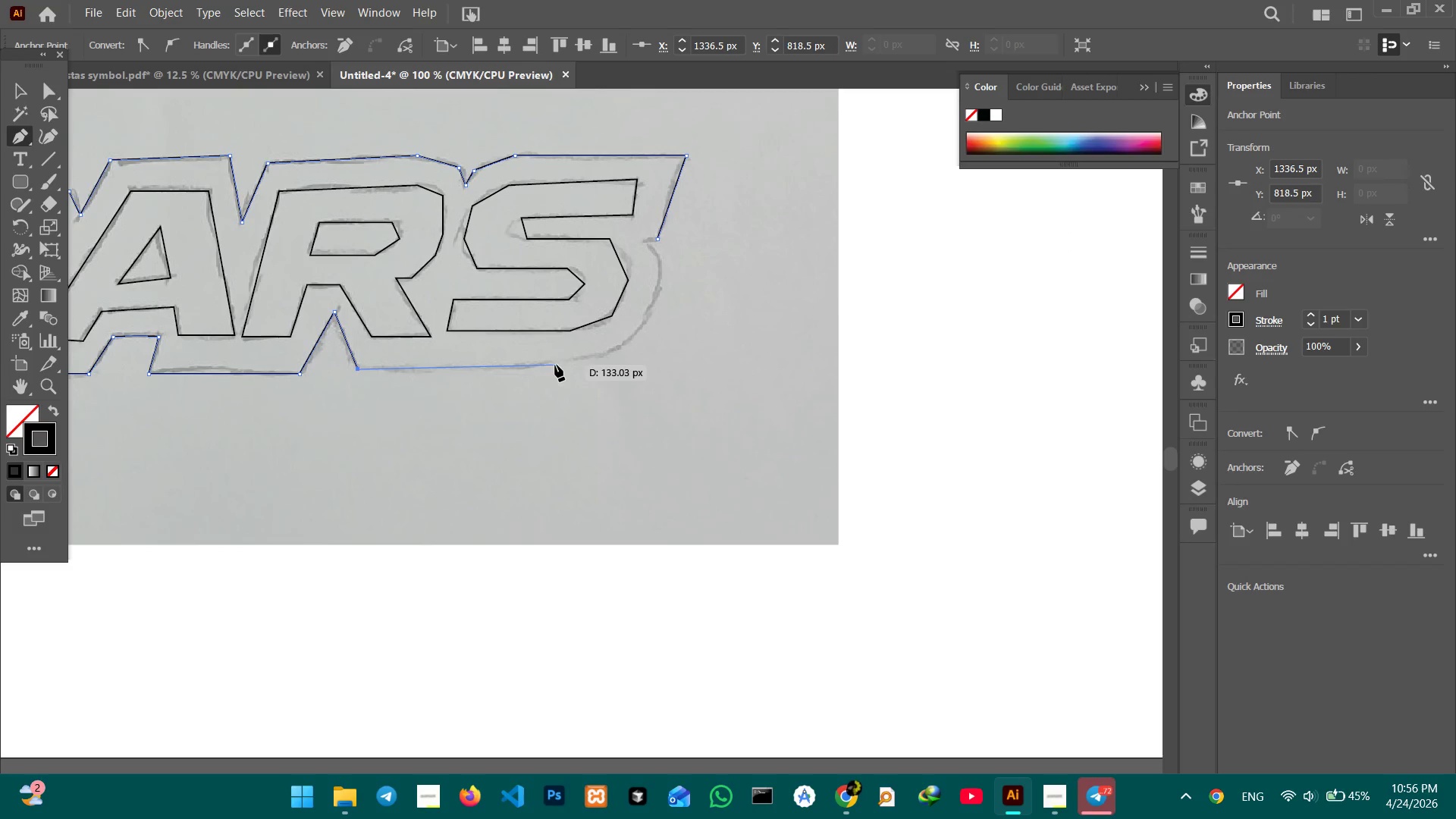 
left_click_drag(start_coordinate=[907, 362], to_coordinate=[452, 391])
 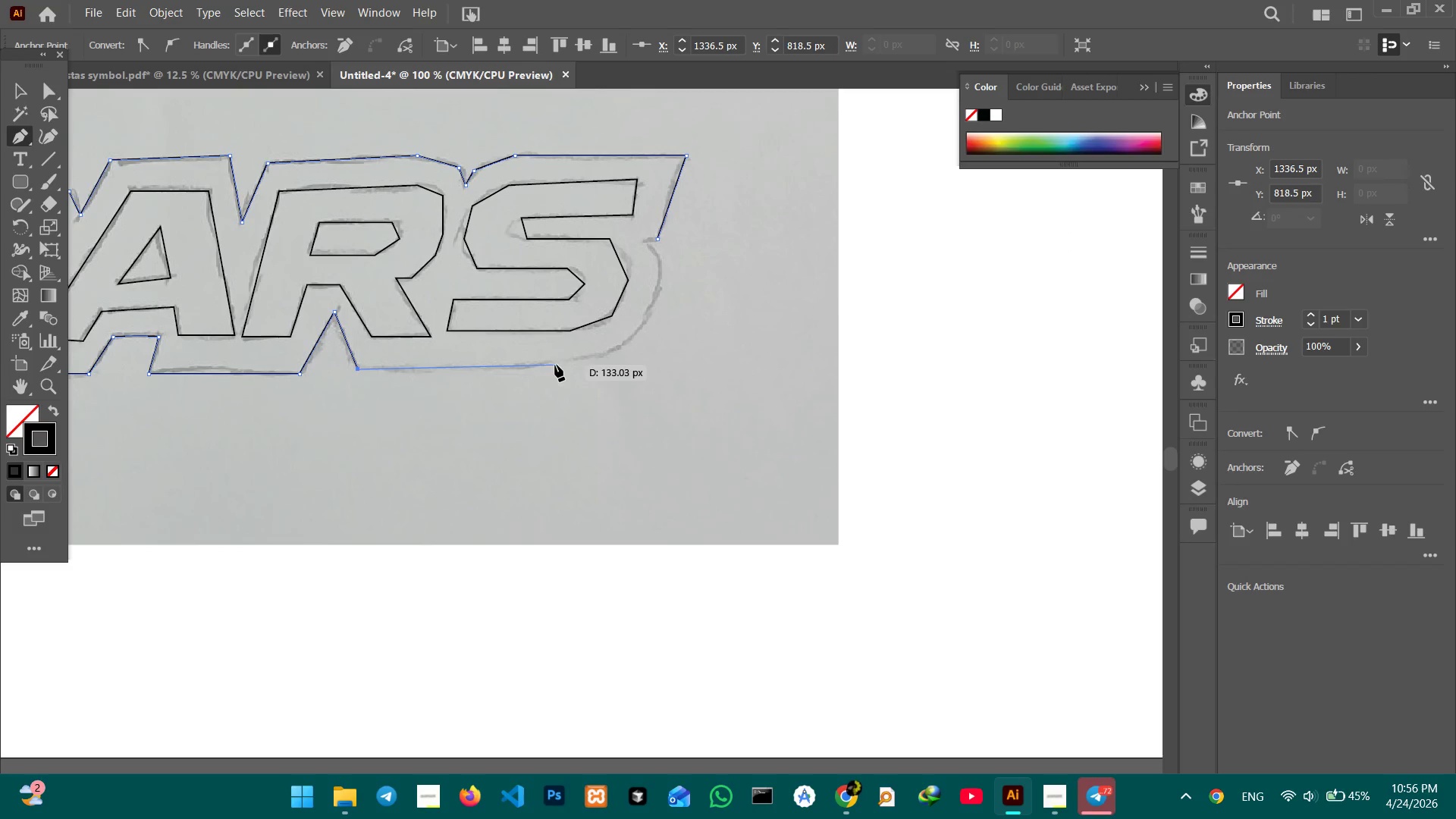 
left_click([555, 365])
 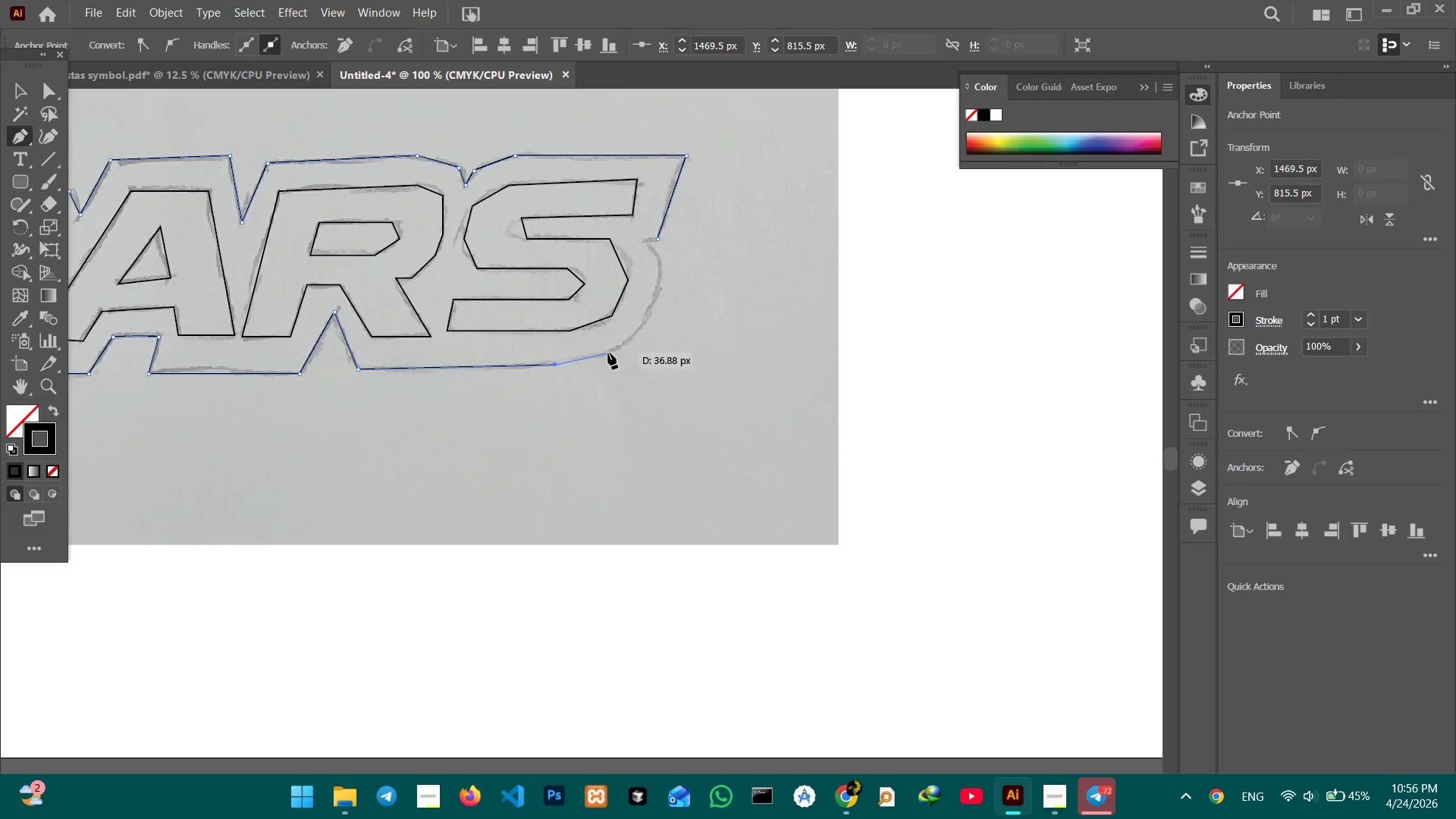 
left_click([608, 353])
 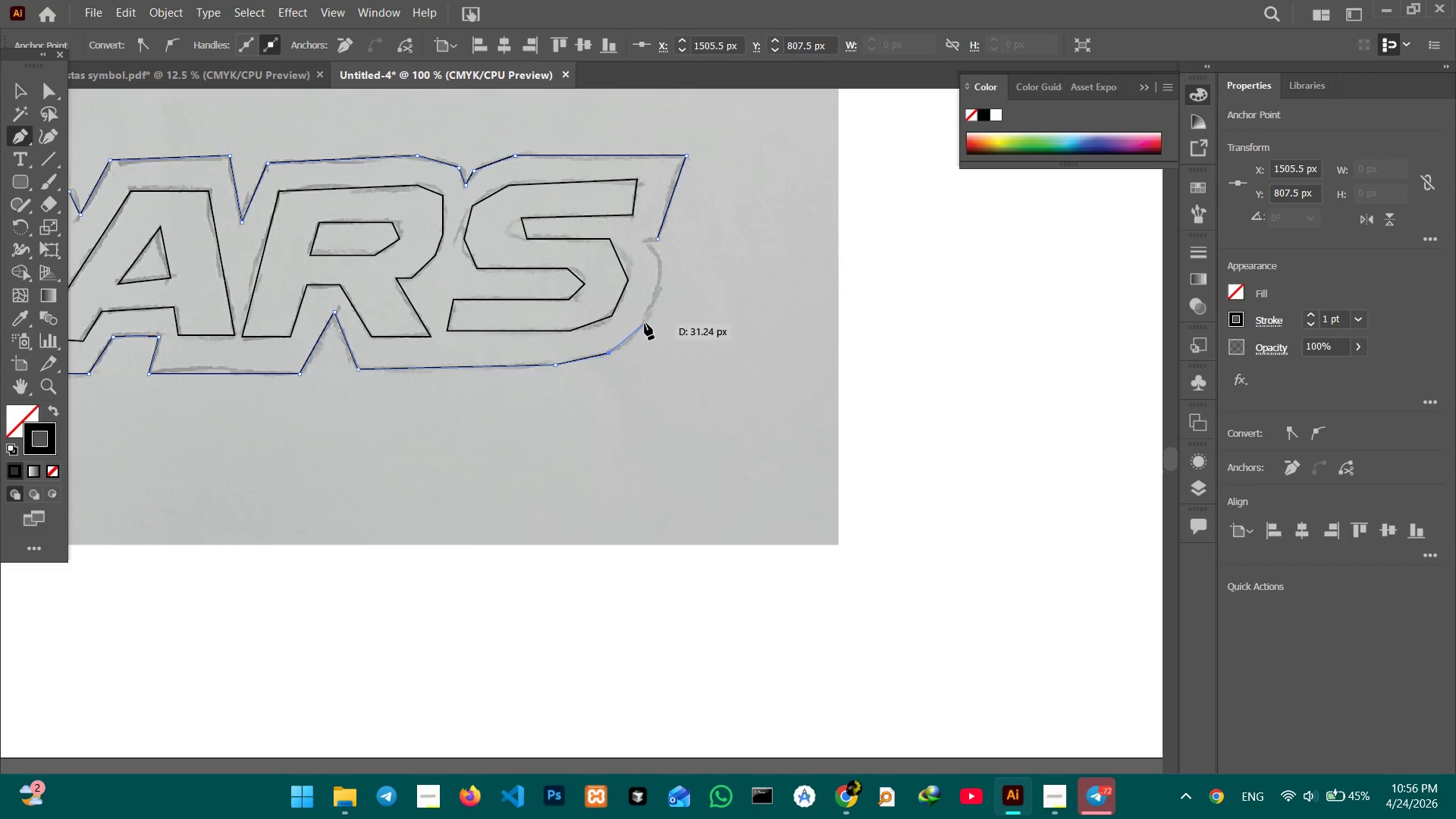 
left_click([645, 323])
 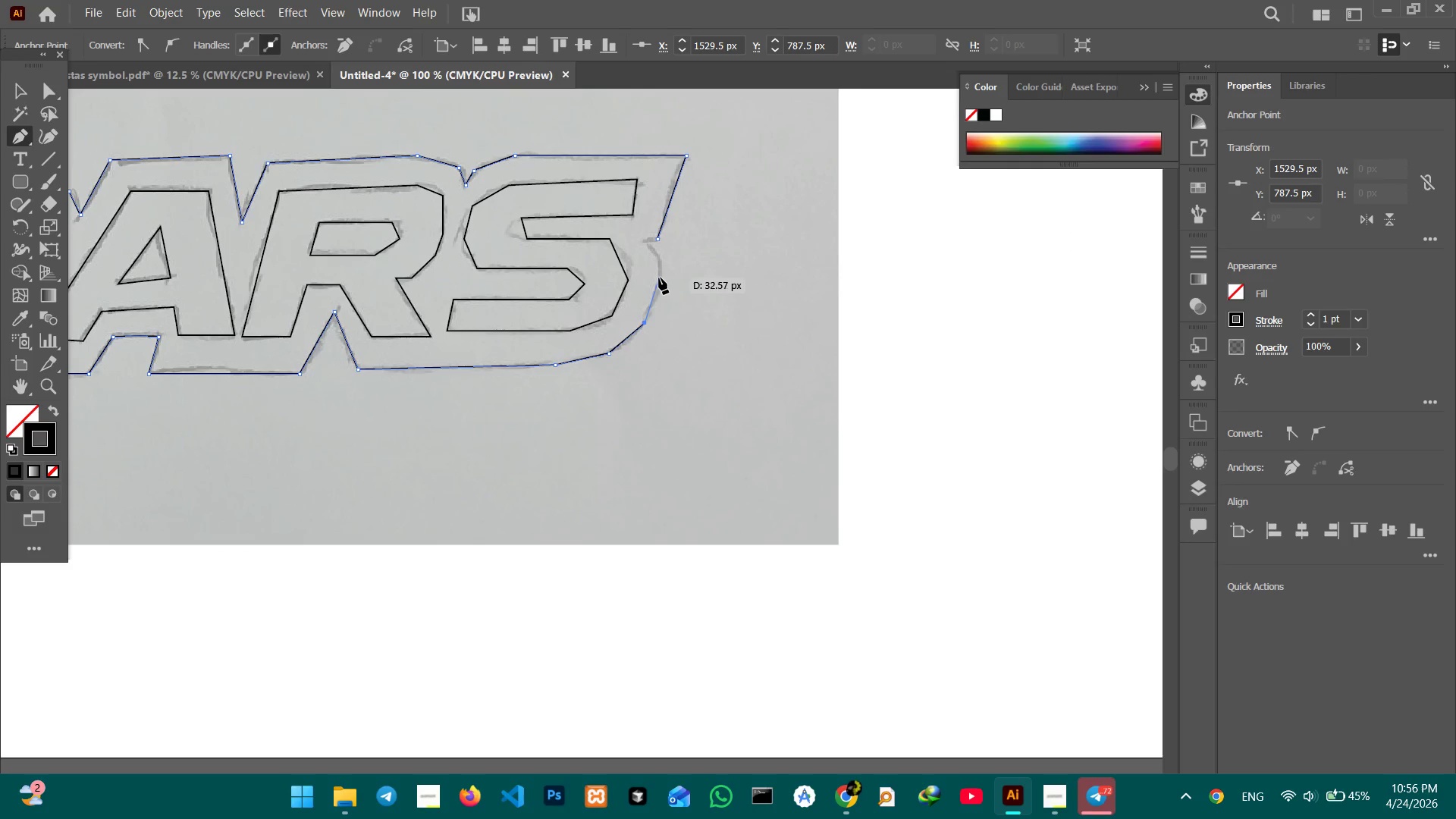 
left_click([659, 277])
 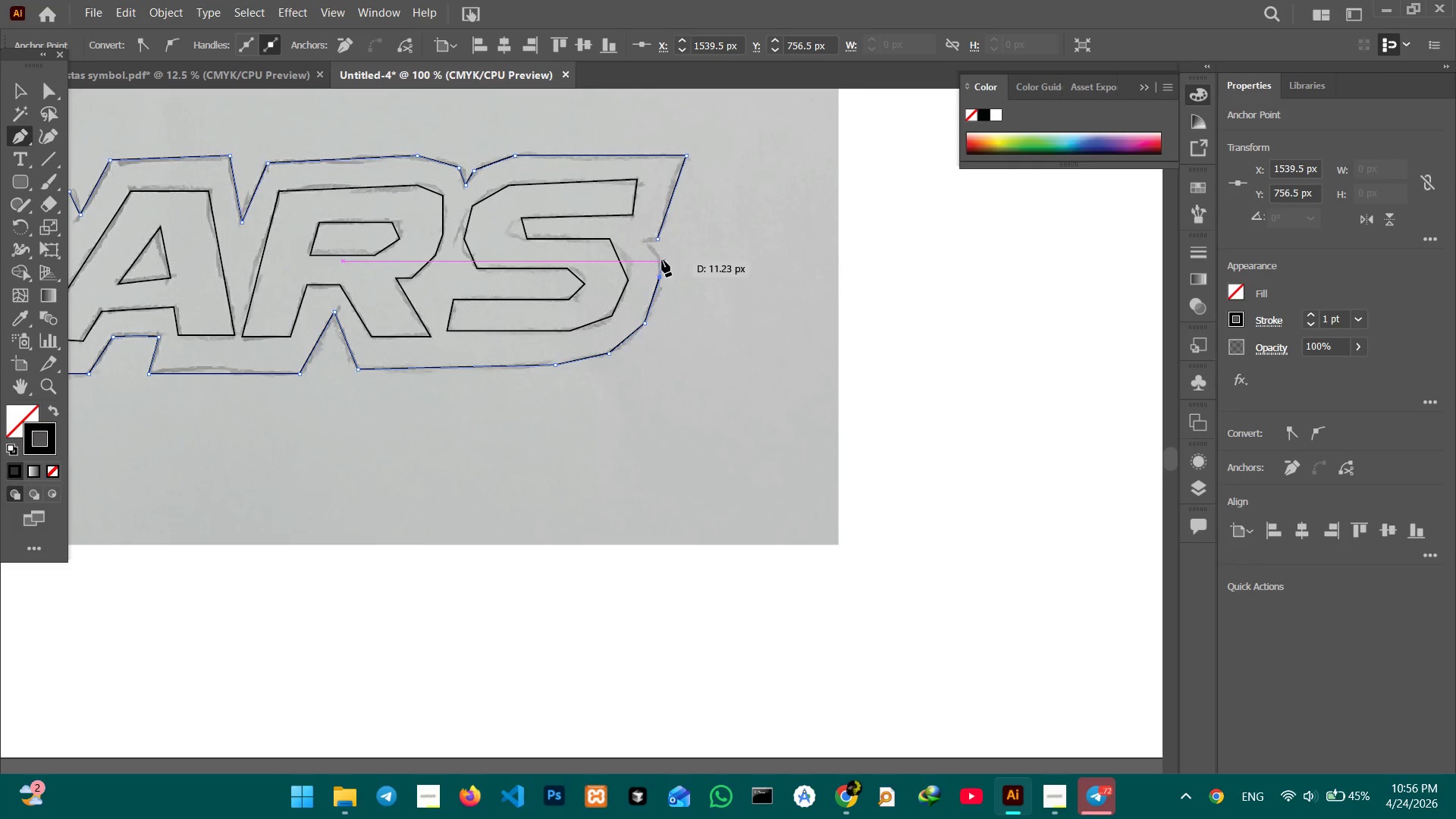 
left_click([660, 257])
 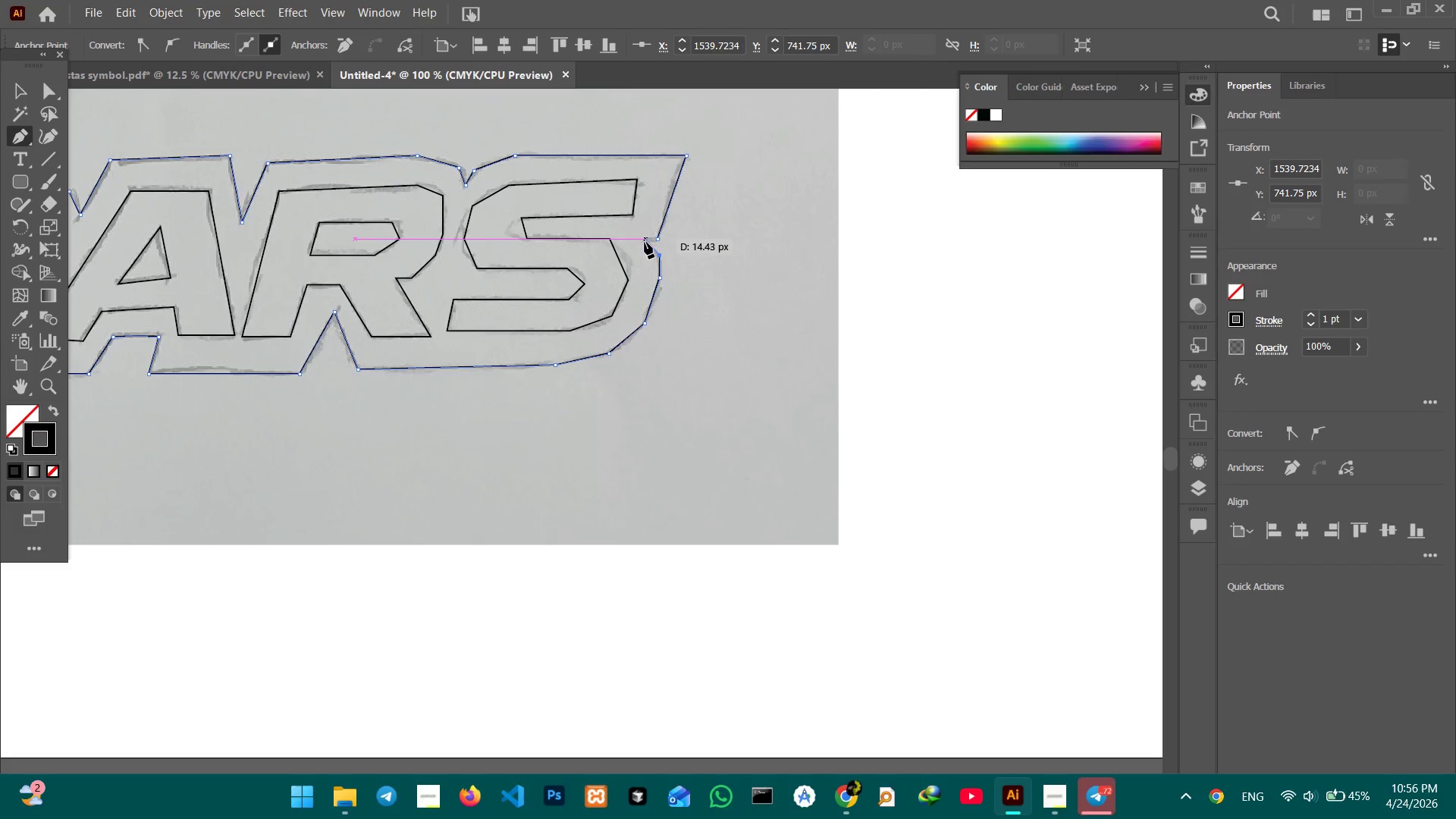 
left_click([643, 242])
 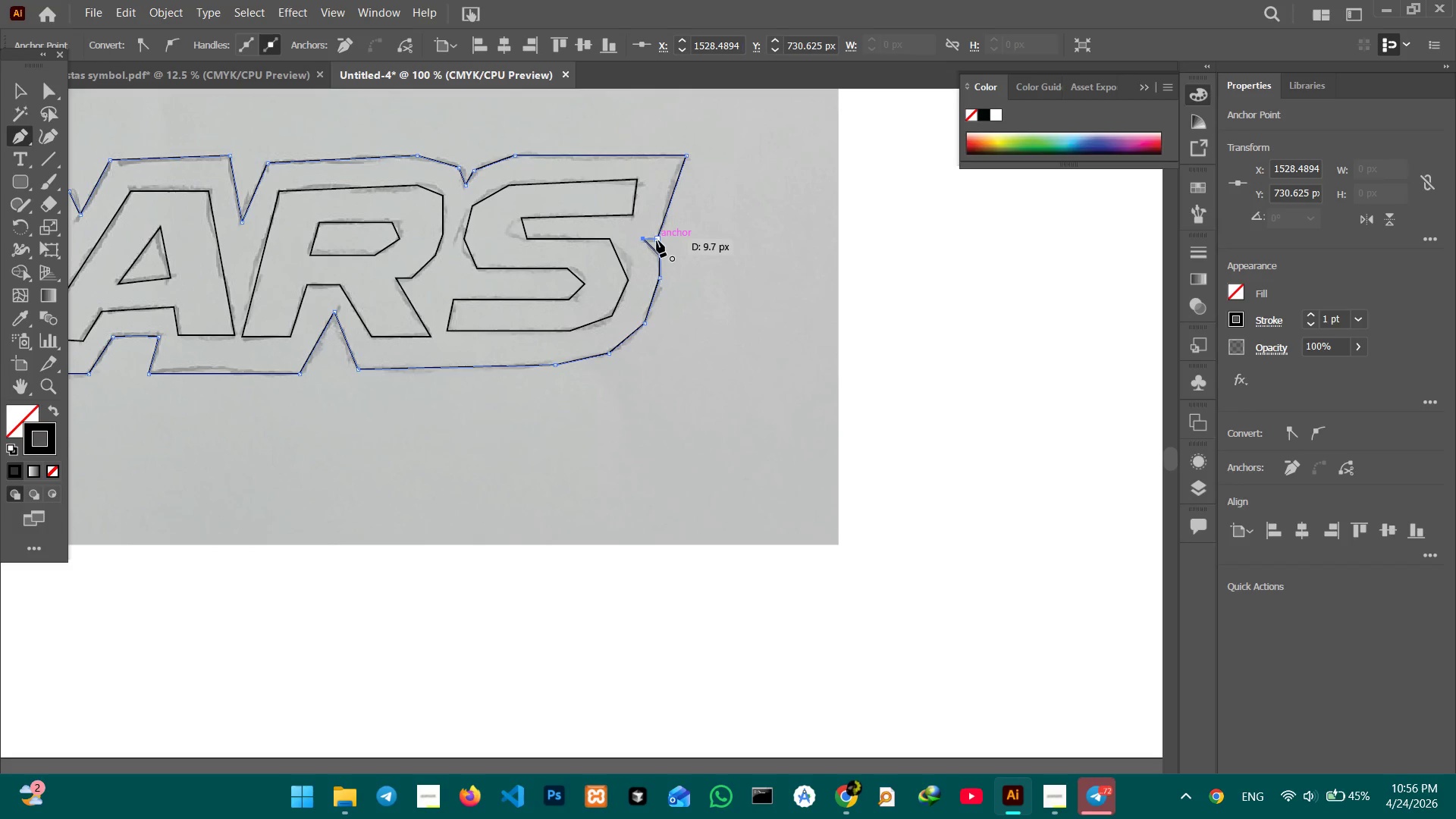 
left_click([657, 240])
 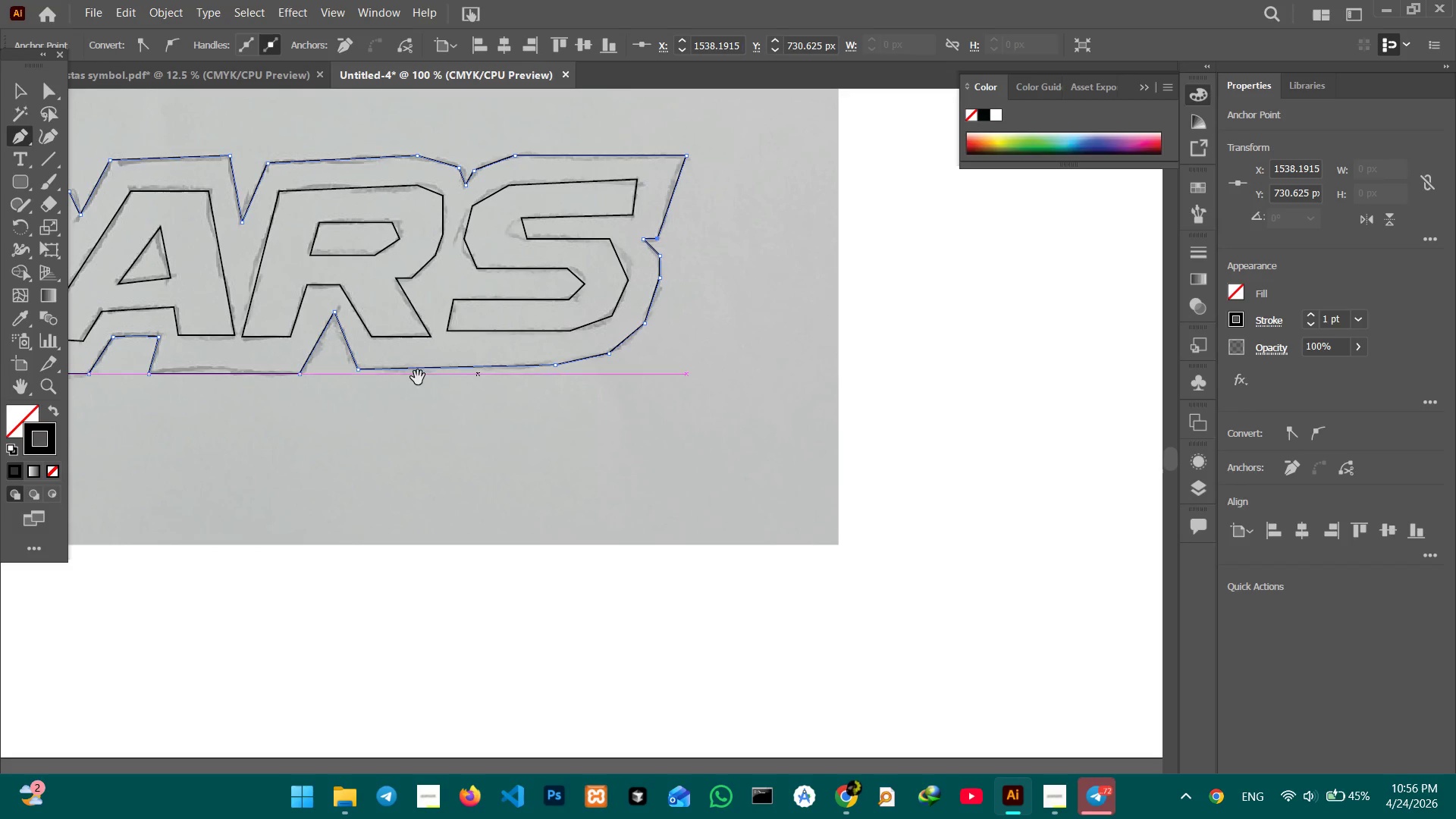 
hold_key(key=Space, duration=1.5)
 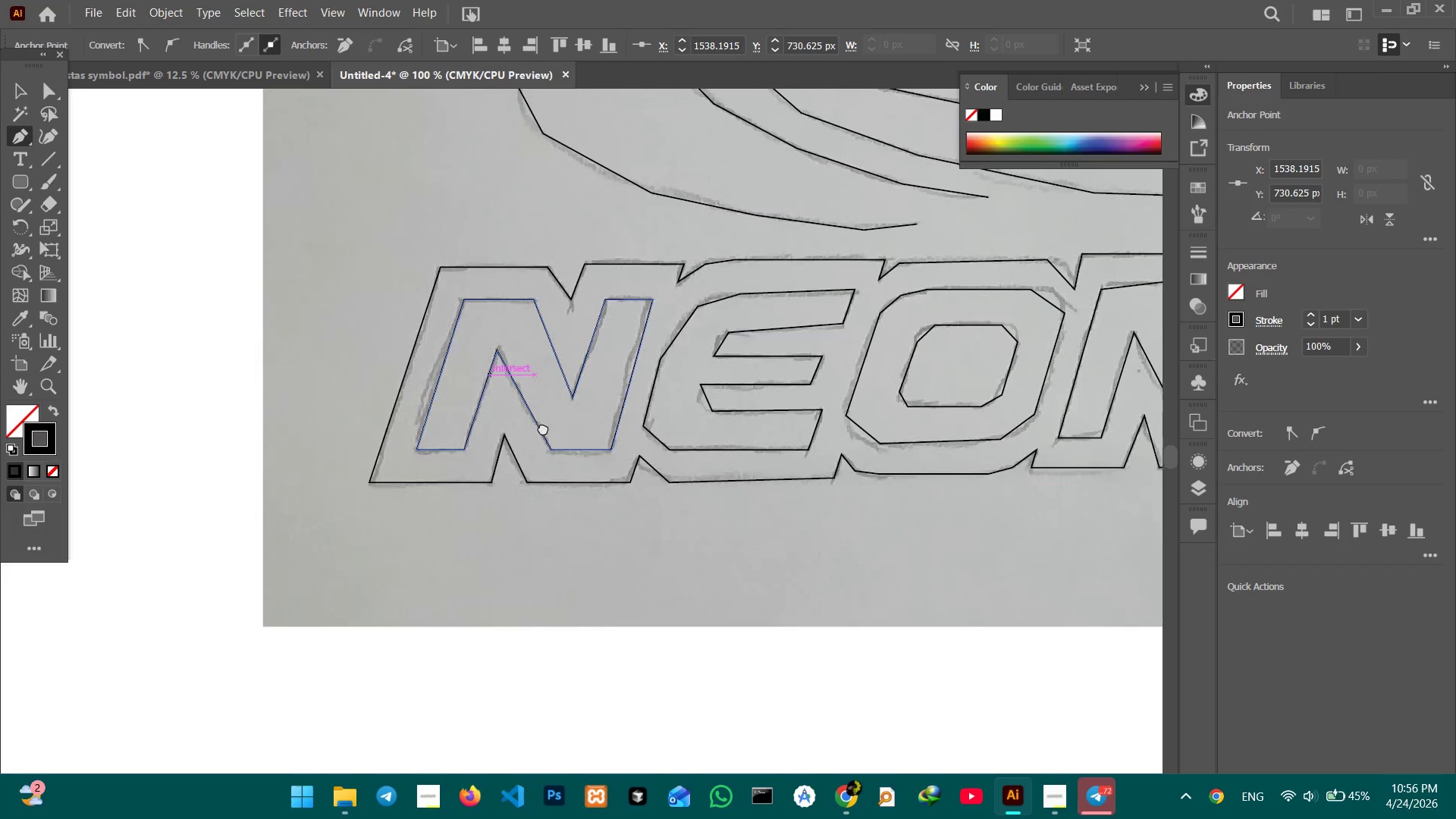 
left_click_drag(start_coordinate=[414, 378], to_coordinate=[845, 416])
 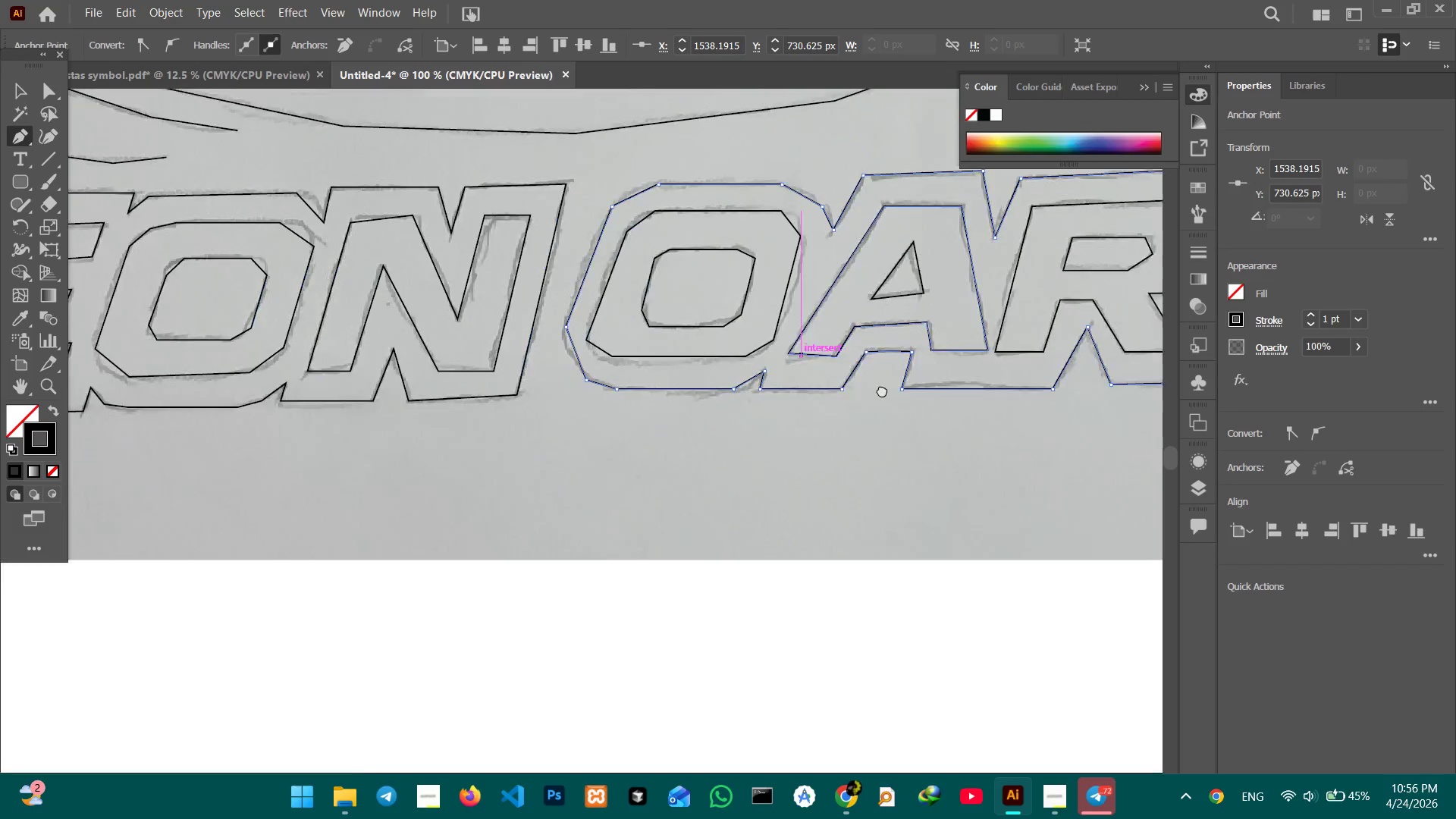 
left_click_drag(start_coordinate=[548, 415], to_coordinate=[882, 389])
 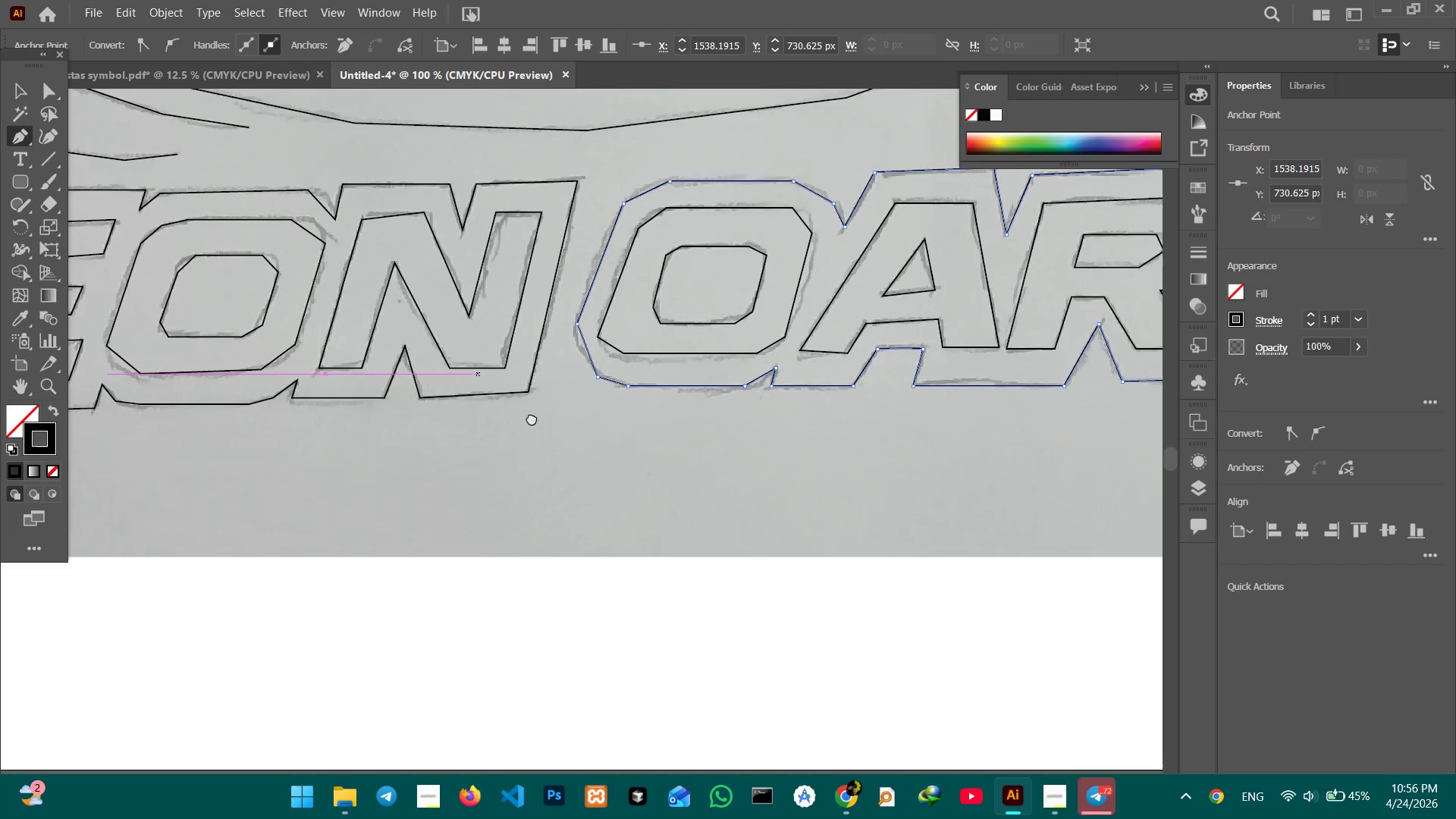 
left_click_drag(start_coordinate=[453, 384], to_coordinate=[805, 449])
 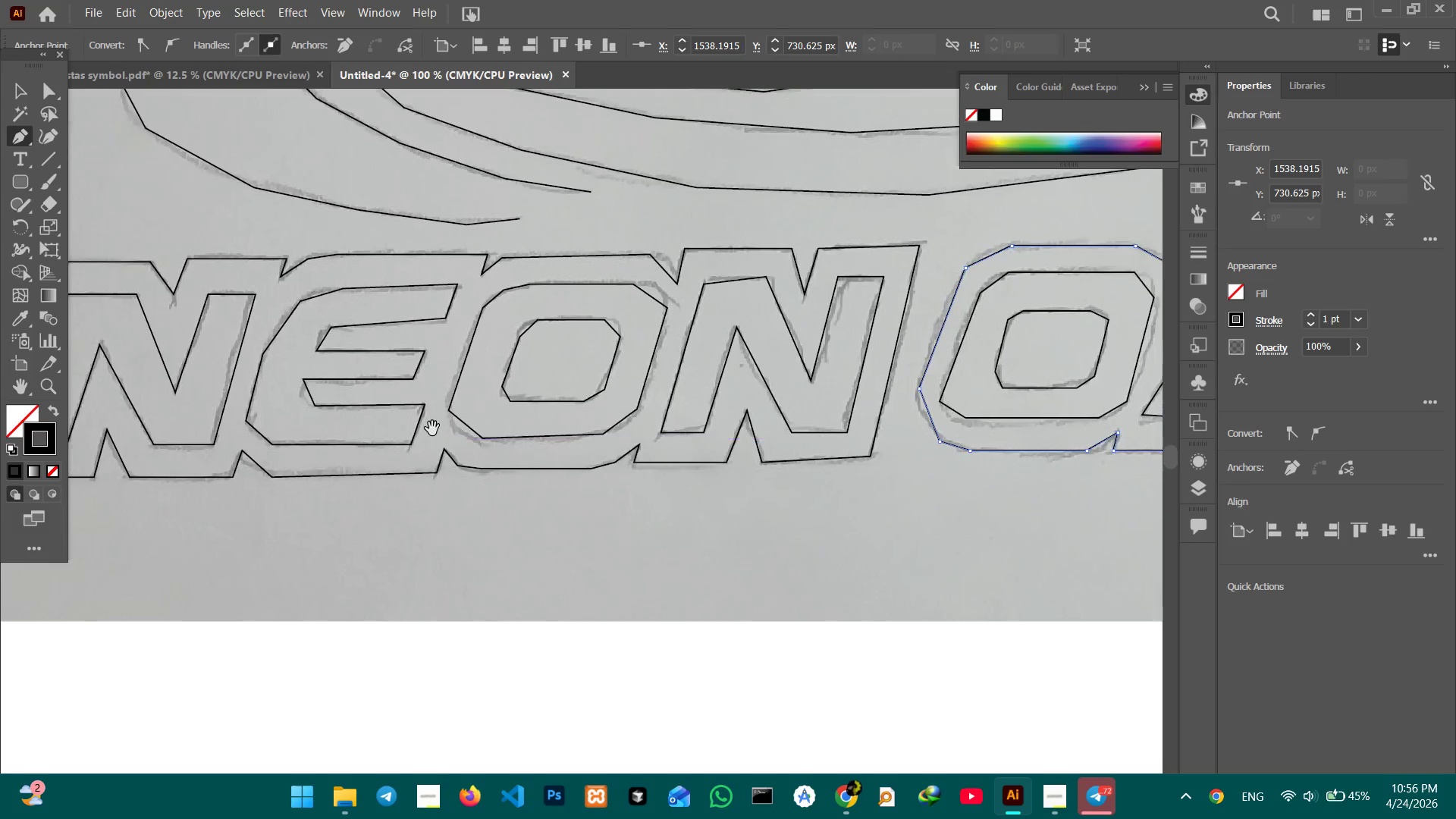 
hold_key(key=Space, duration=1.28)
 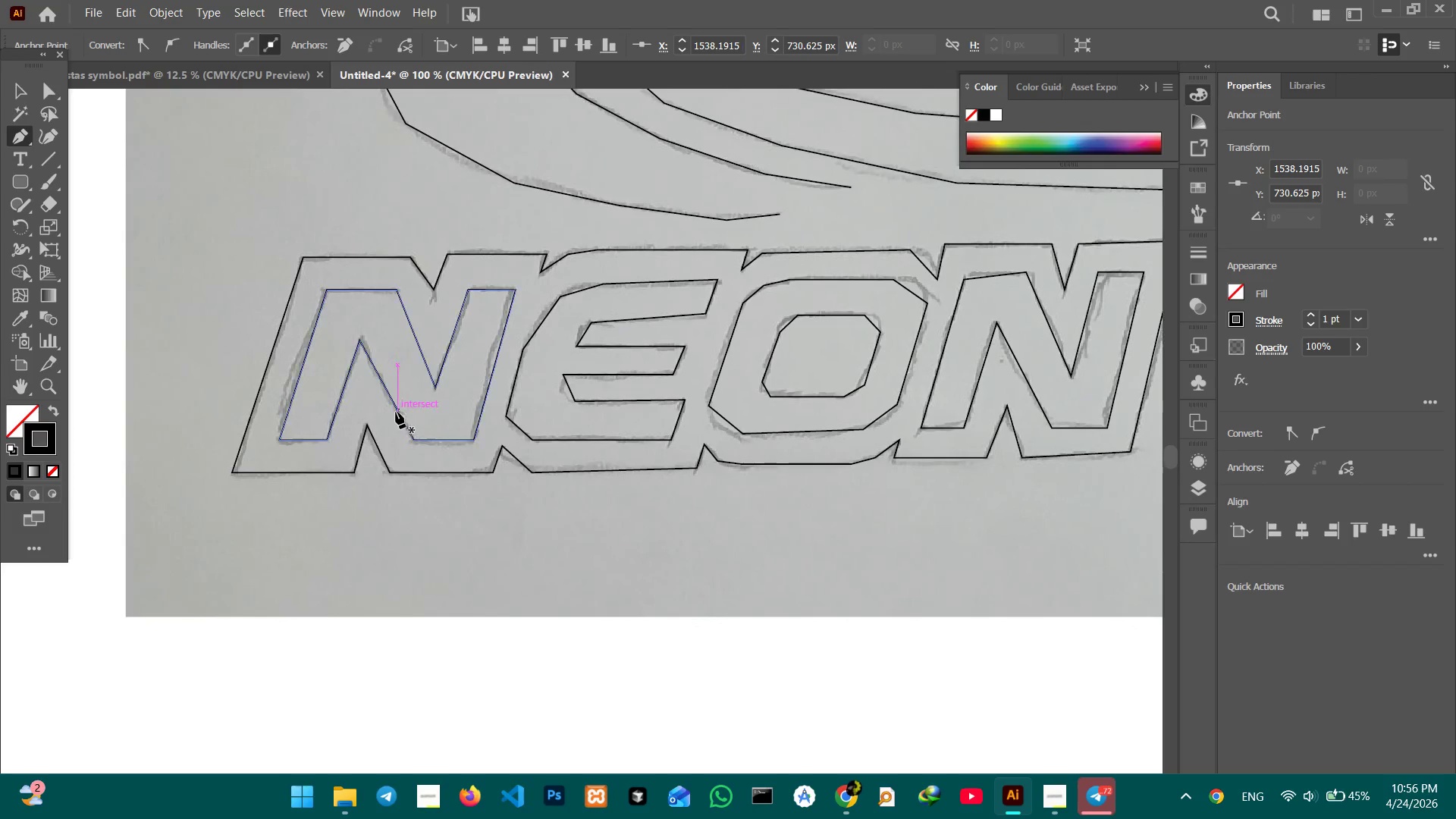 
left_click_drag(start_coordinate=[438, 431], to_coordinate=[826, 436])
 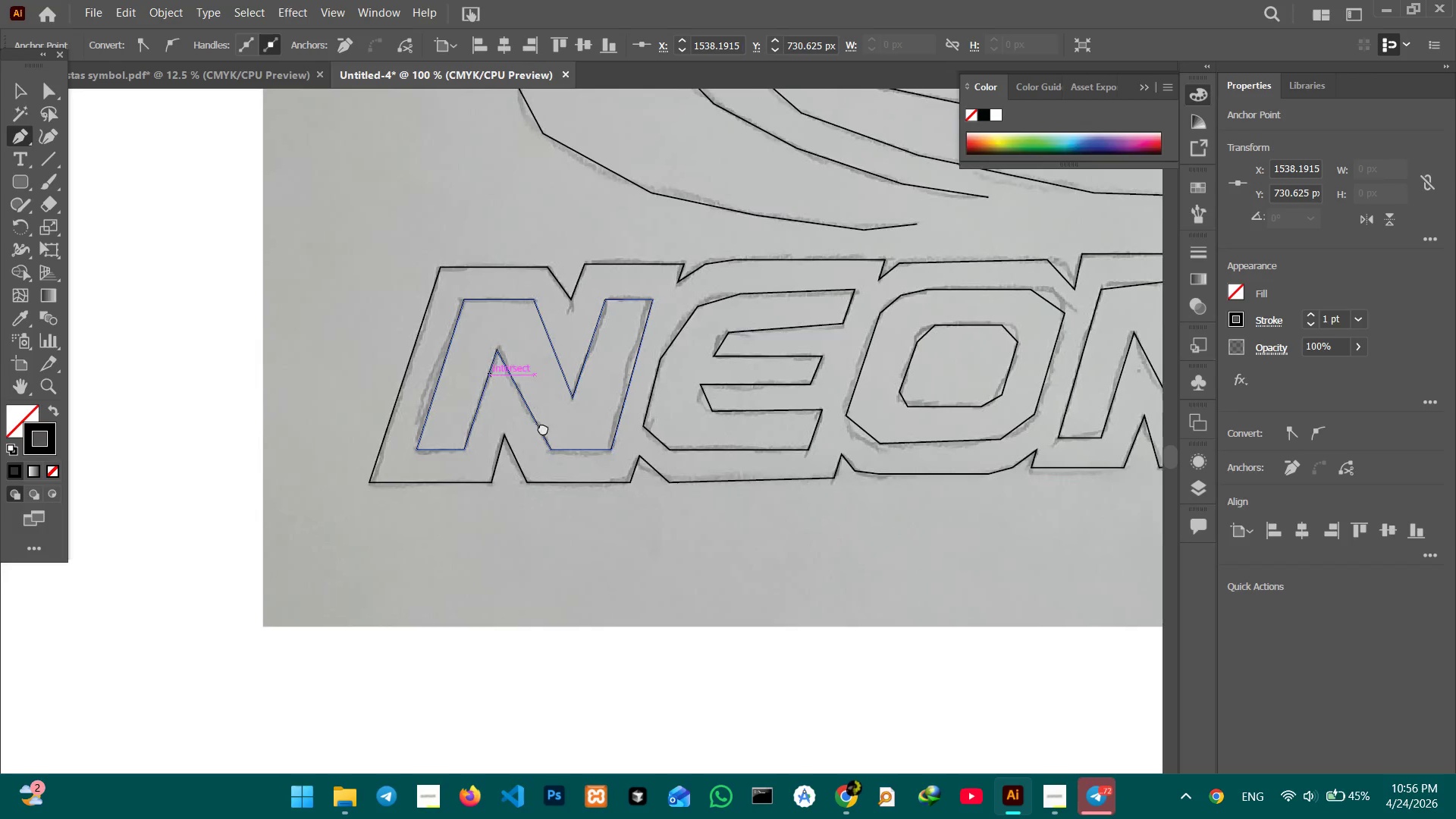 
left_click_drag(start_coordinate=[529, 428], to_coordinate=[400, 418])
 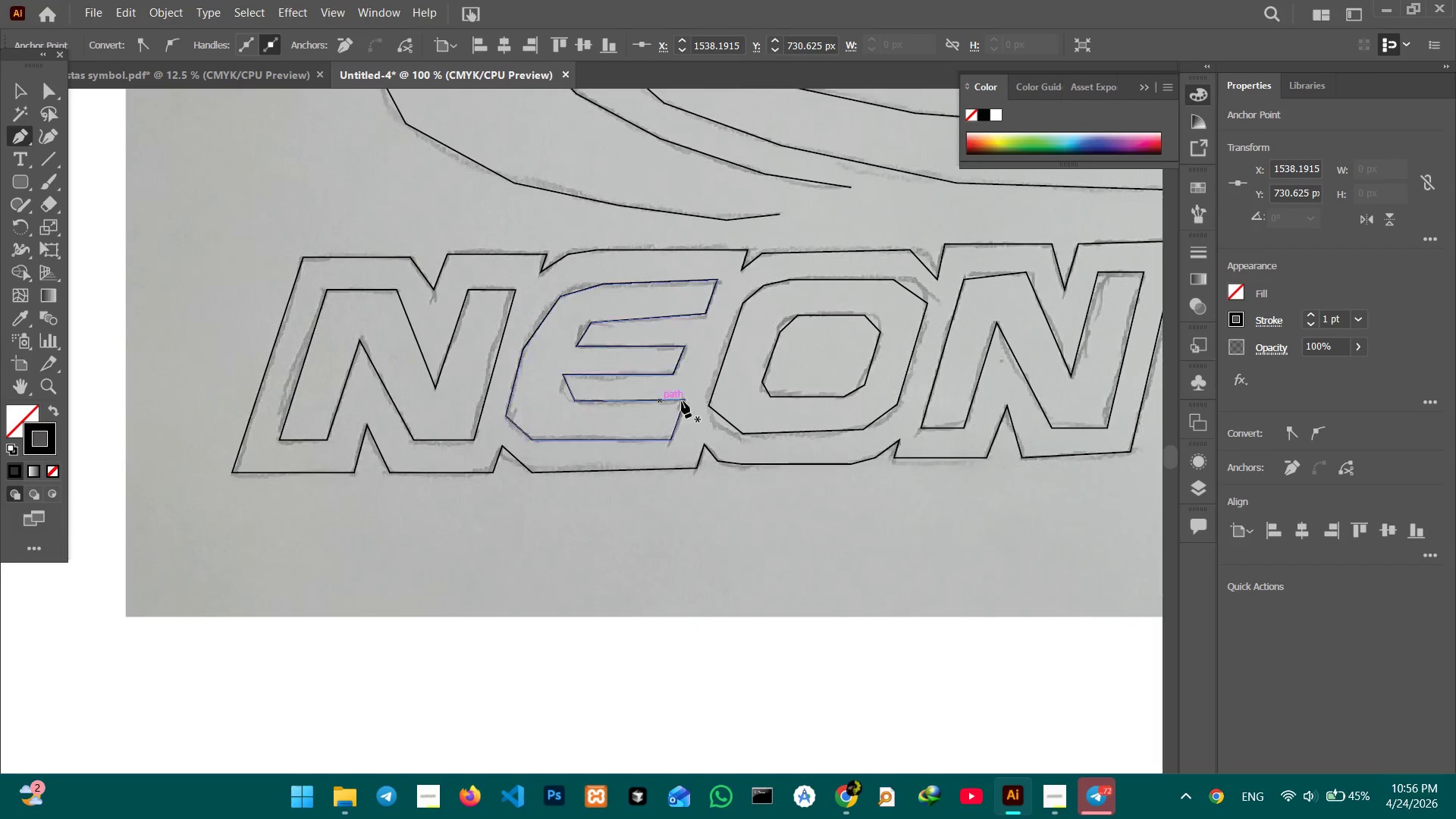 
key(Space)
 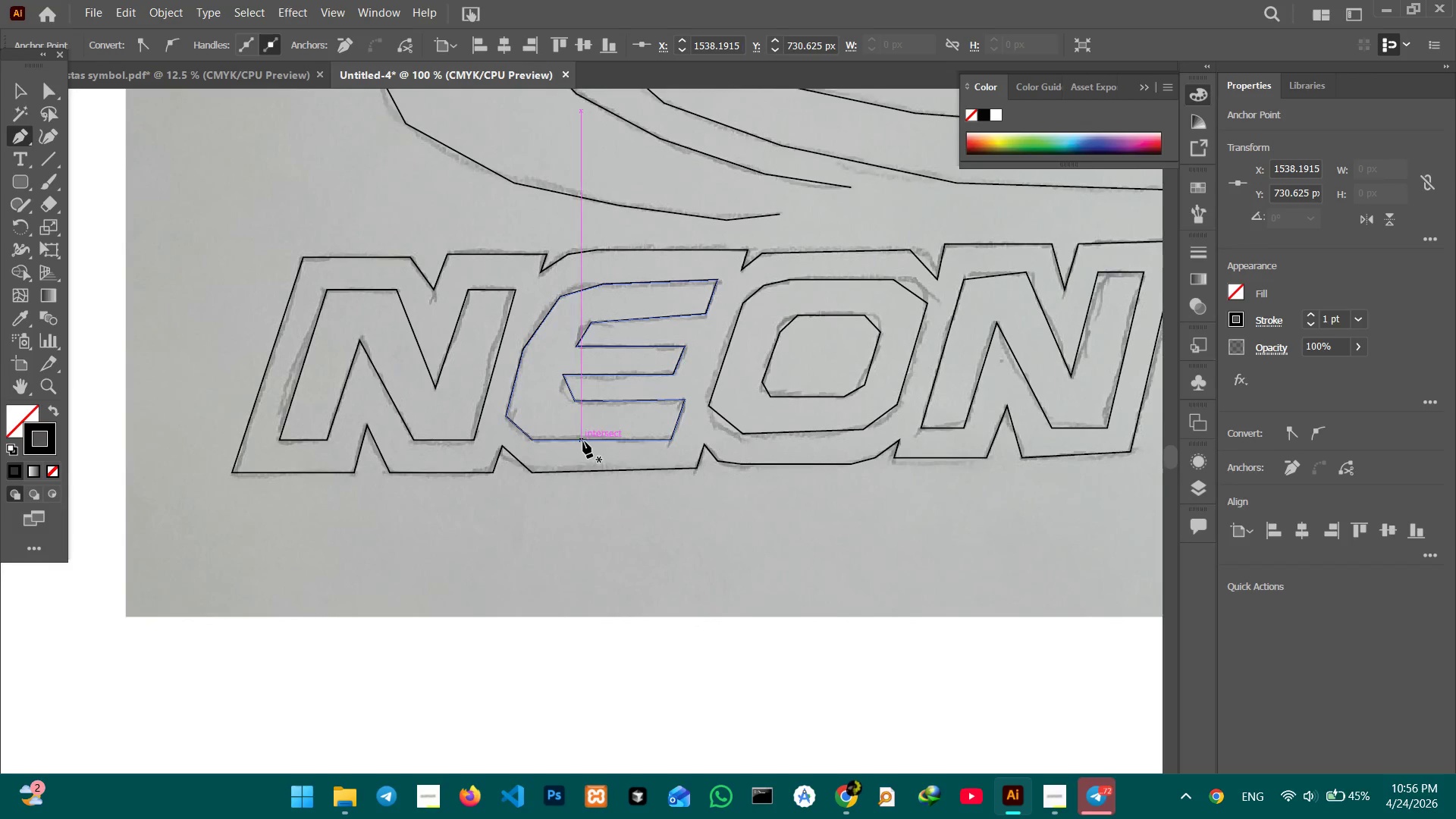 
left_click([583, 441])
 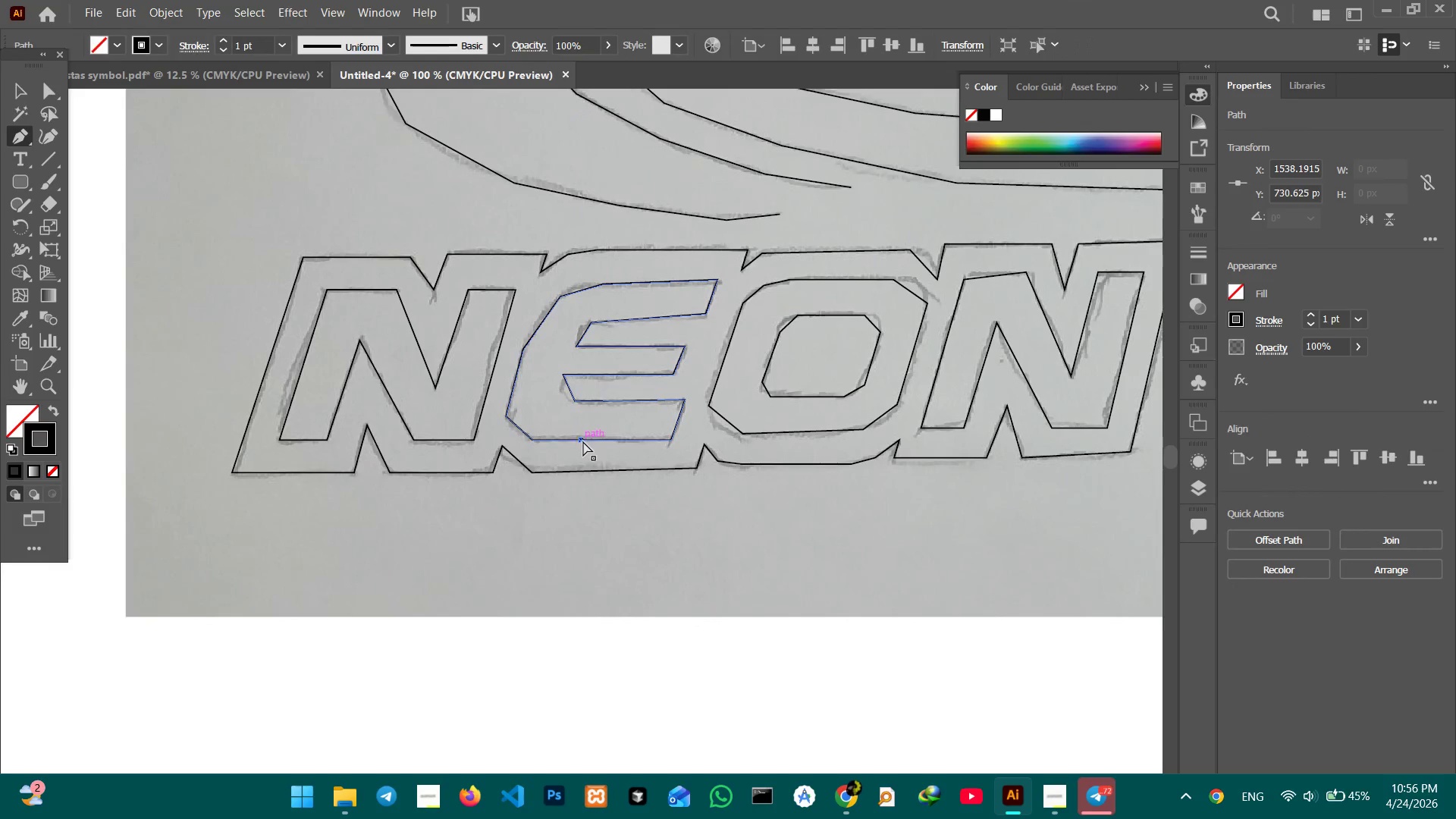 
key(Control+Equal)
 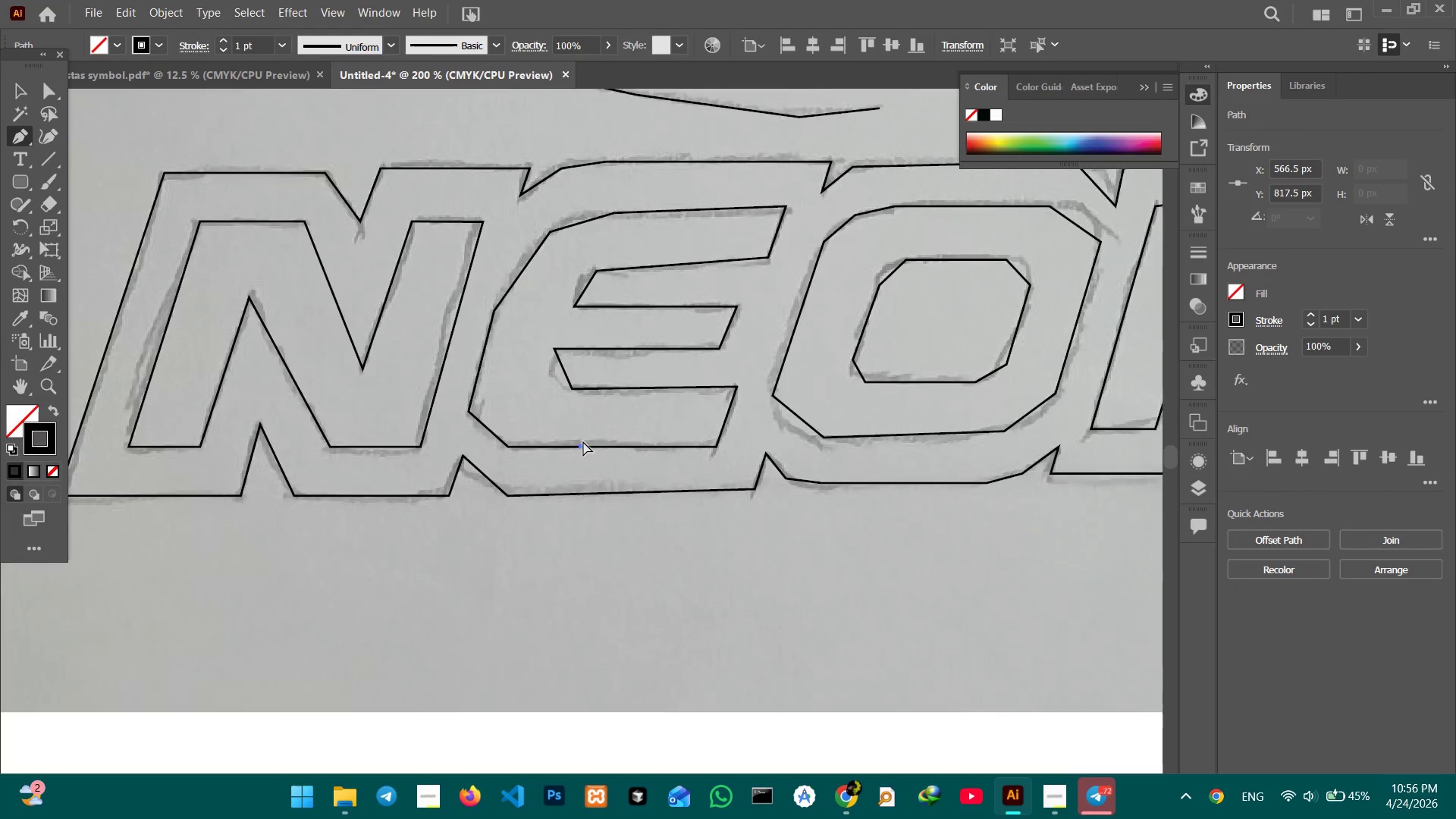 
key(Control+Equal)
 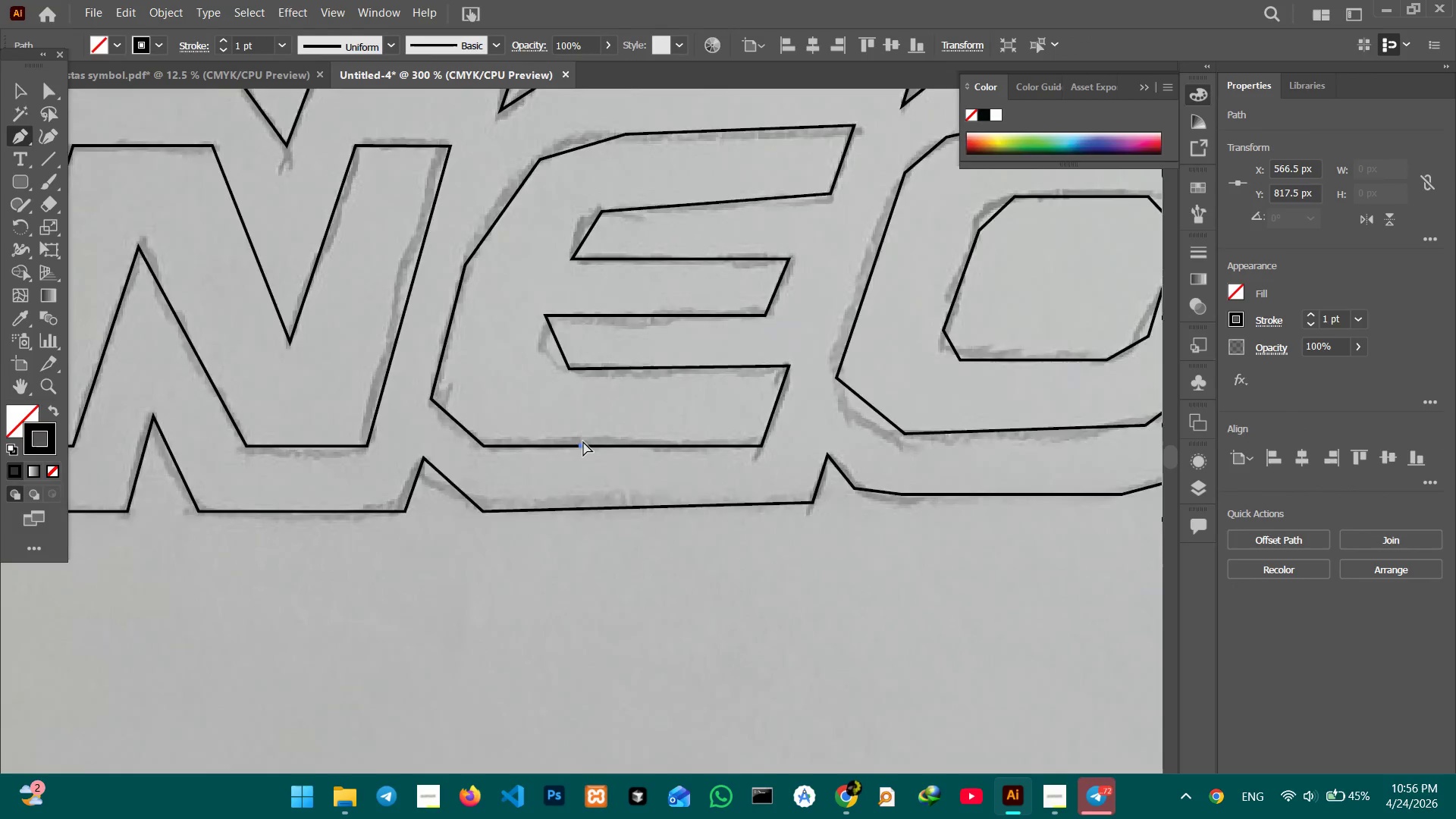 
key(Control+Equal)
 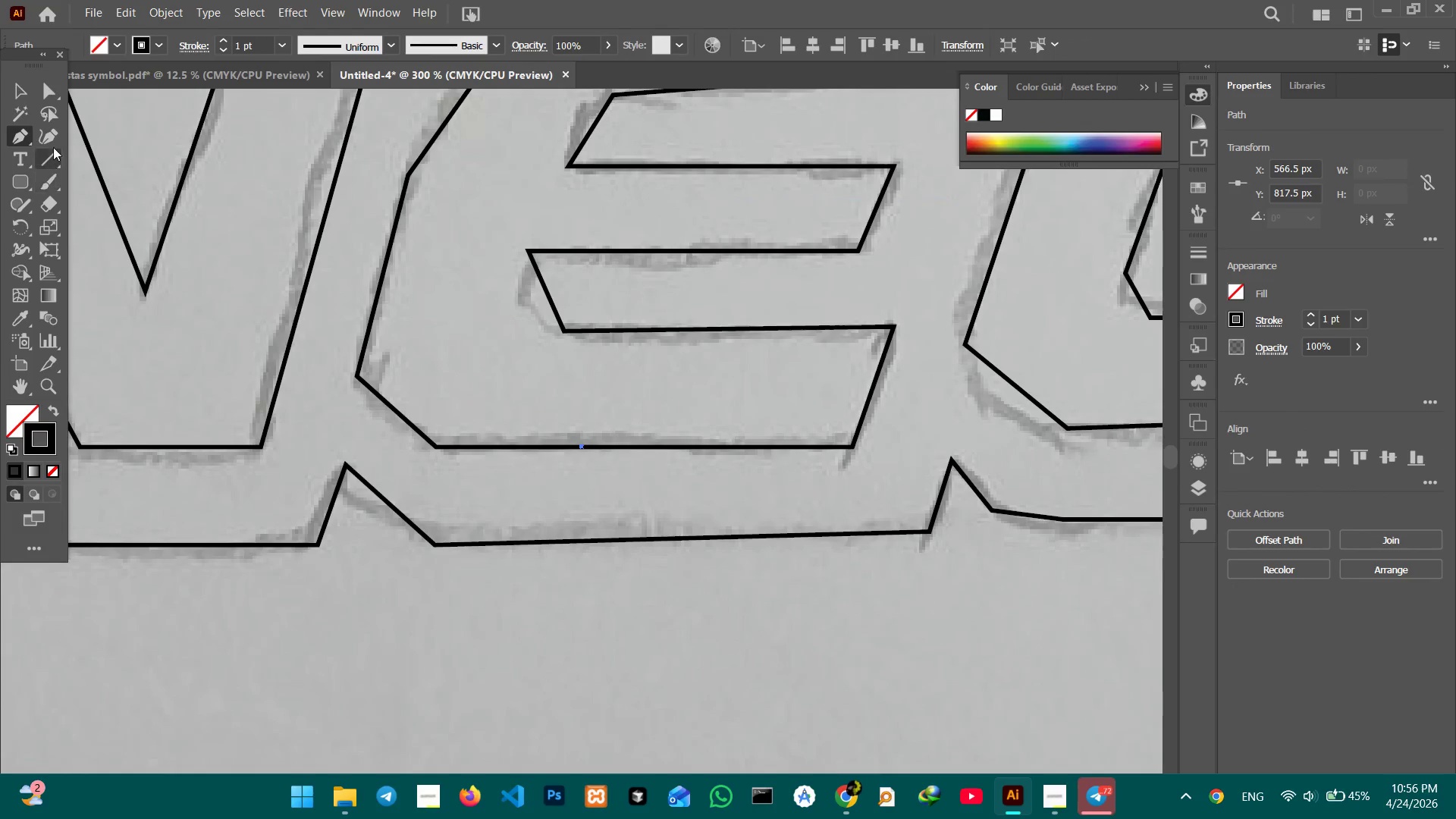 
left_click([53, 140])
 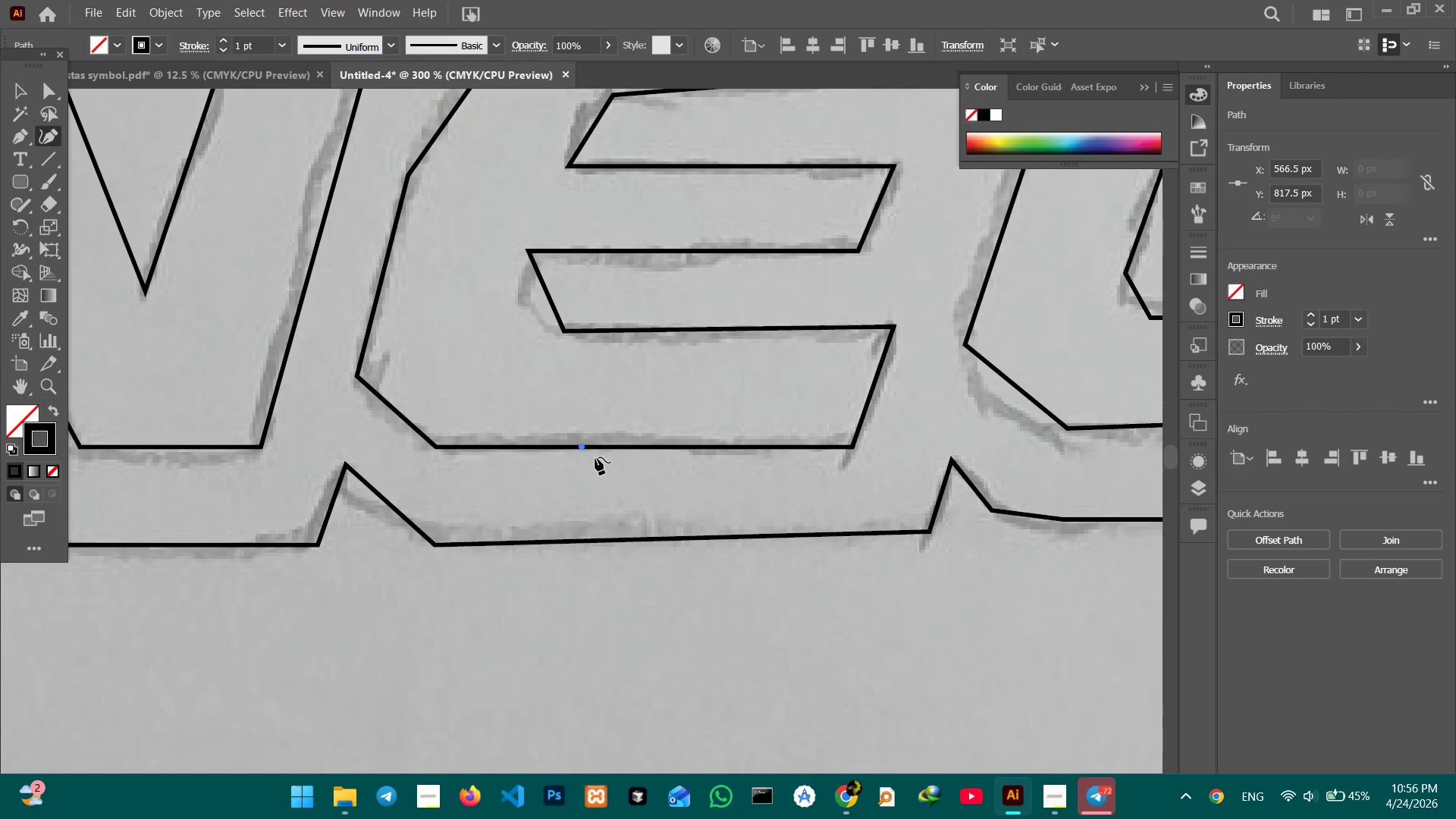 
key(Backspace)
 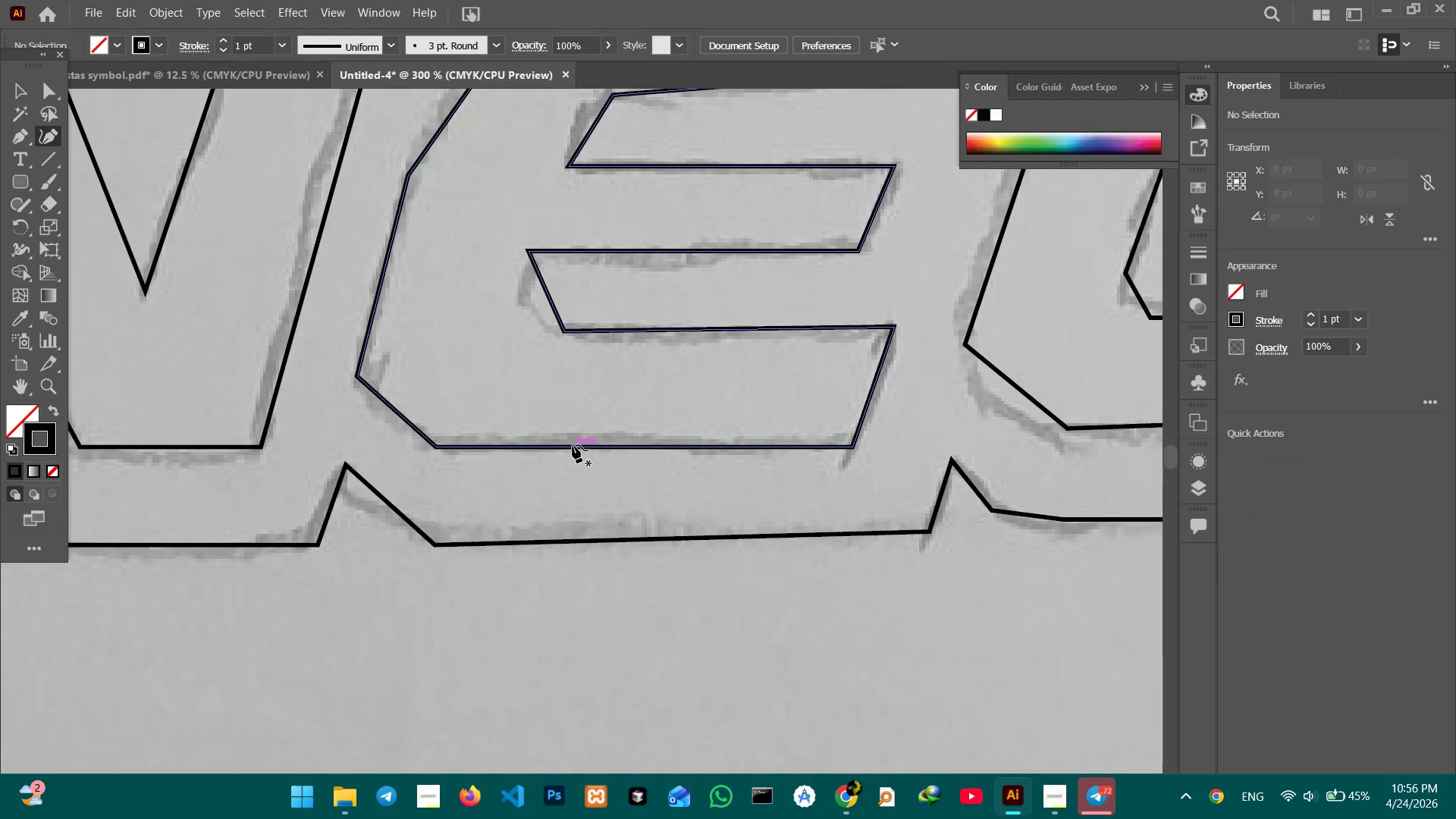 
left_click([573, 445])
 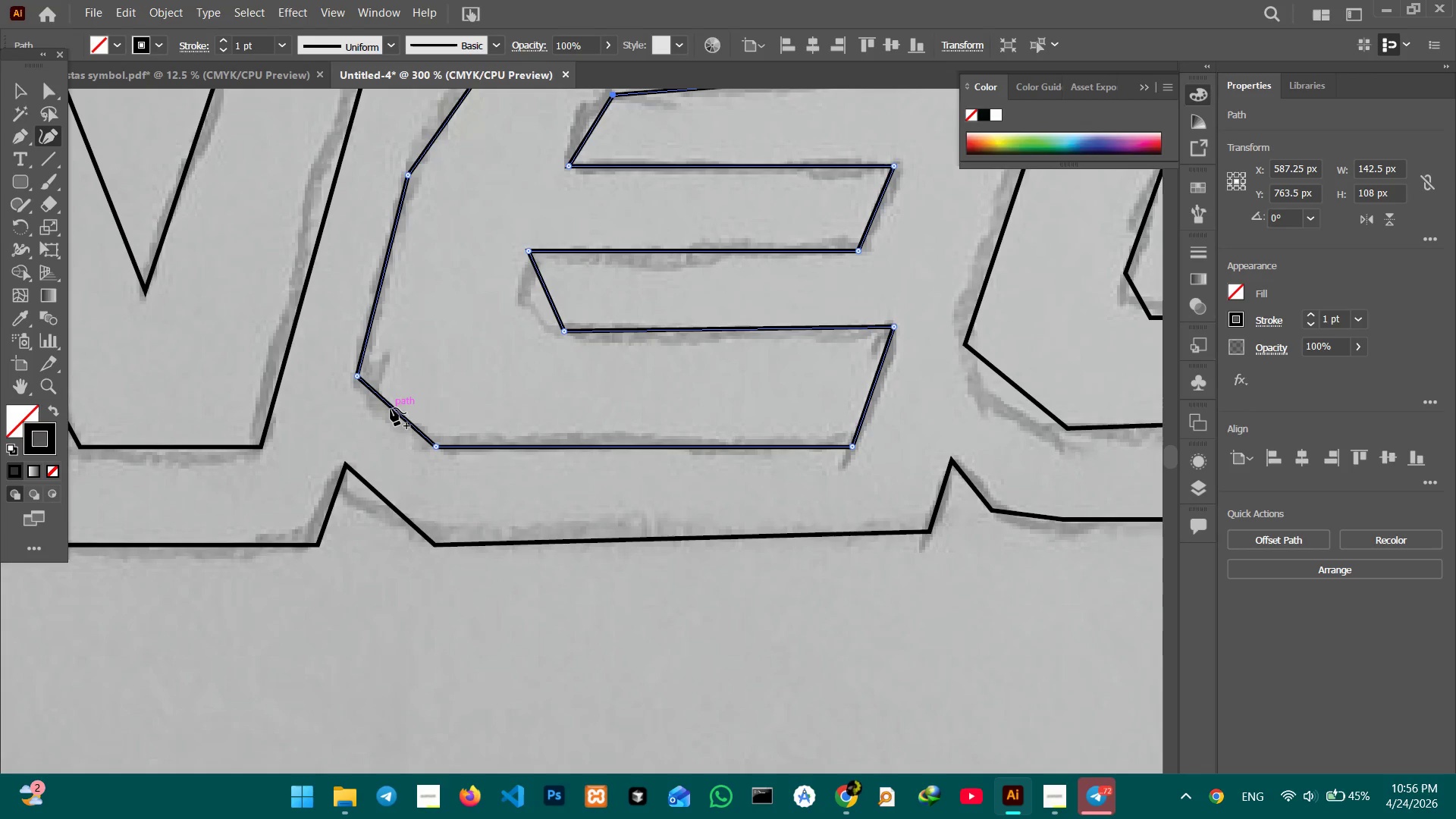 
left_click_drag(start_coordinate=[391, 408], to_coordinate=[381, 422])
 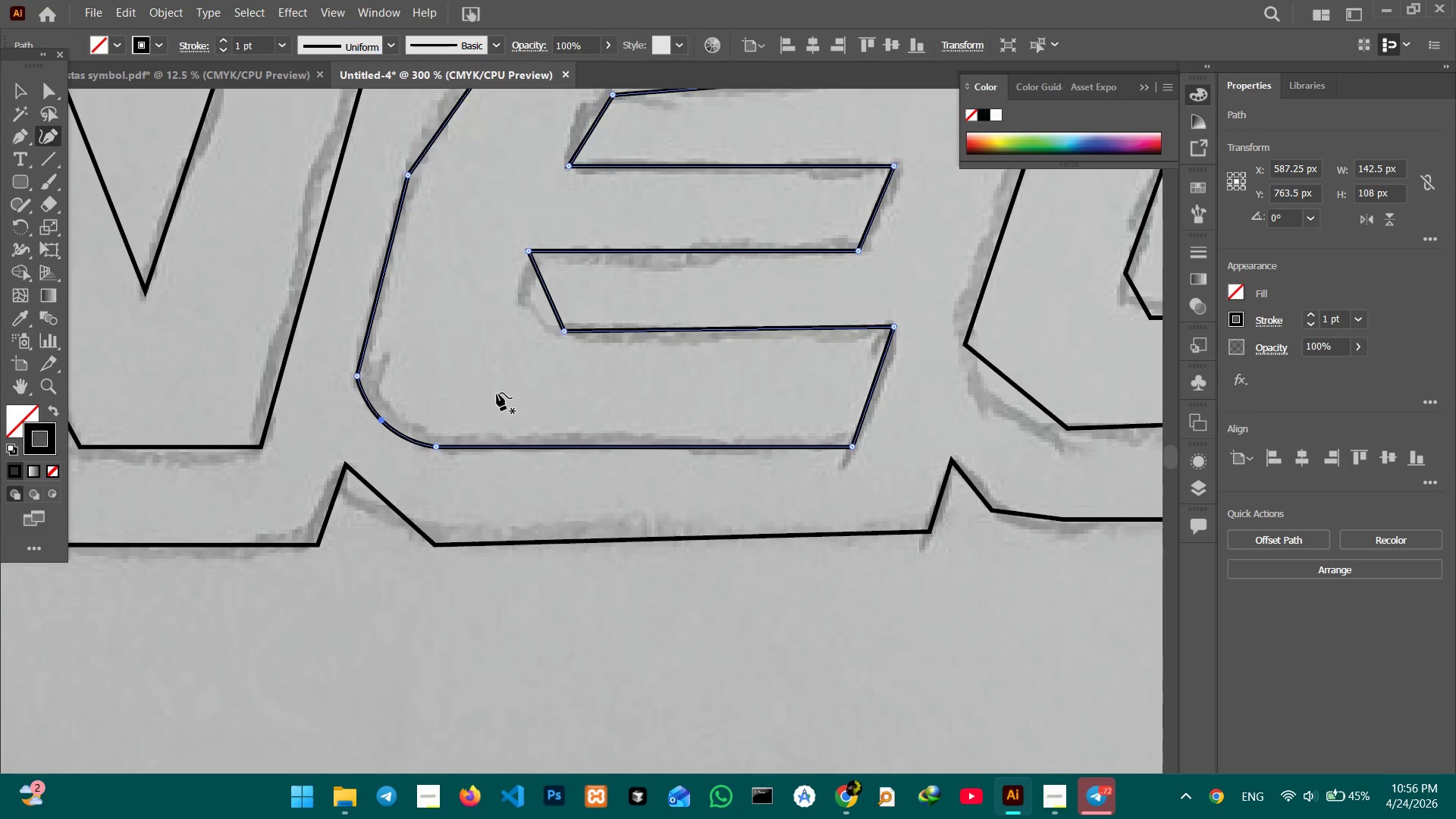 
scroll: coordinate [469, 288], scroll_direction: up, amount: 12.0
 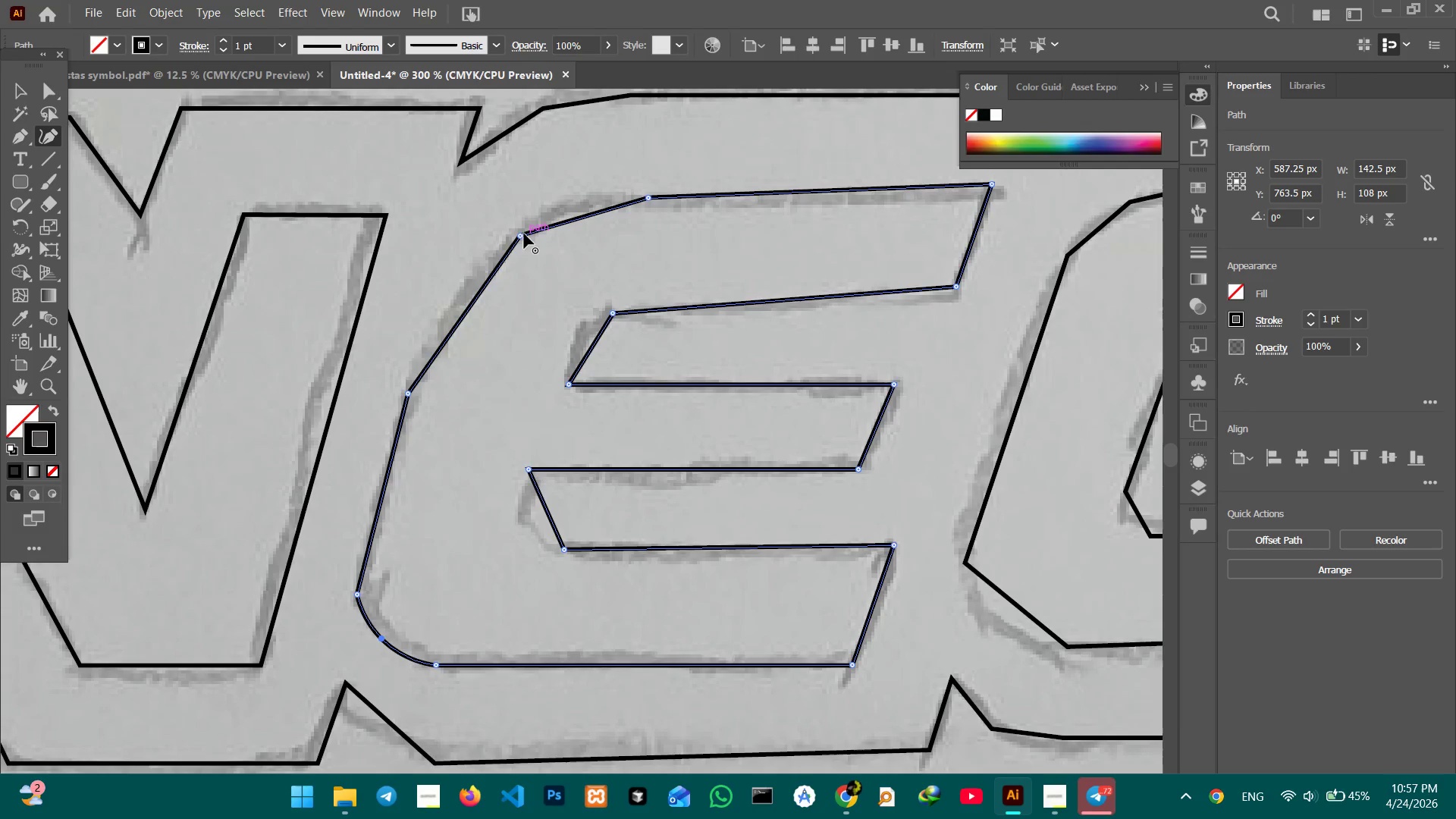 
left_click([520, 235])
 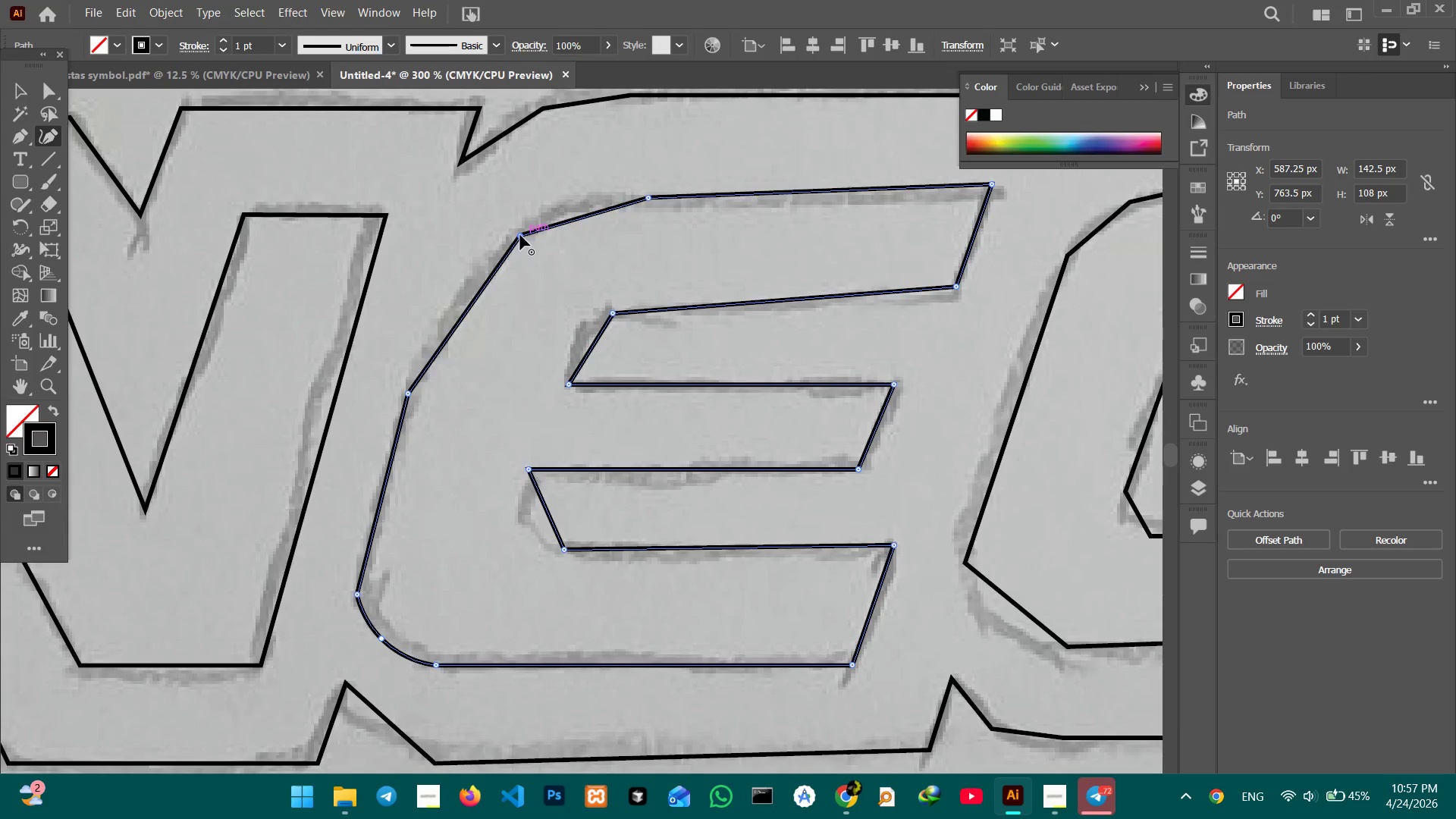 
key(Backspace)
 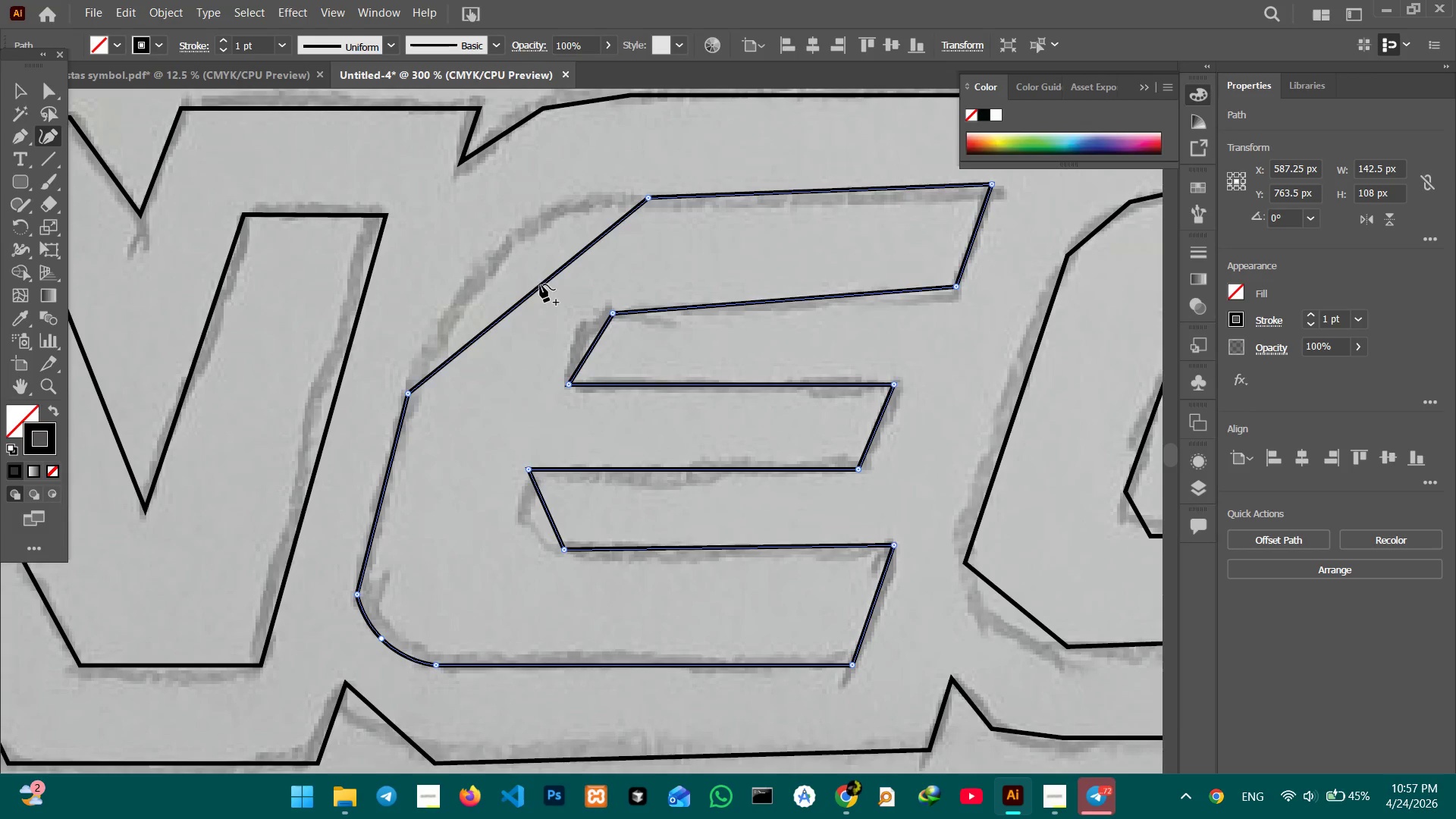 
left_click_drag(start_coordinate=[540, 284], to_coordinate=[524, 231])
 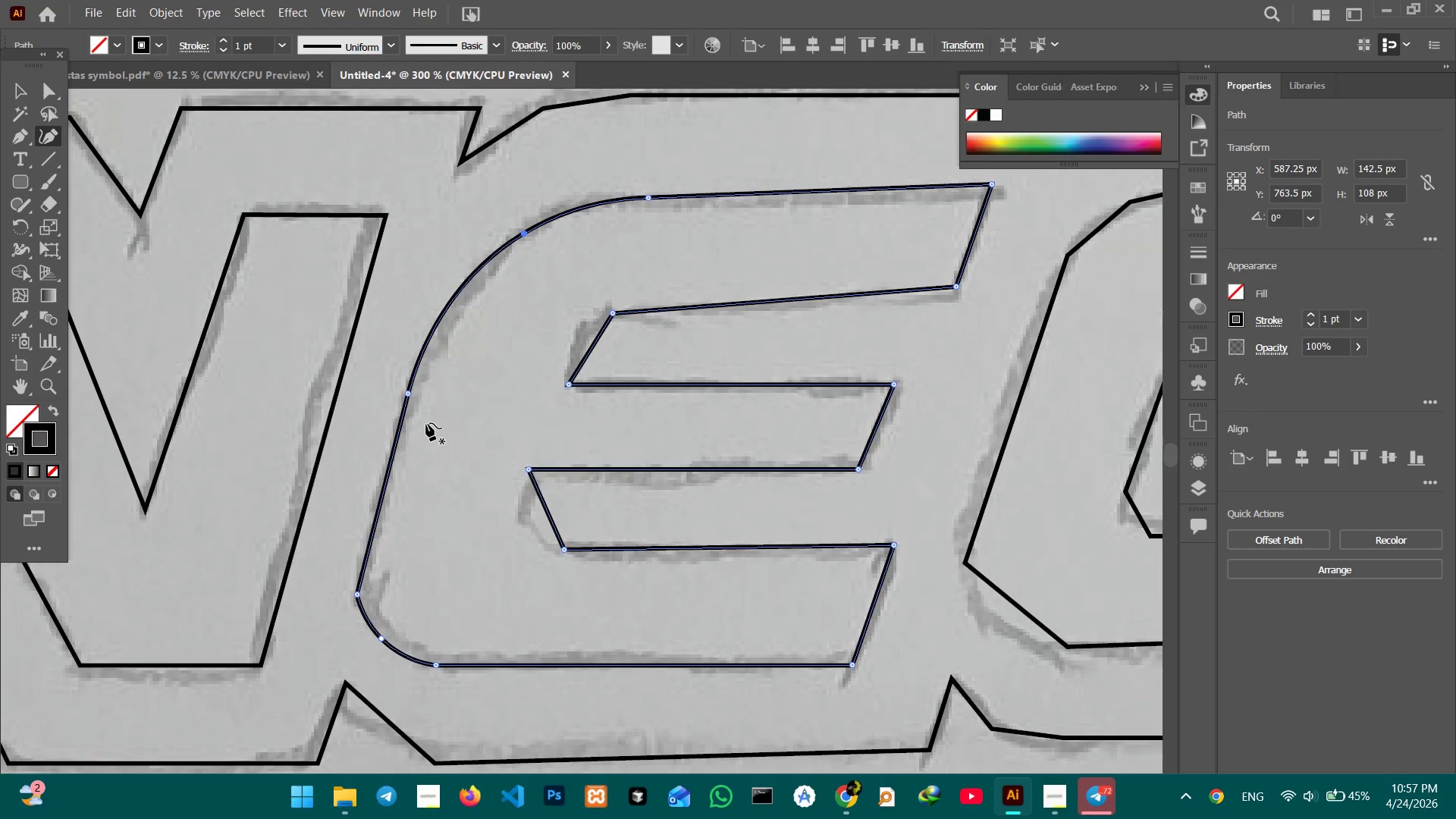 
scroll: coordinate [427, 428], scroll_direction: down, amount: 4.0
 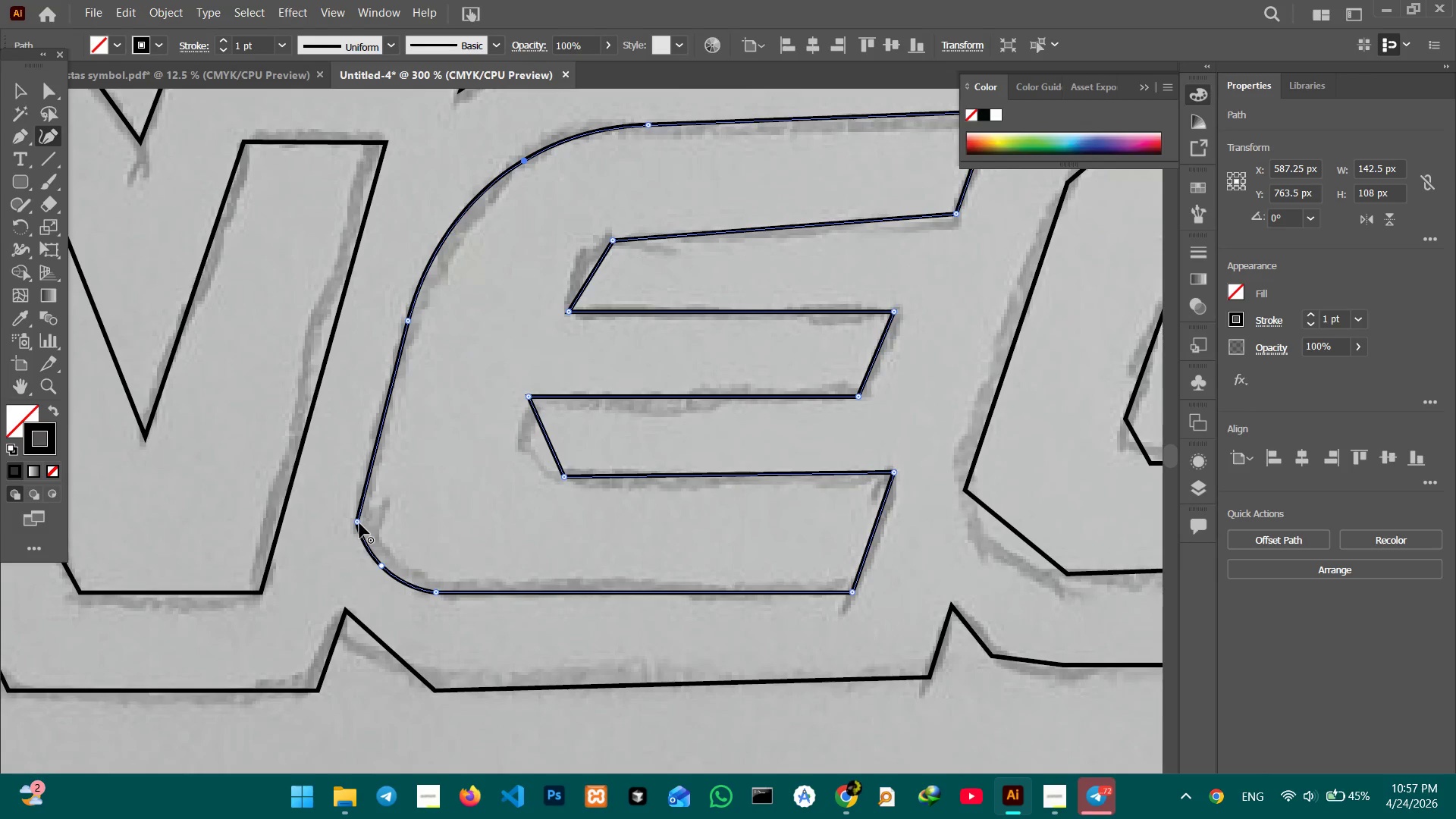 
left_click_drag(start_coordinate=[359, 522], to_coordinate=[370, 473])
 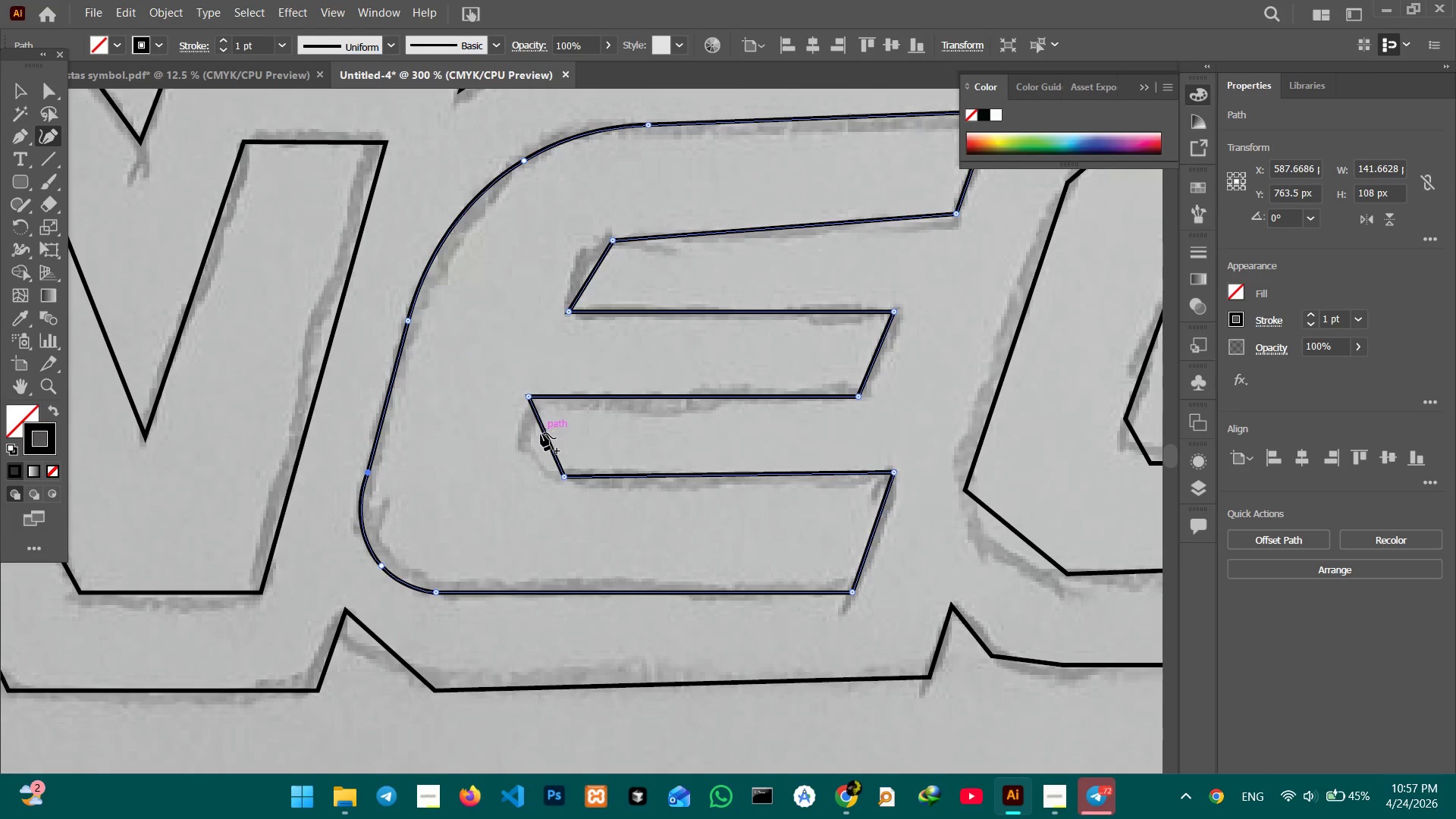 
left_click_drag(start_coordinate=[544, 437], to_coordinate=[525, 450])
 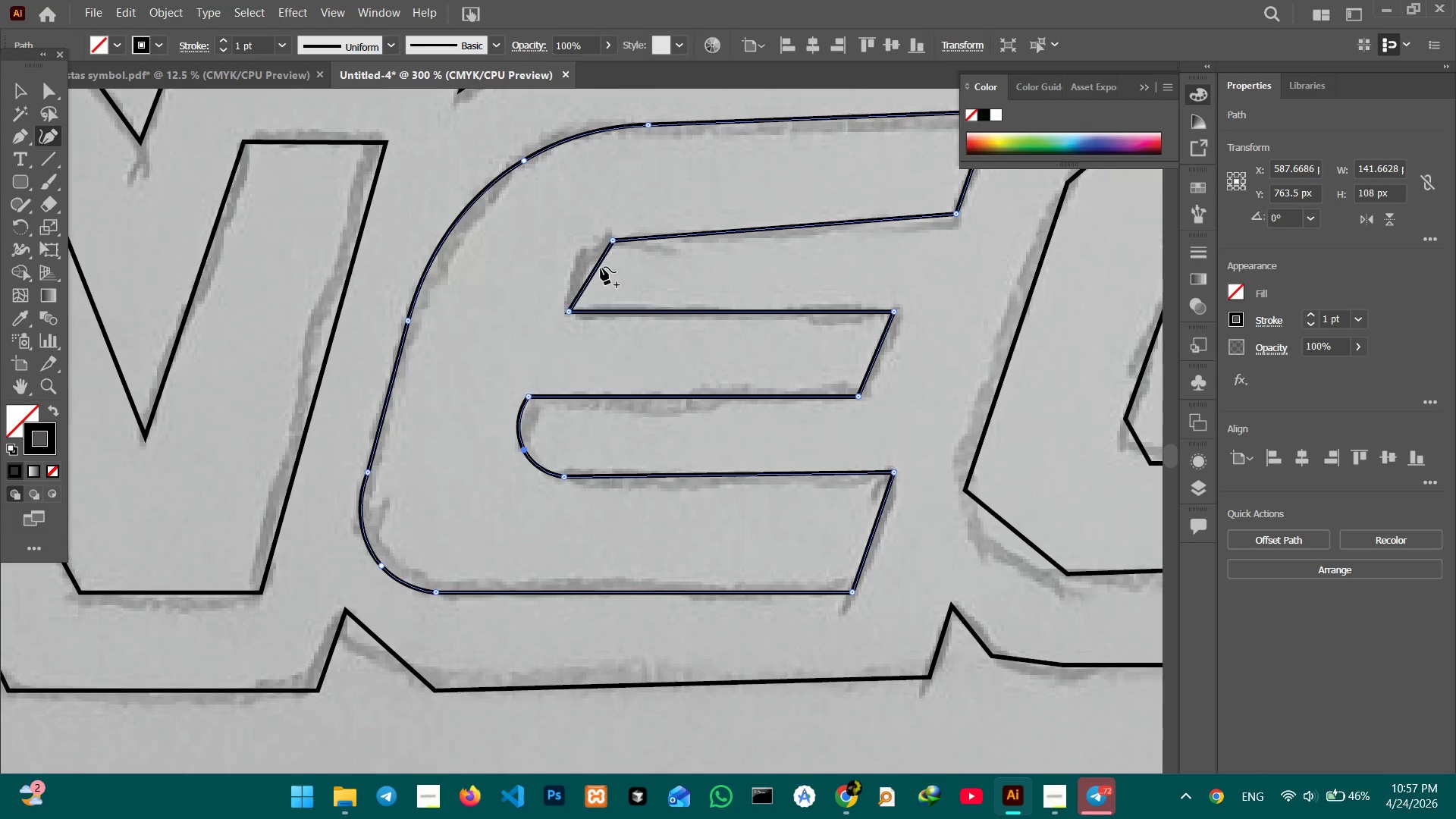 
left_click_drag(start_coordinate=[597, 265], to_coordinate=[587, 252])
 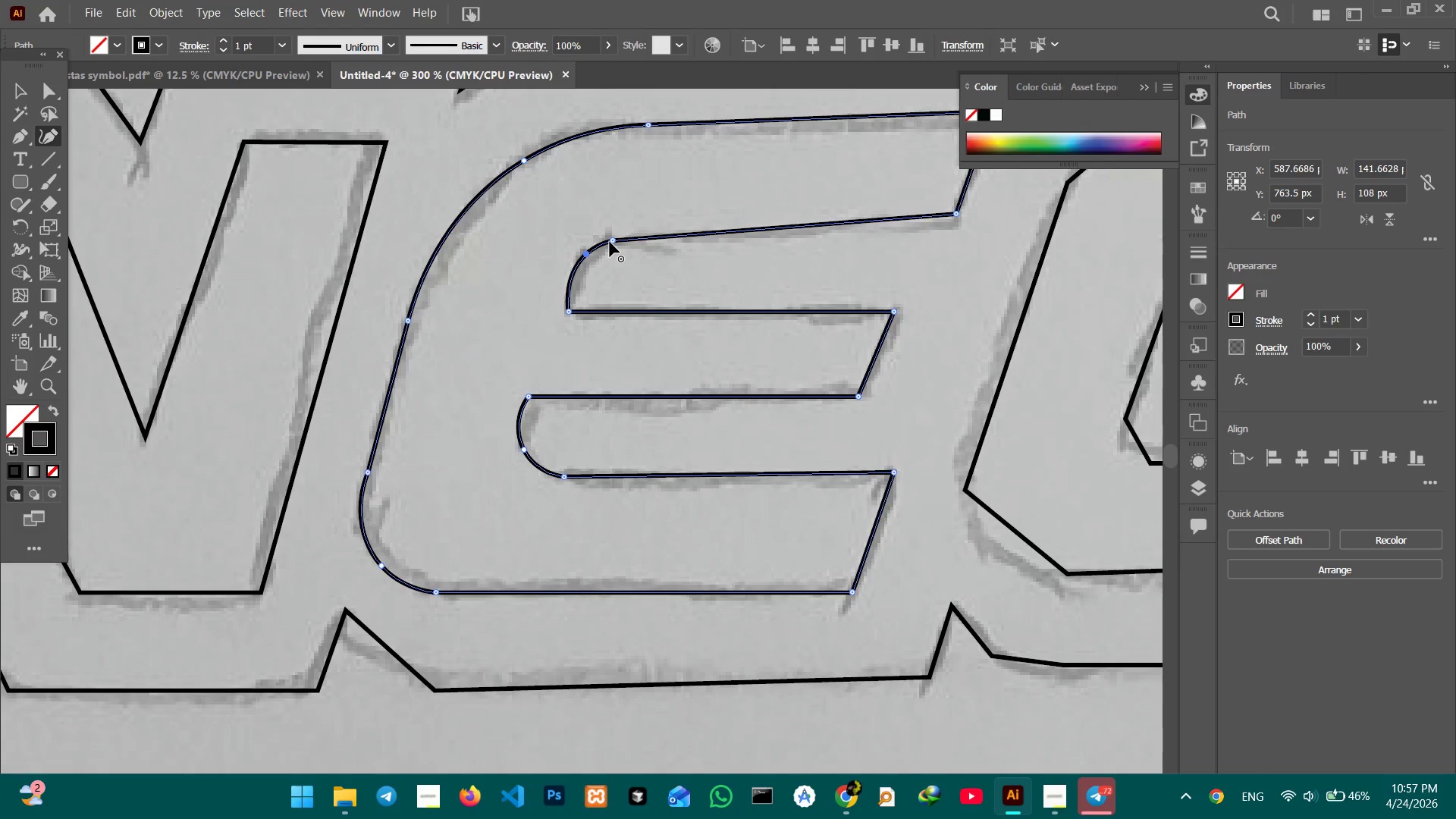 
left_click_drag(start_coordinate=[610, 242], to_coordinate=[645, 235])
 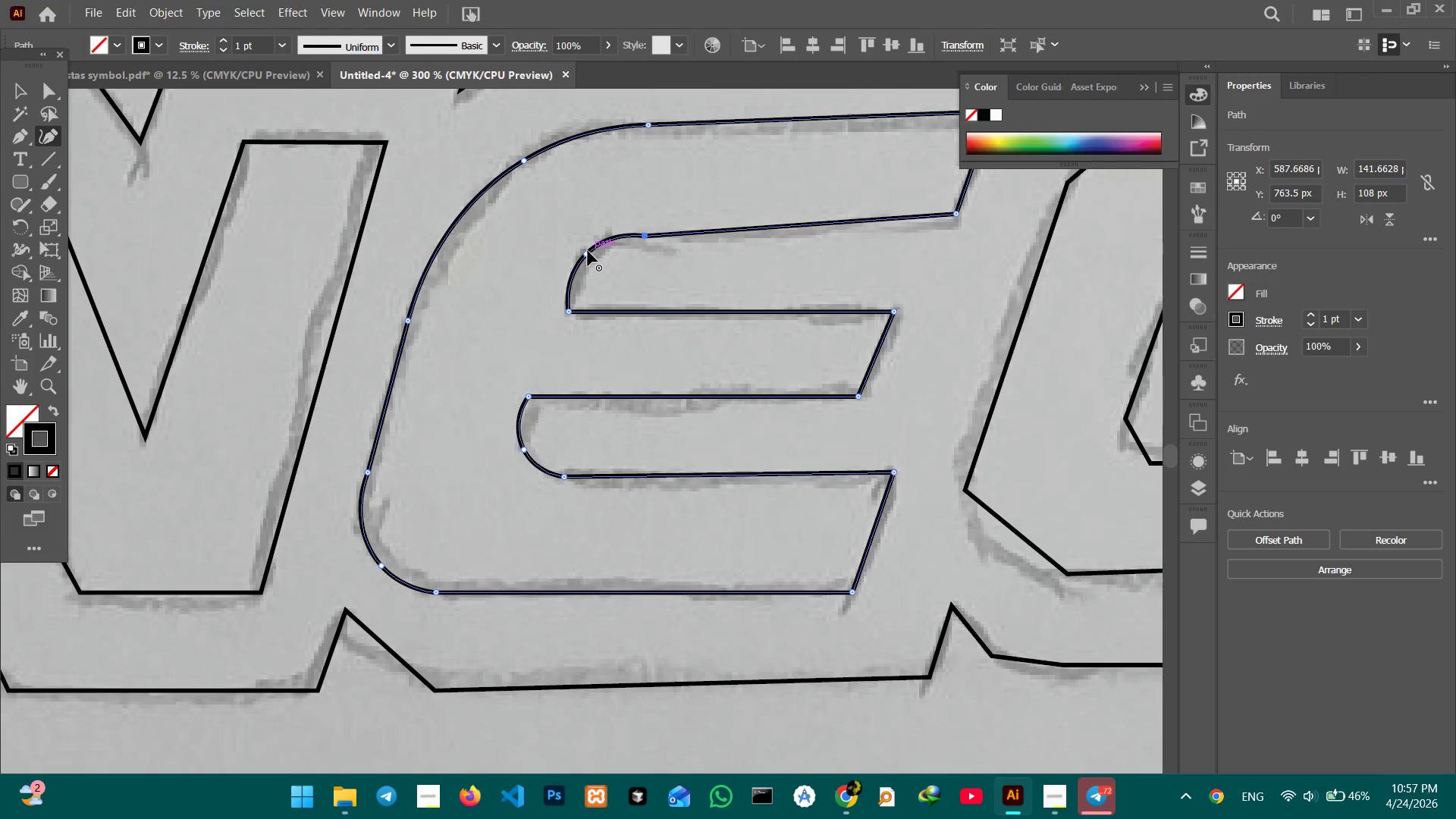 
left_click_drag(start_coordinate=[588, 251], to_coordinate=[594, 253])
 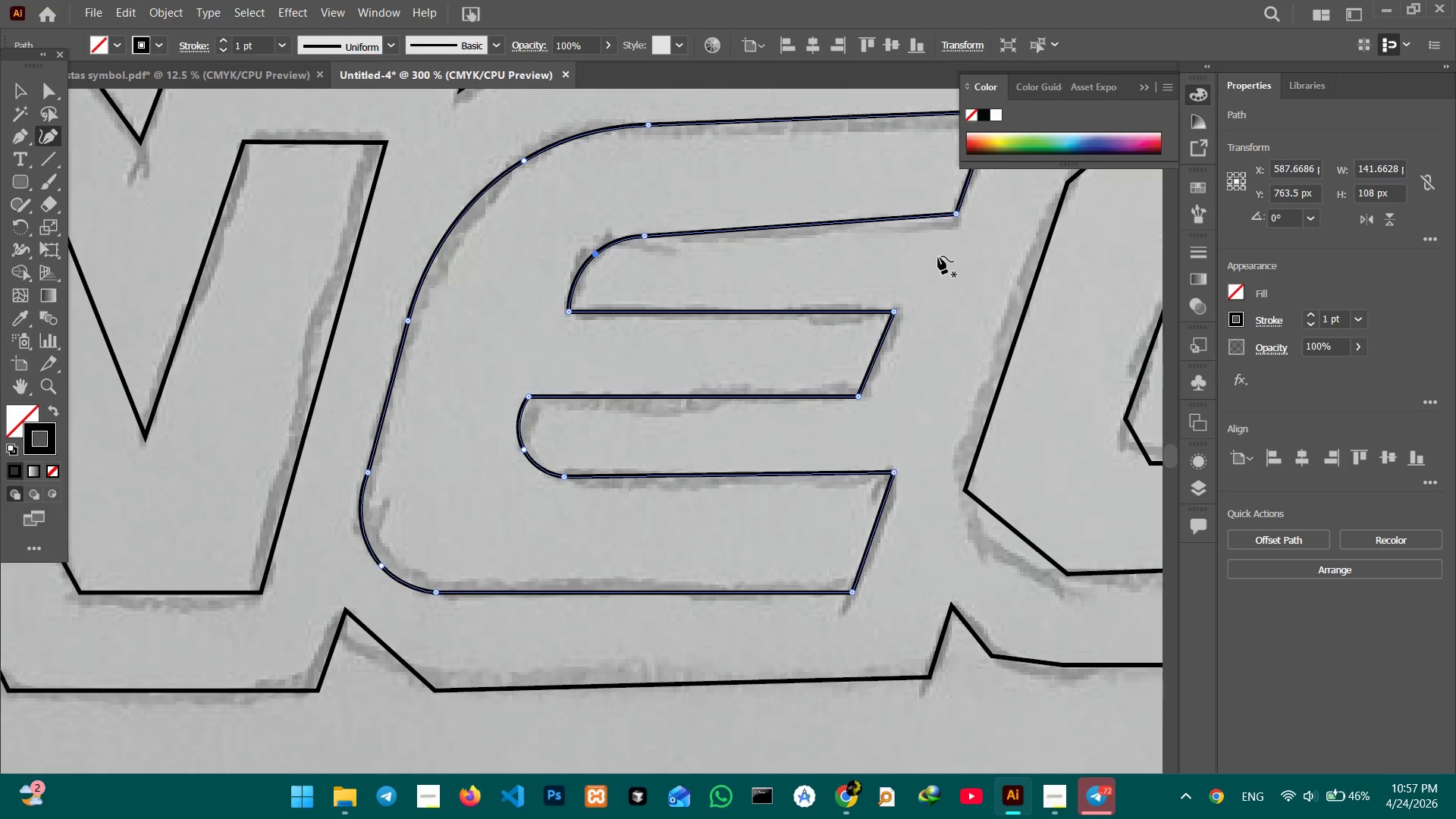 
scroll: coordinate [932, 260], scroll_direction: up, amount: 4.0
 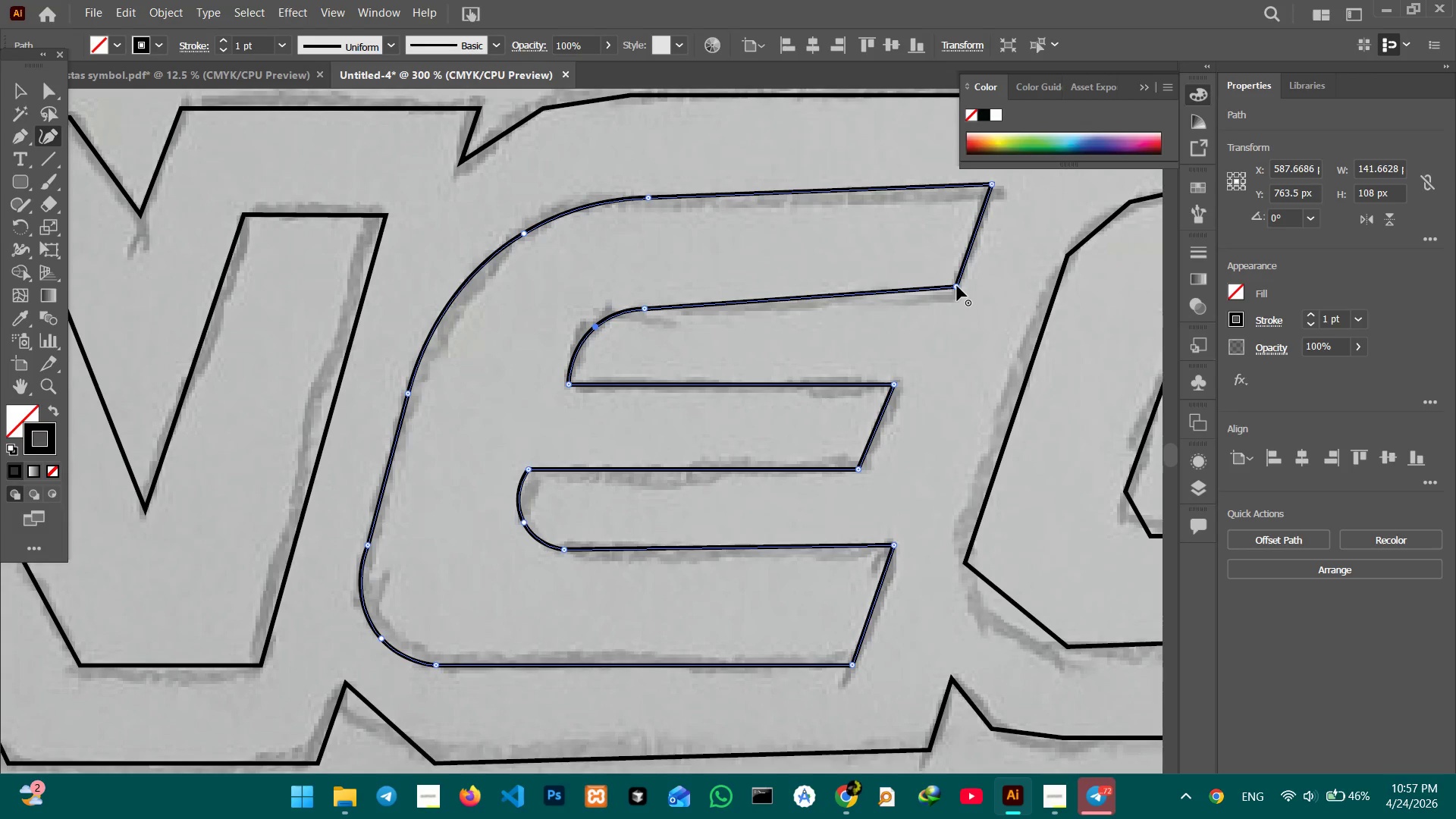 
left_click_drag(start_coordinate=[957, 286], to_coordinate=[956, 298])
 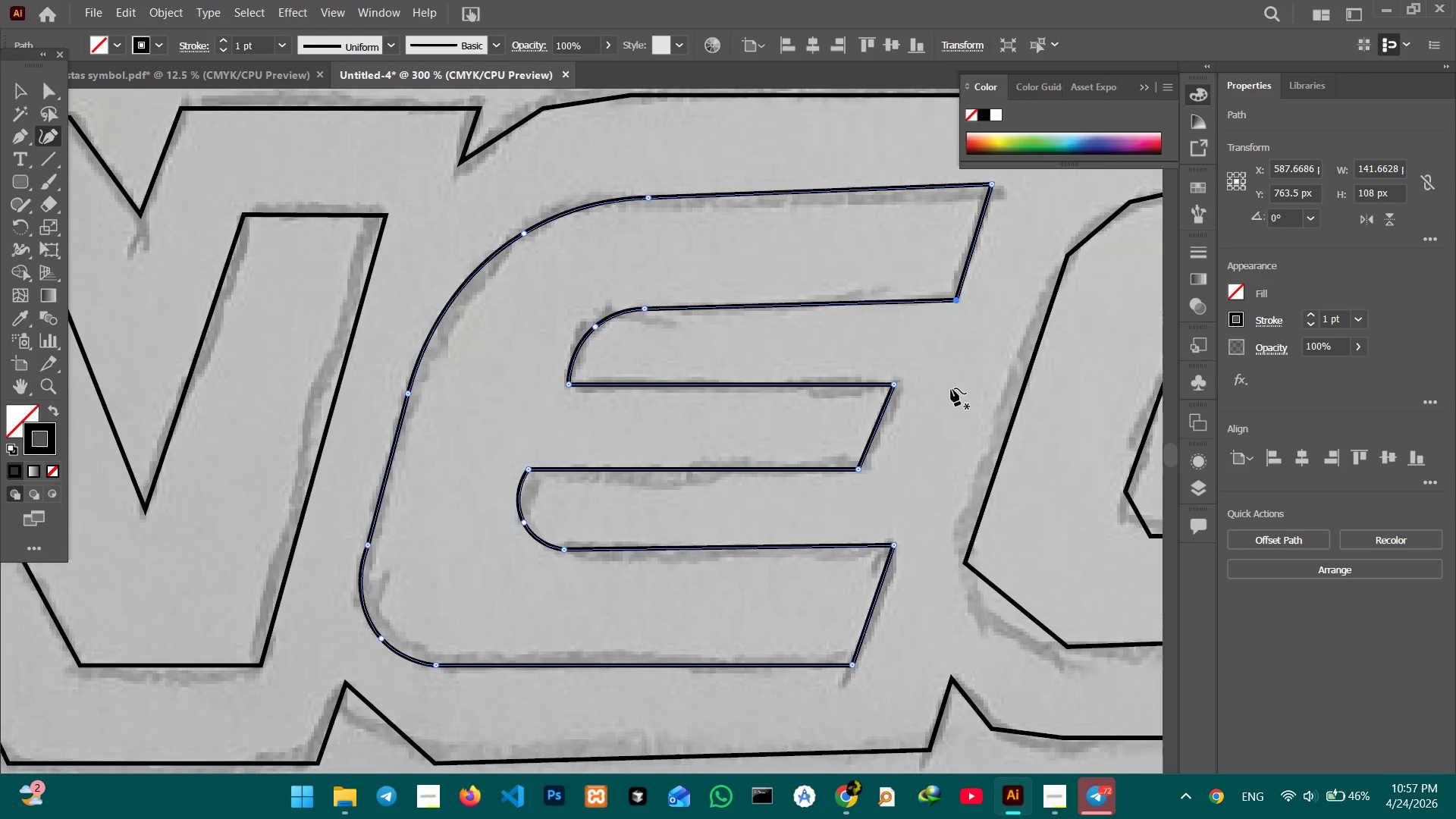 
hold_key(key=Space, duration=1.5)
 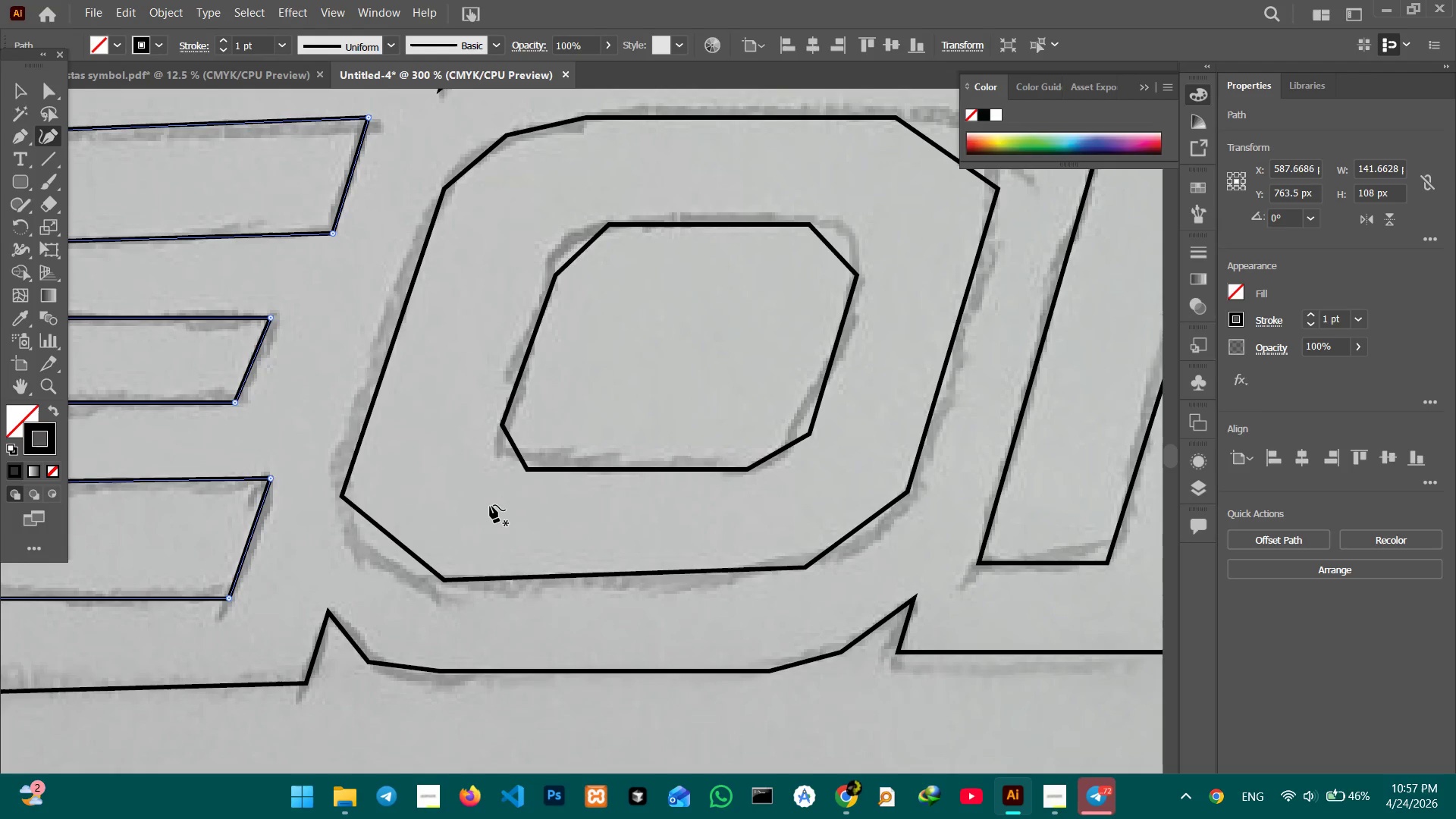 
left_click_drag(start_coordinate=[954, 388], to_coordinate=[585, 343])
 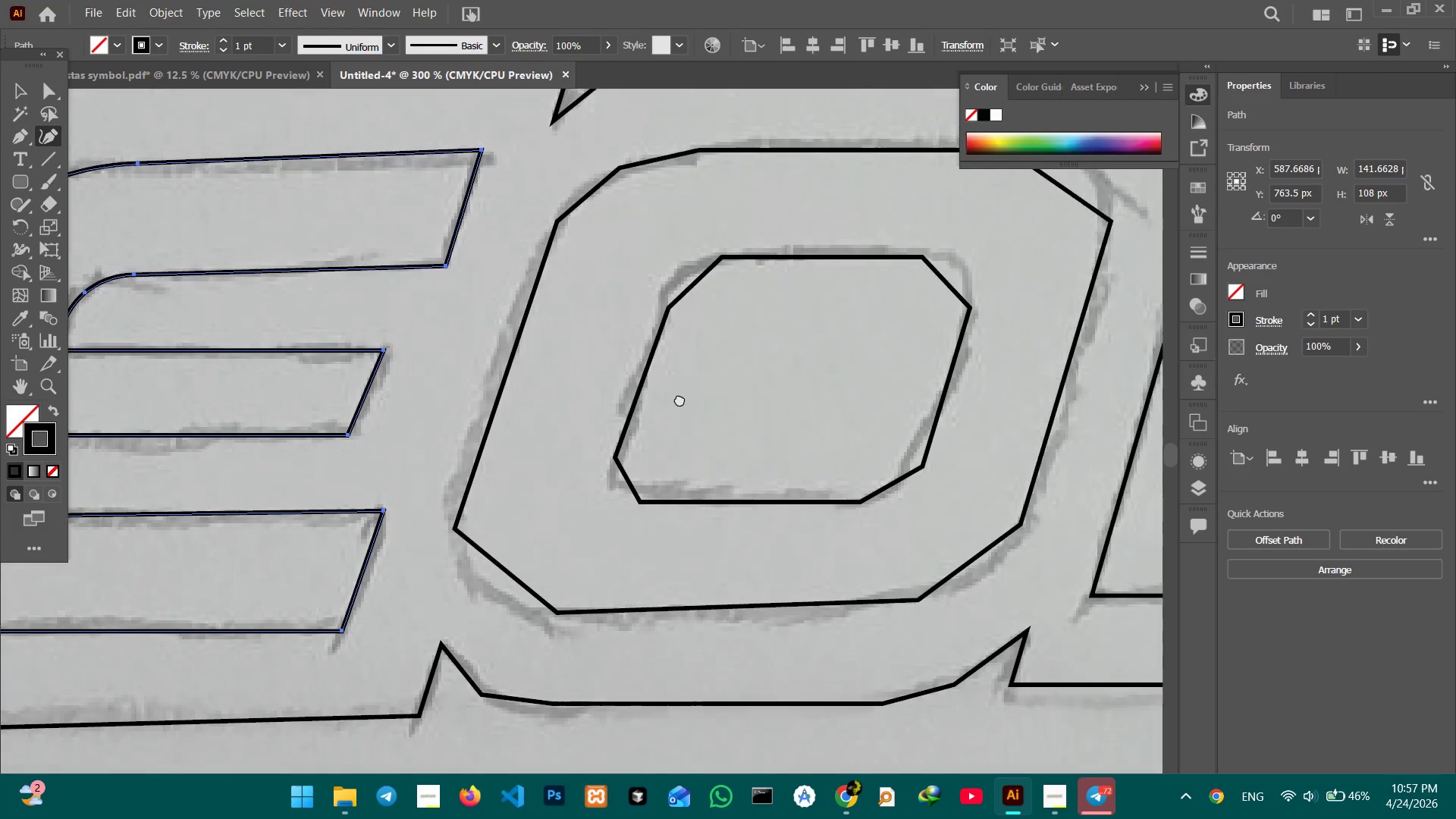 
left_click_drag(start_coordinate=[837, 390], to_coordinate=[582, 368])
 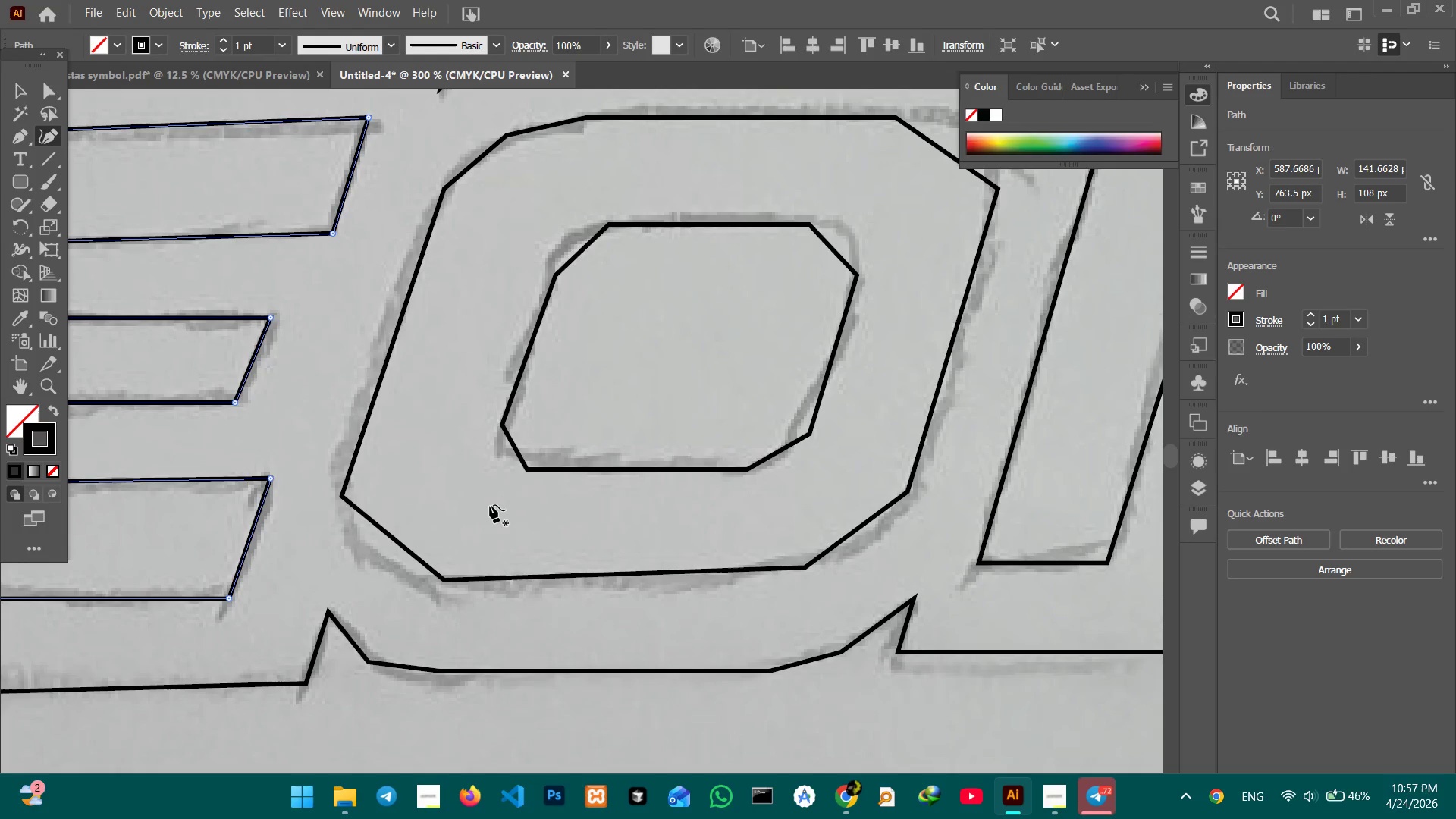 
key(Space)
 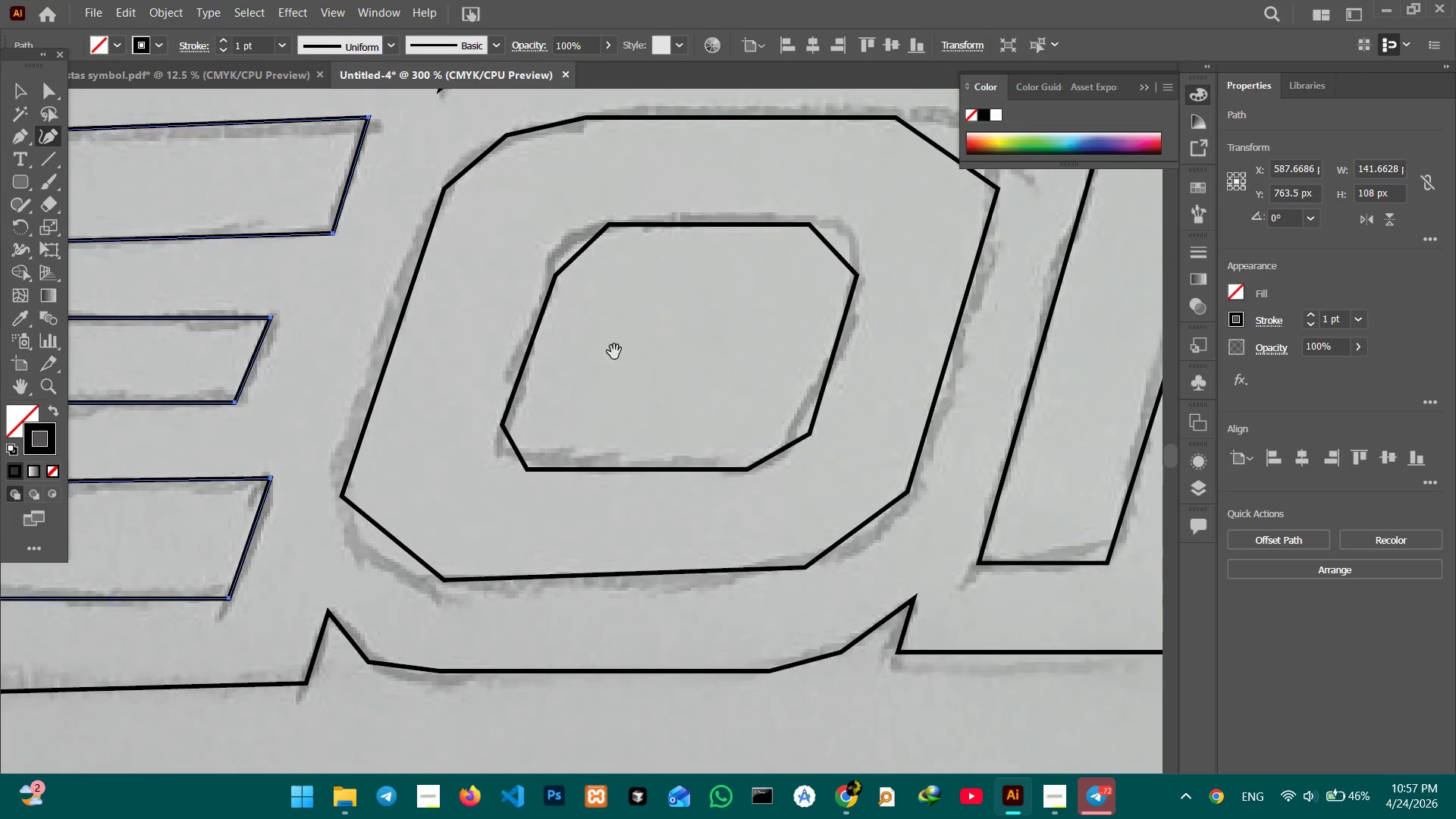 
key(Space)
 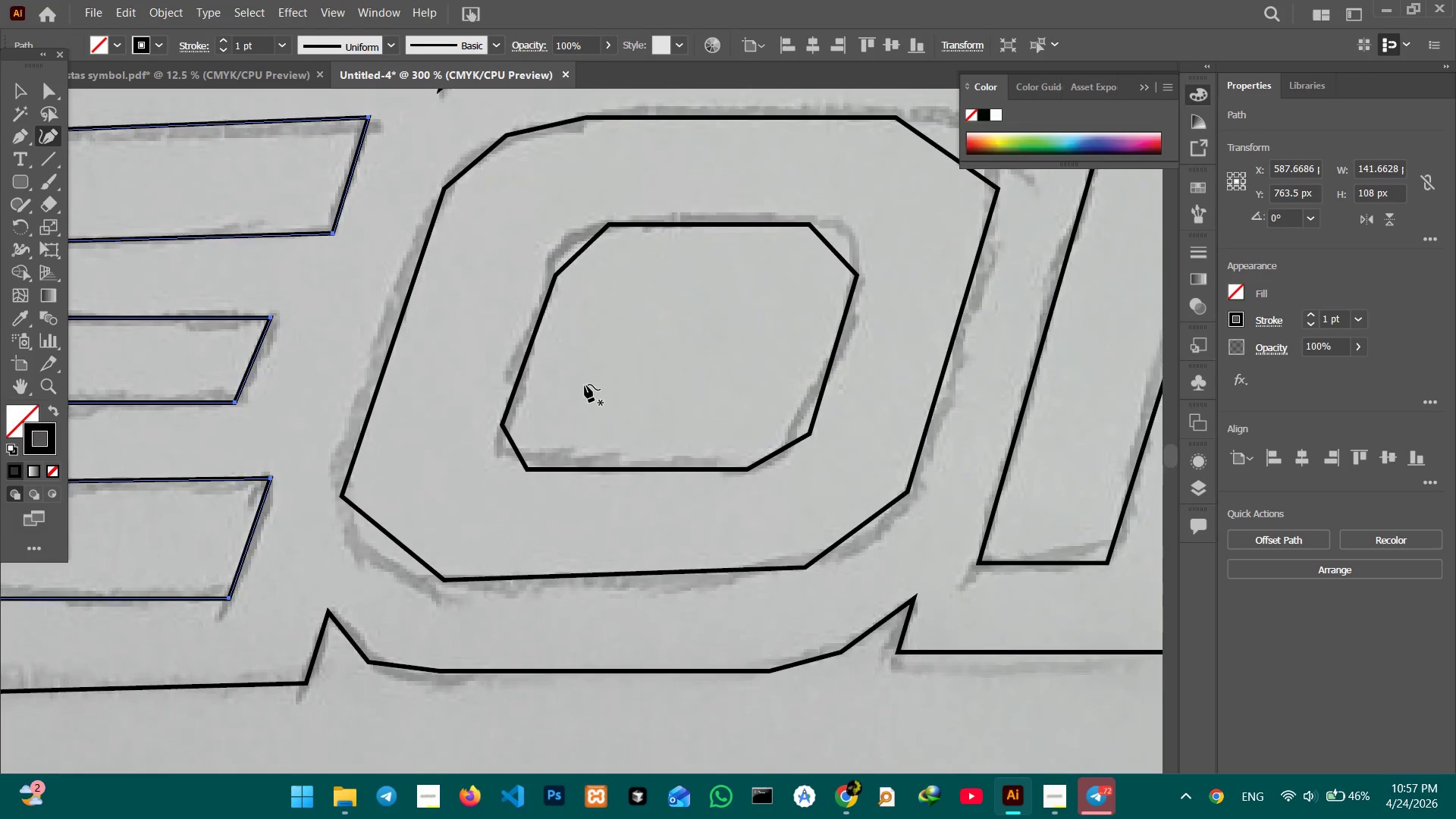 
key(Space)
 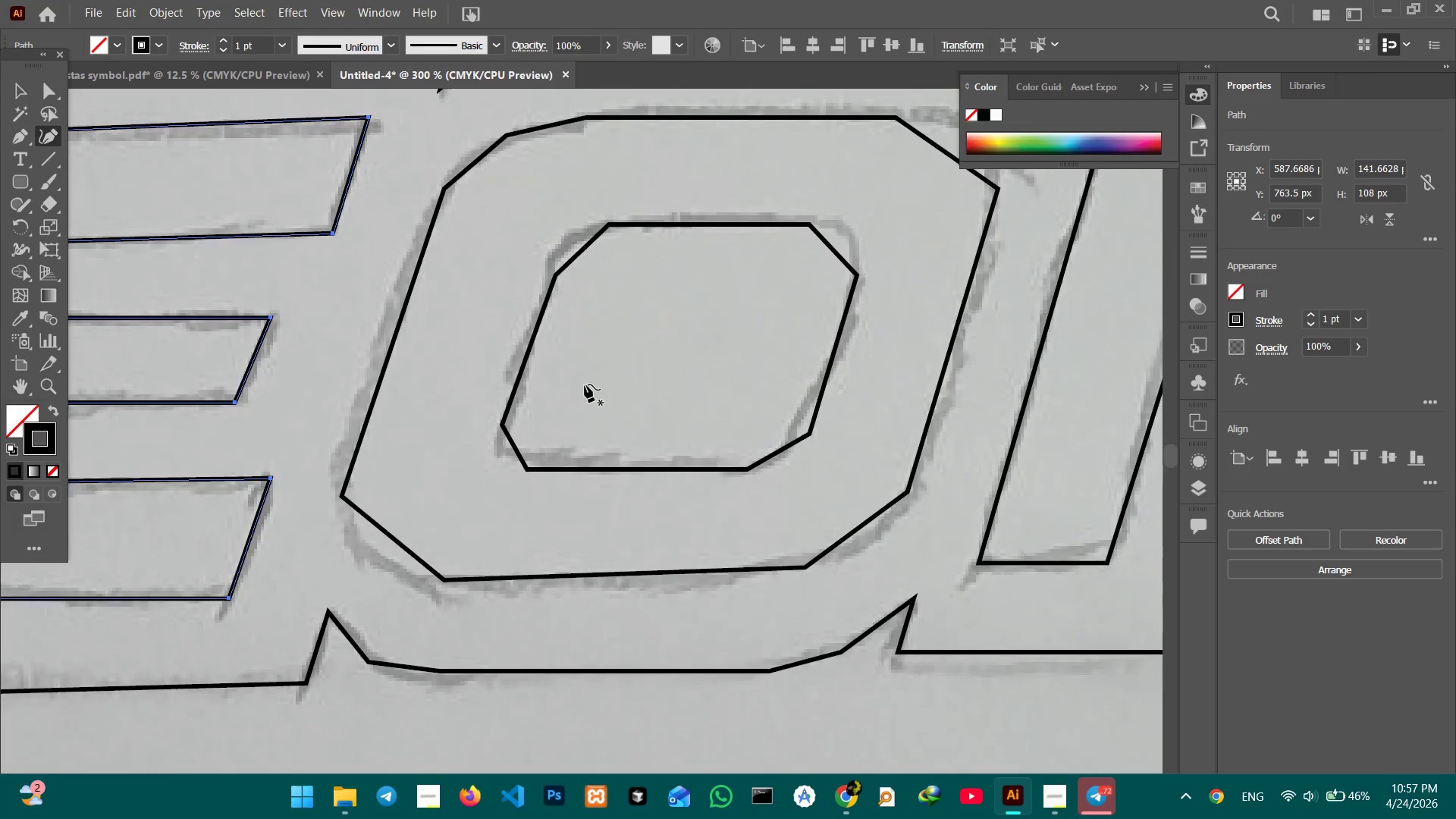 
key(Space)
 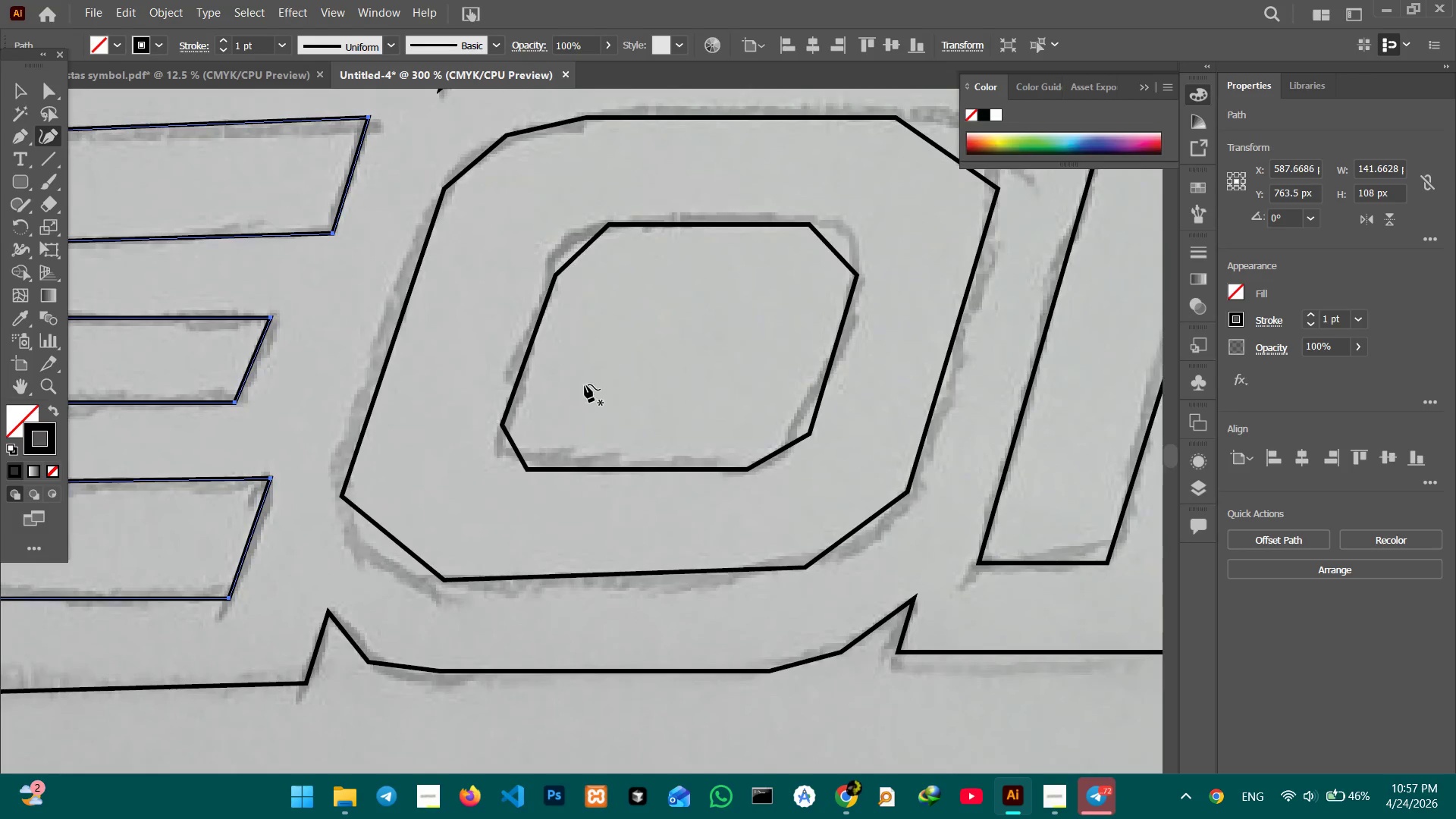 
key(Space)
 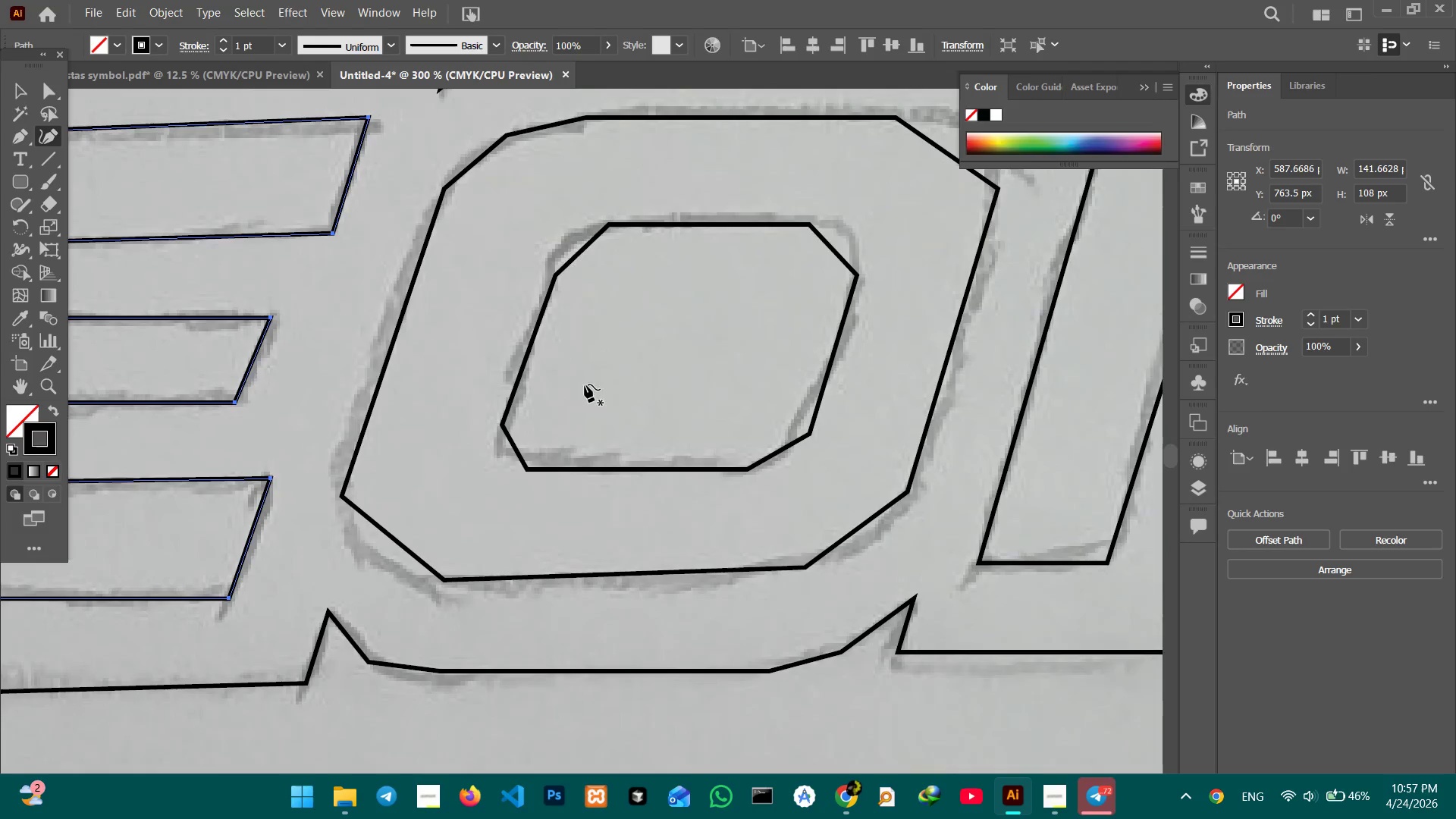 
key(Space)
 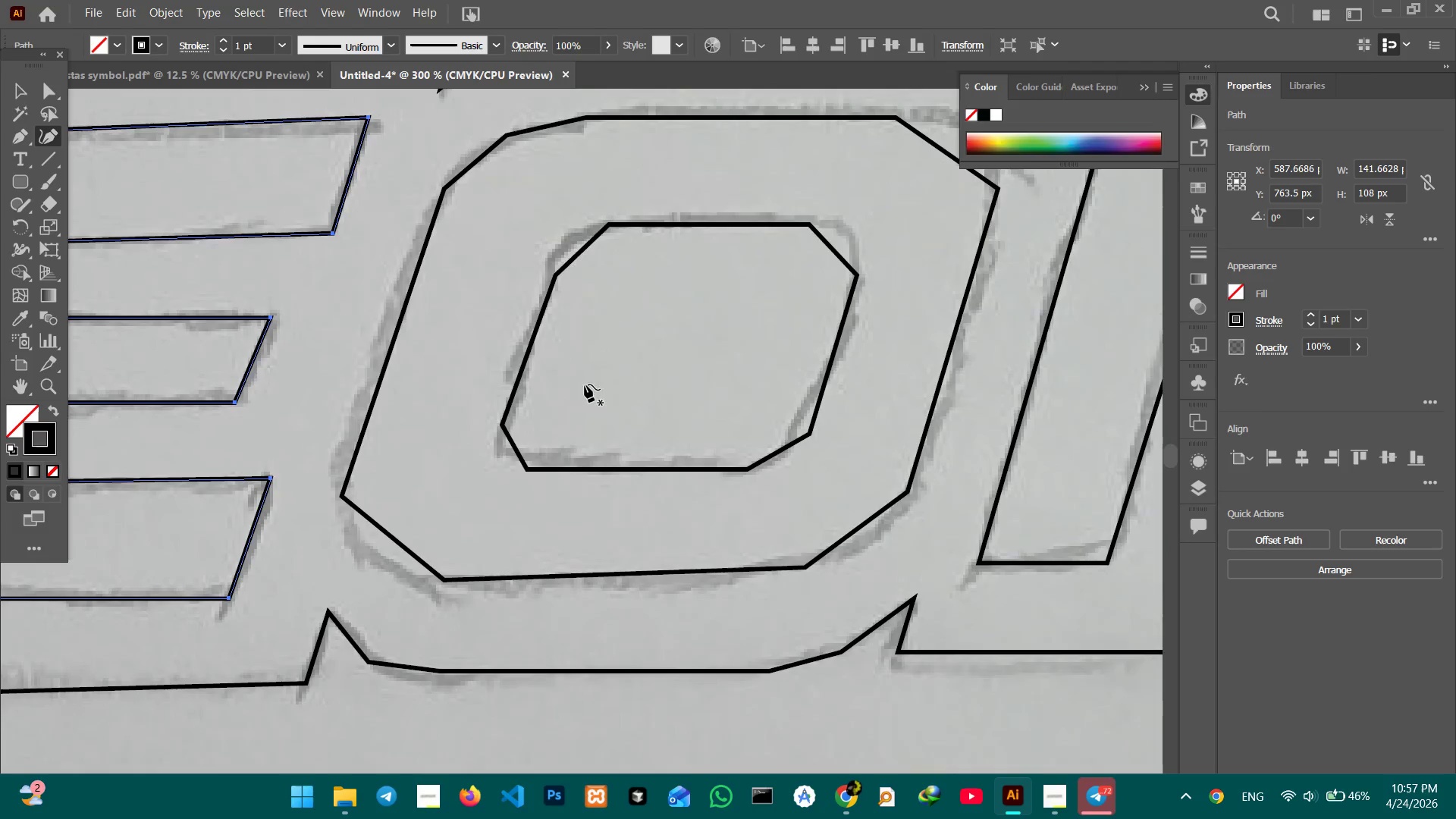 
key(Space)
 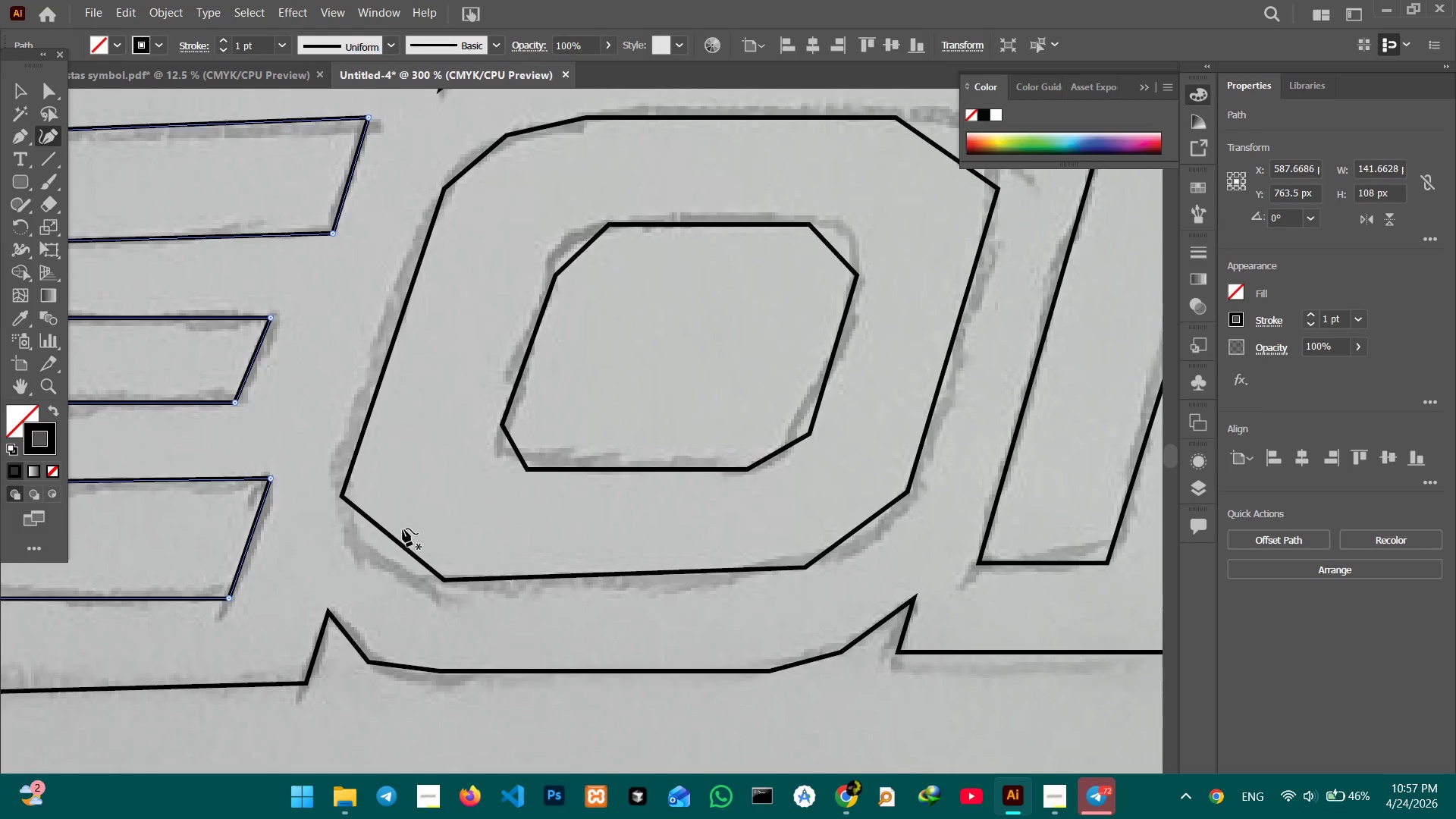 
left_click([394, 538])
 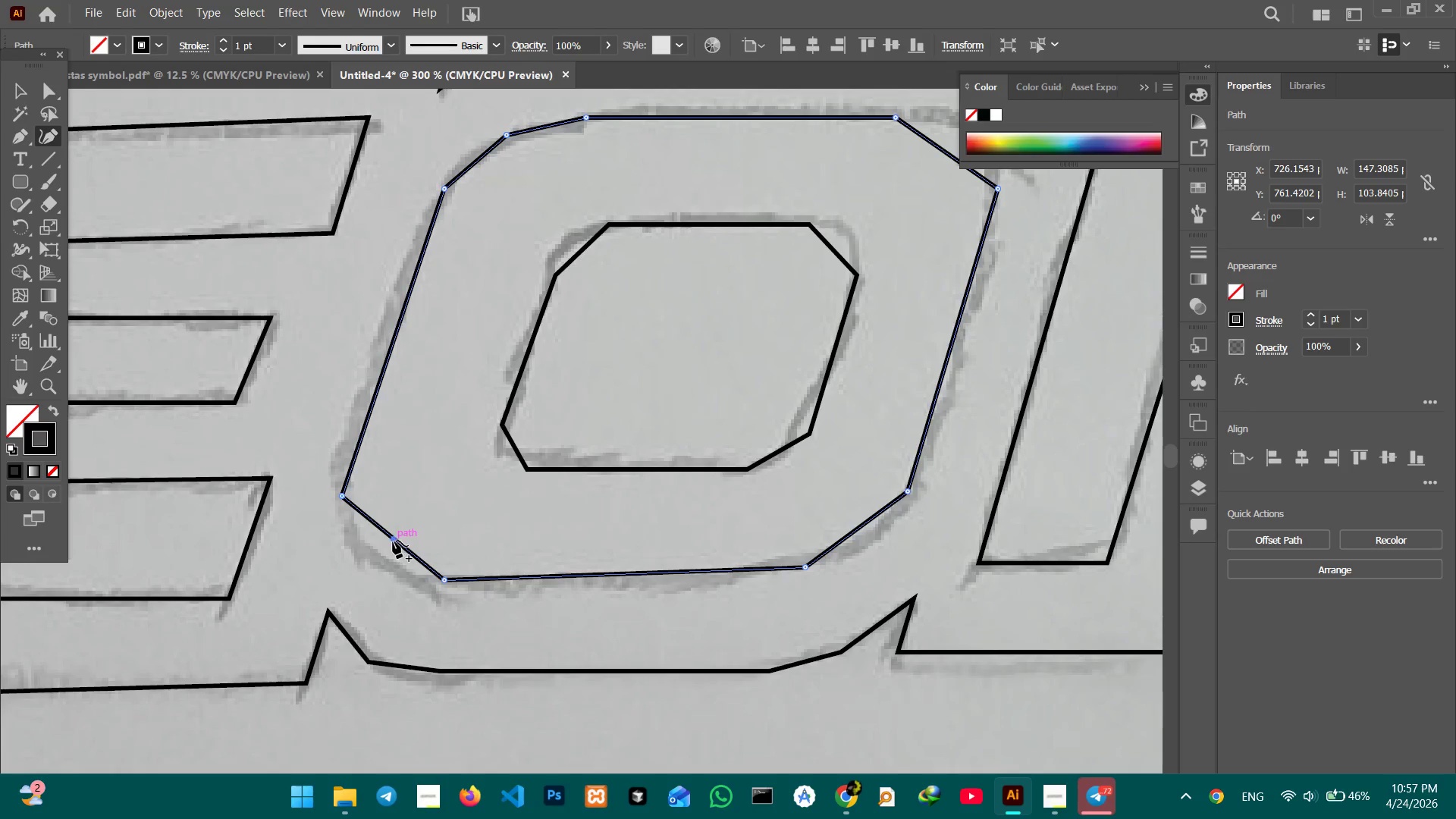 
left_click_drag(start_coordinate=[393, 540], to_coordinate=[371, 559])
 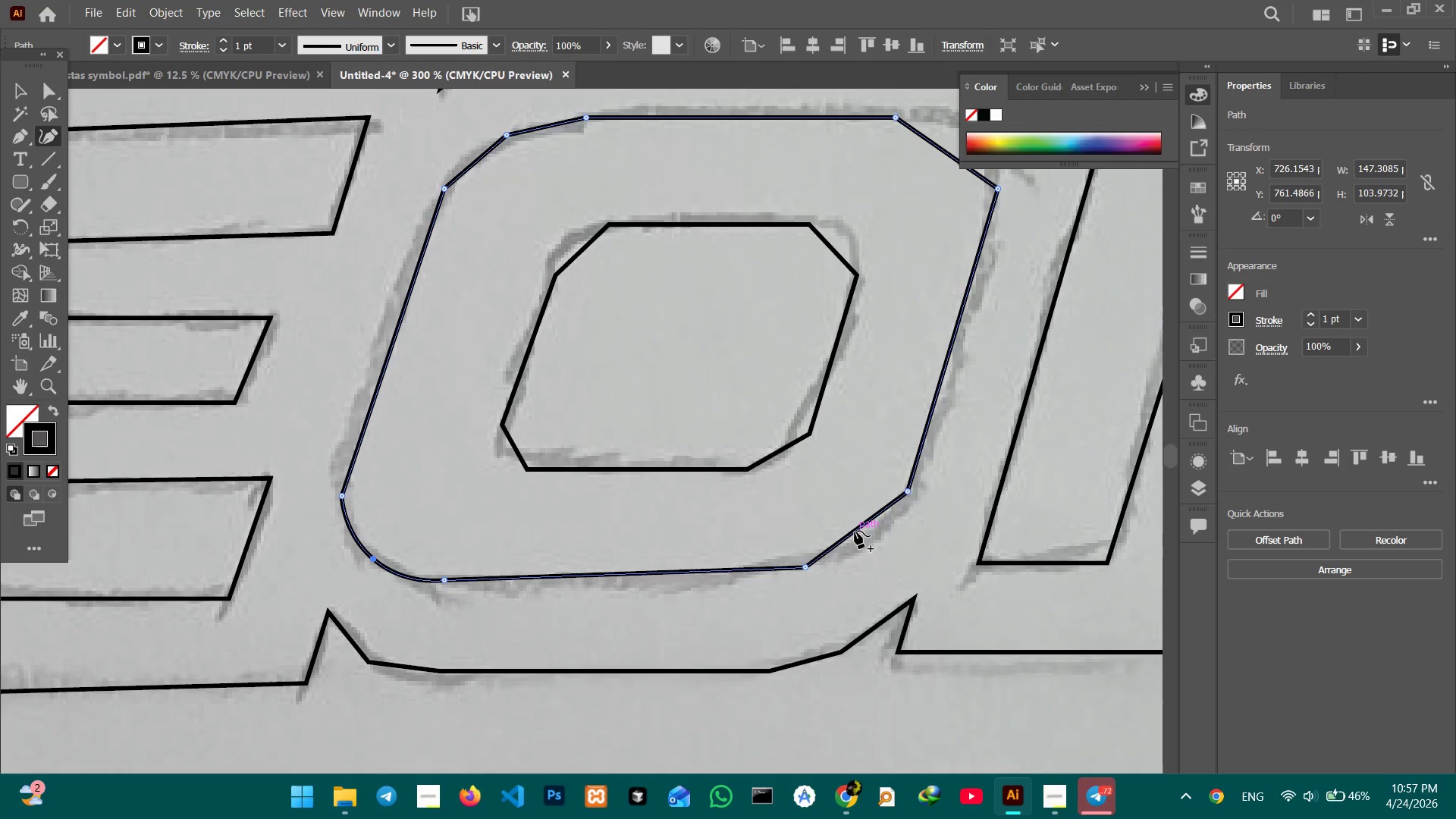 
left_click_drag(start_coordinate=[855, 531], to_coordinate=[875, 539])
 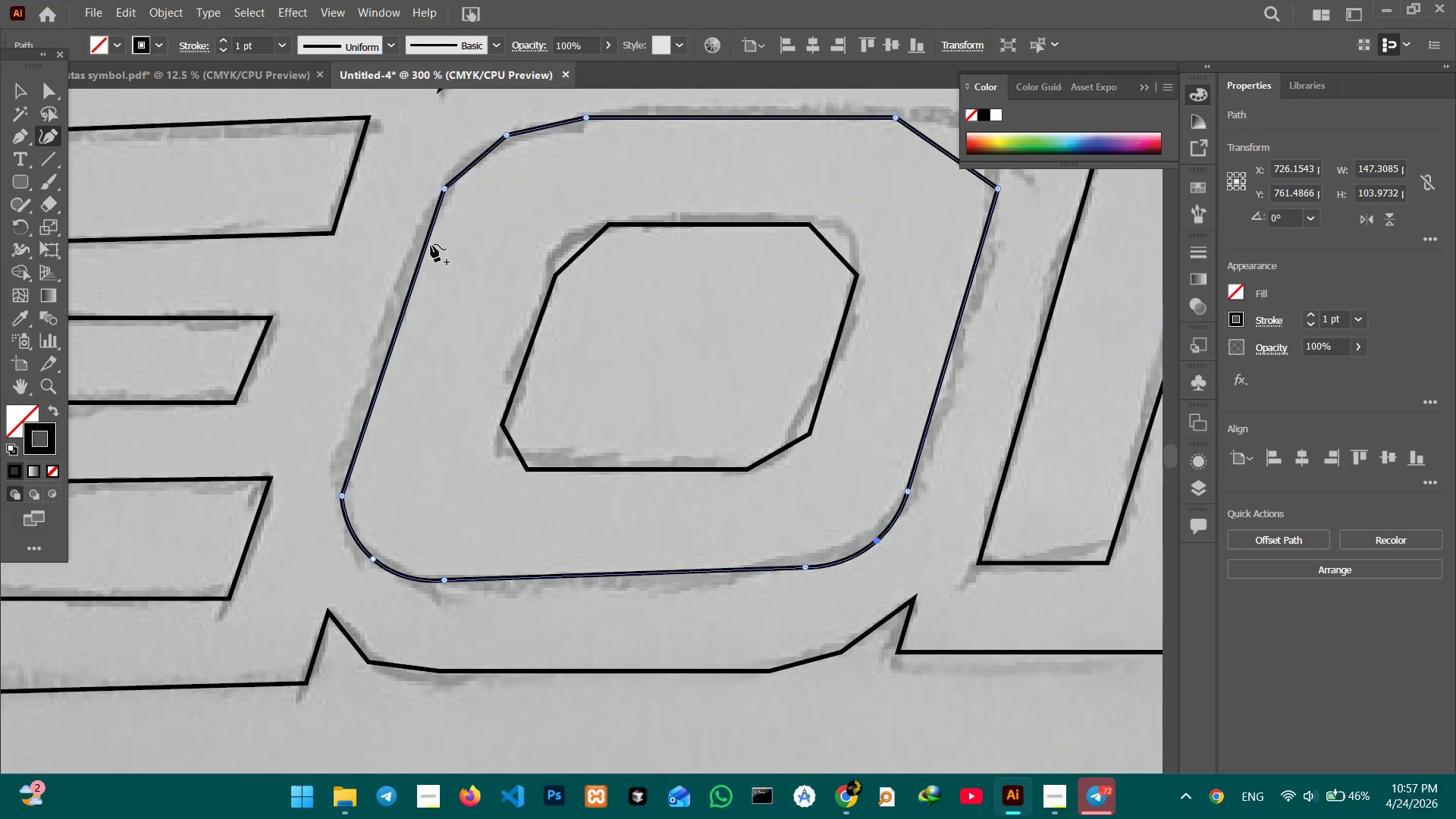 
scroll: coordinate [446, 300], scroll_direction: up, amount: 3.0
 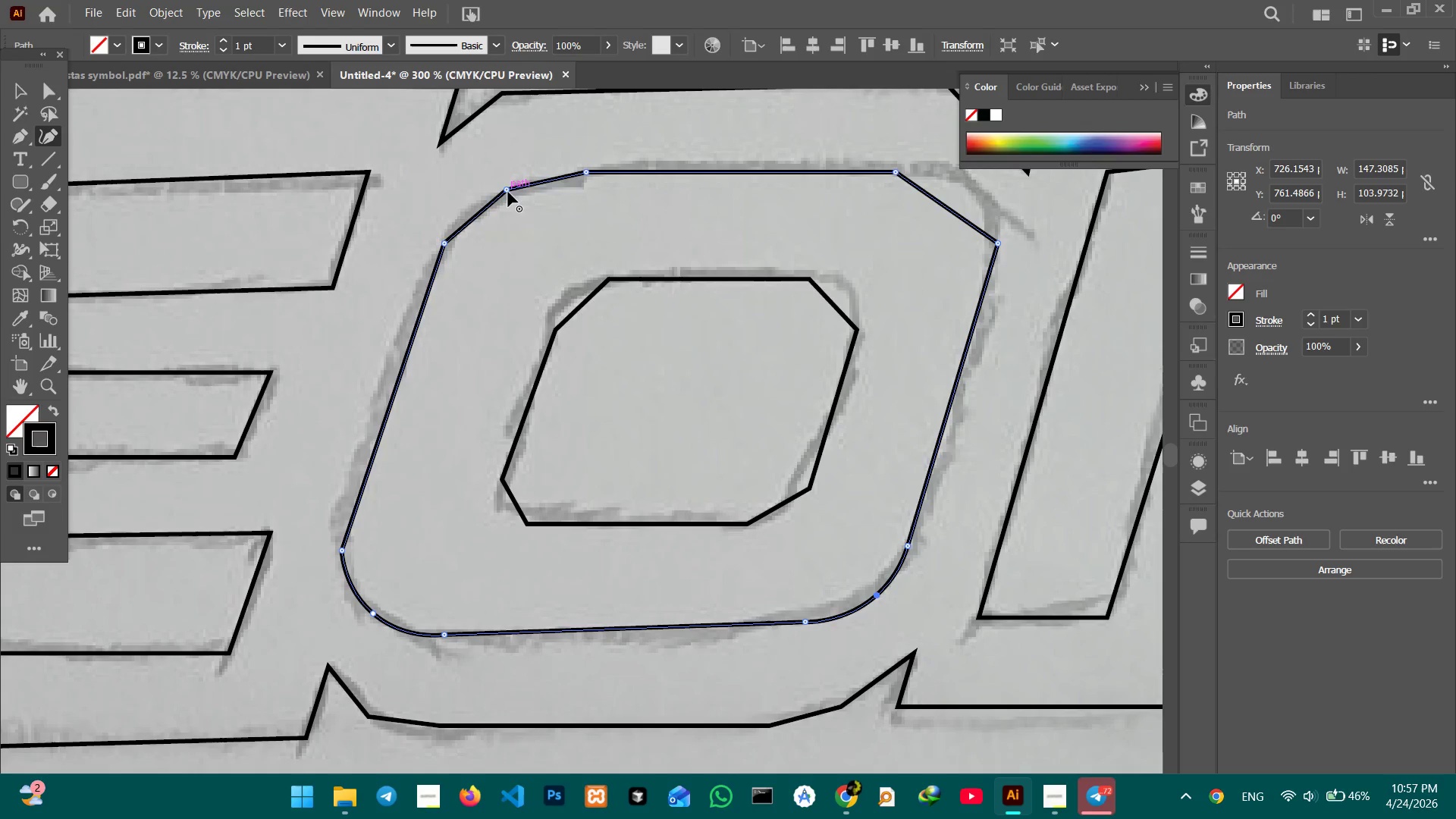 
left_click([508, 188])
 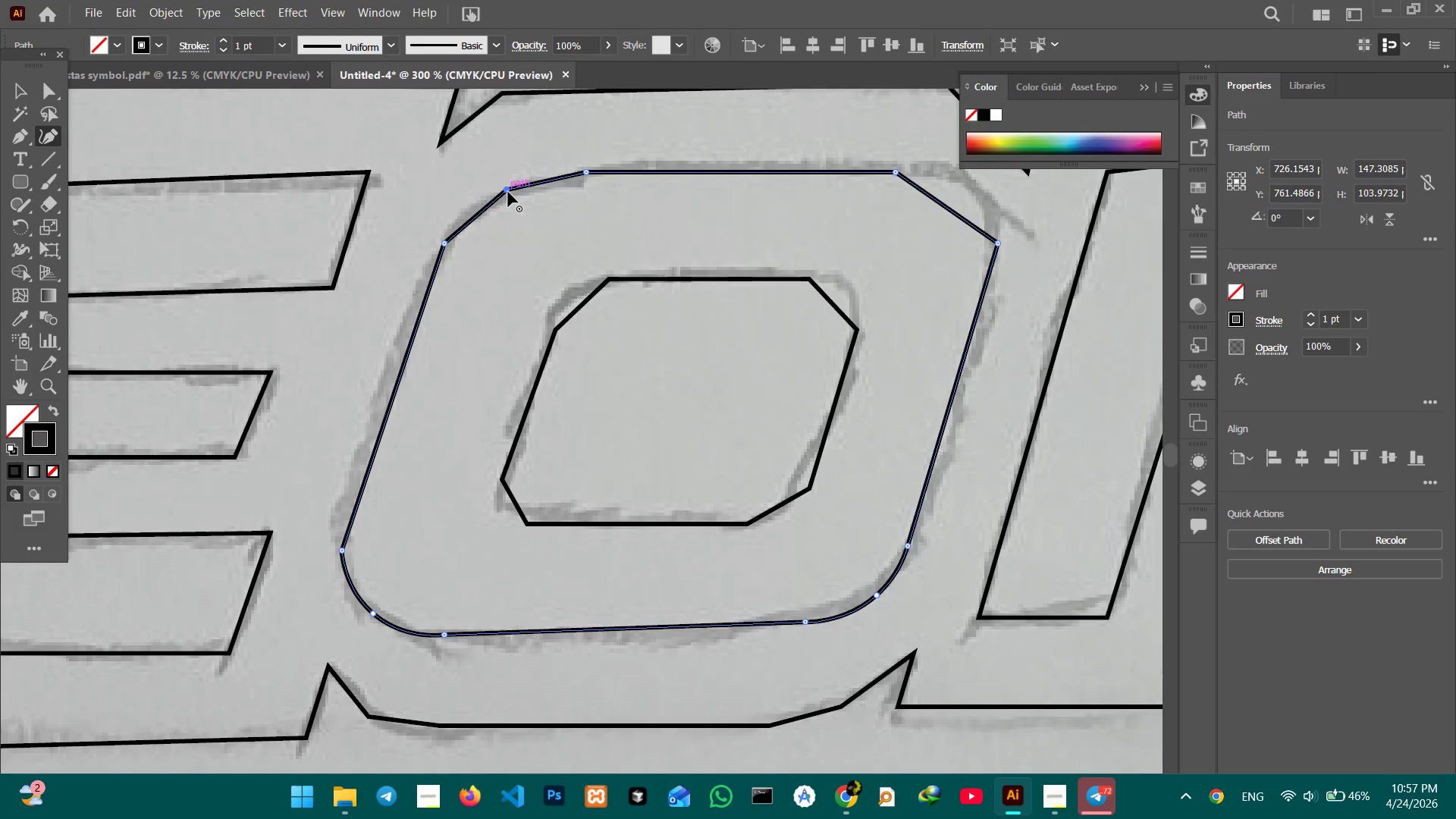 
key(Backspace)
 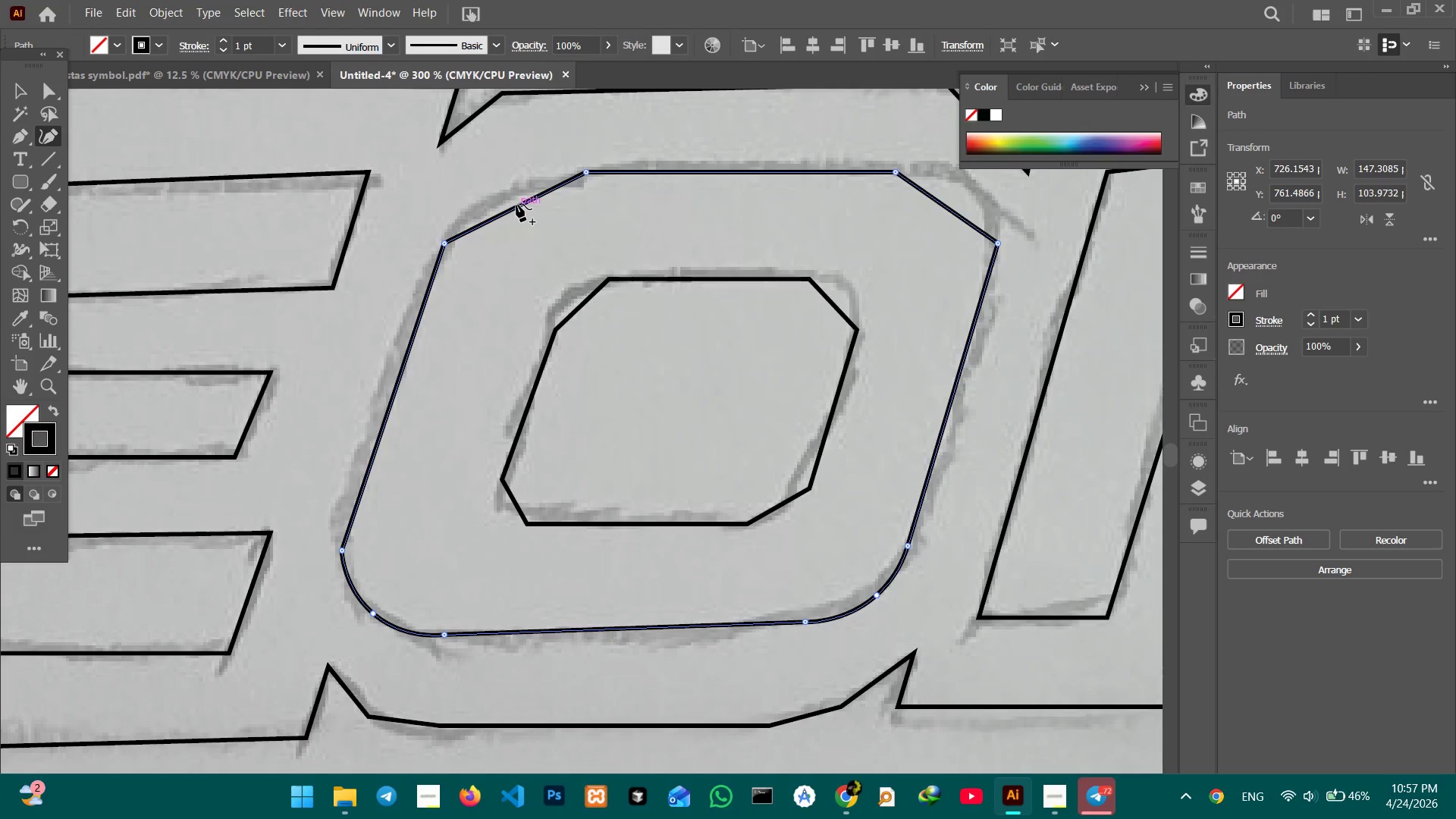 
left_click_drag(start_coordinate=[516, 204], to_coordinate=[503, 187])
 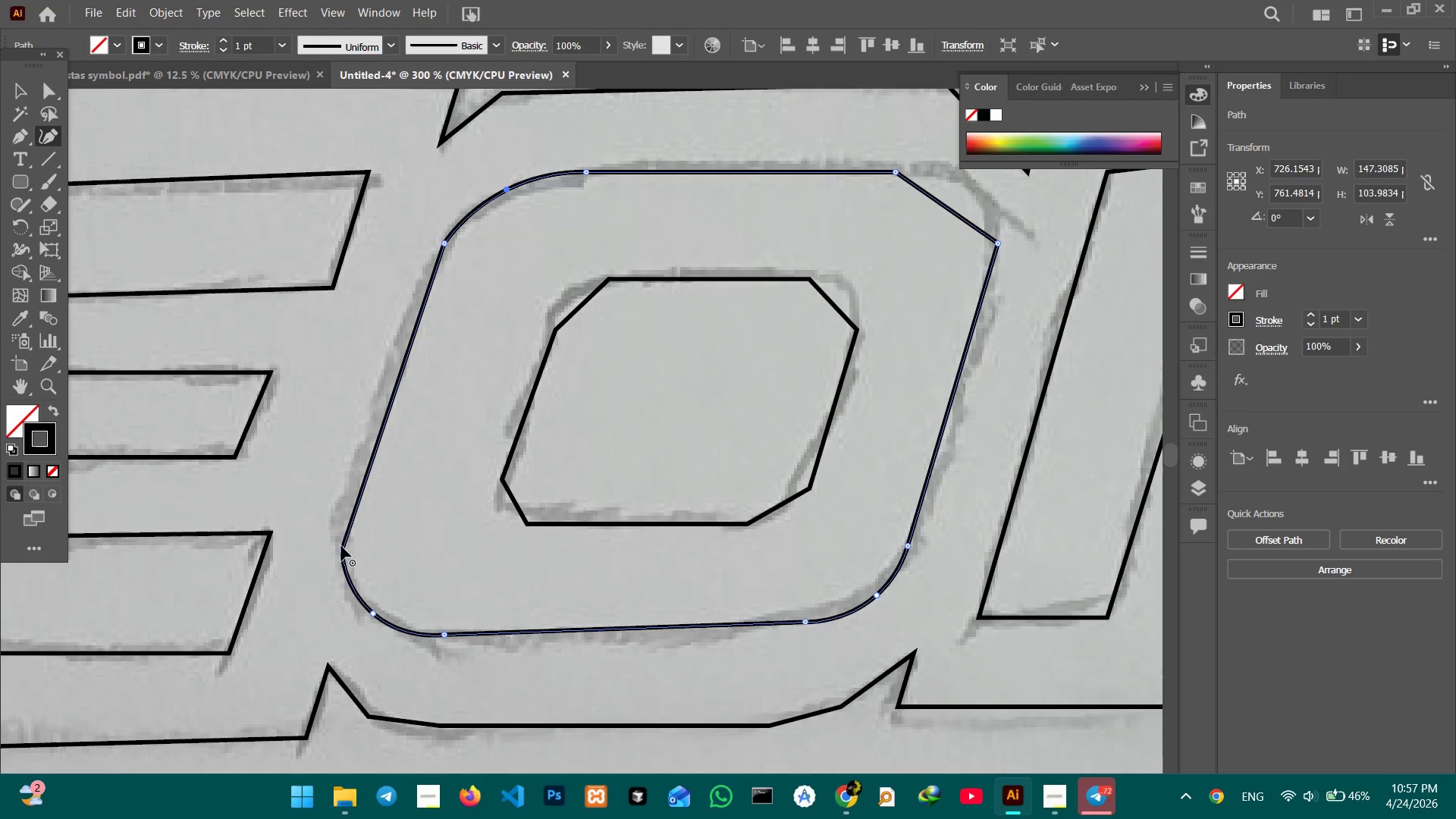 
left_click_drag(start_coordinate=[342, 547], to_coordinate=[350, 519])
 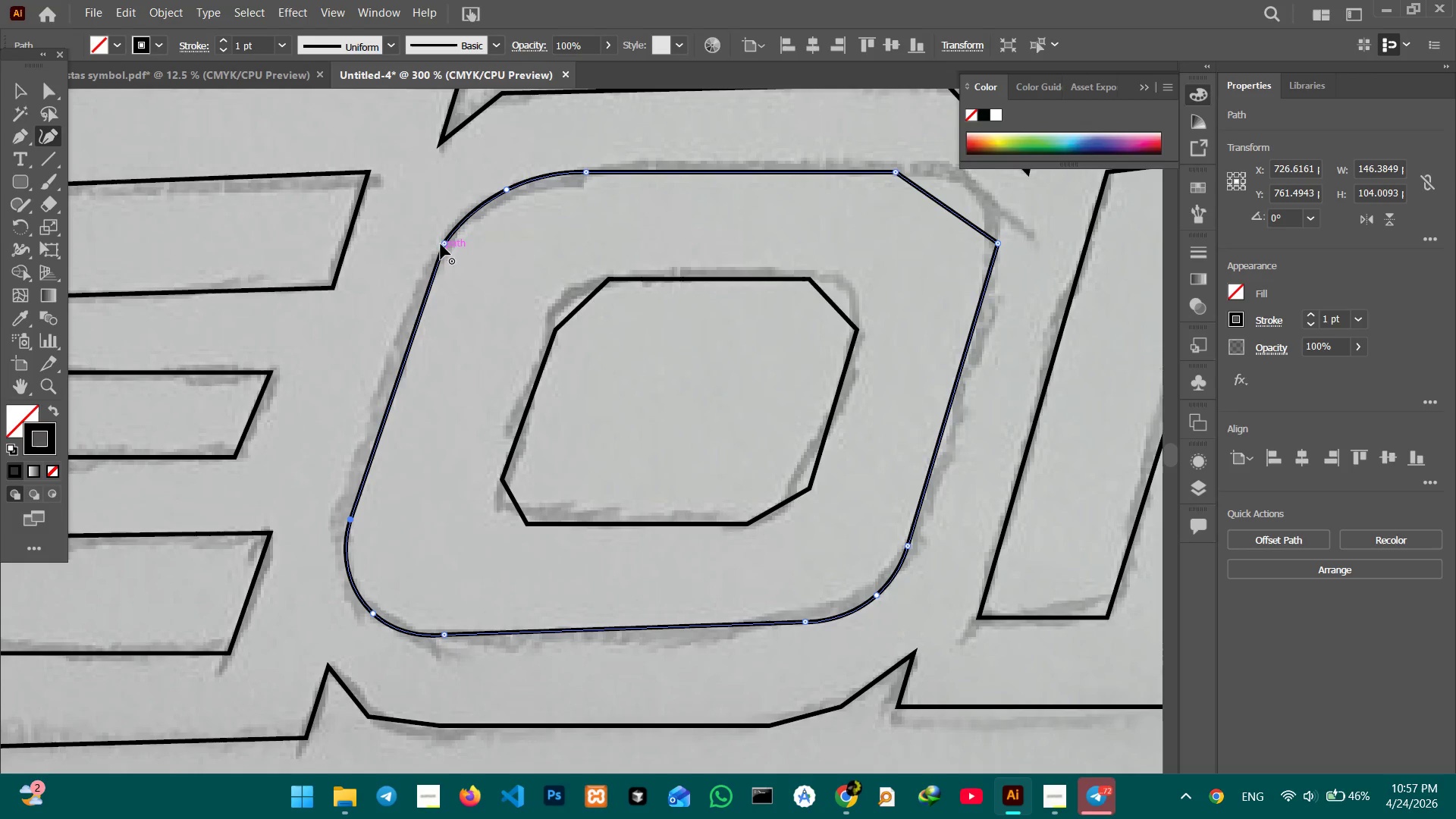 
left_click_drag(start_coordinate=[442, 242], to_coordinate=[439, 262])
 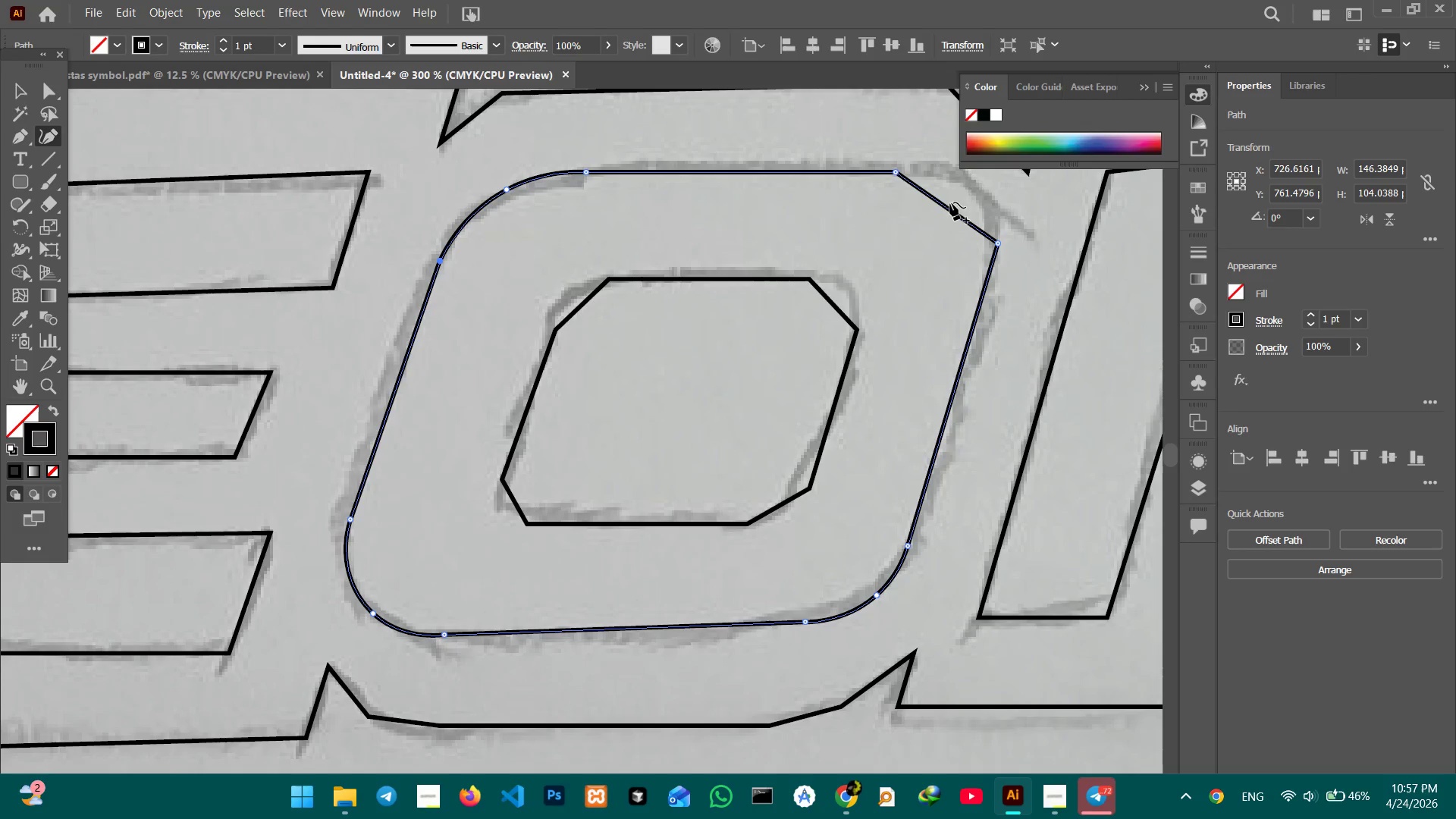 
left_click_drag(start_coordinate=[949, 210], to_coordinate=[980, 195])
 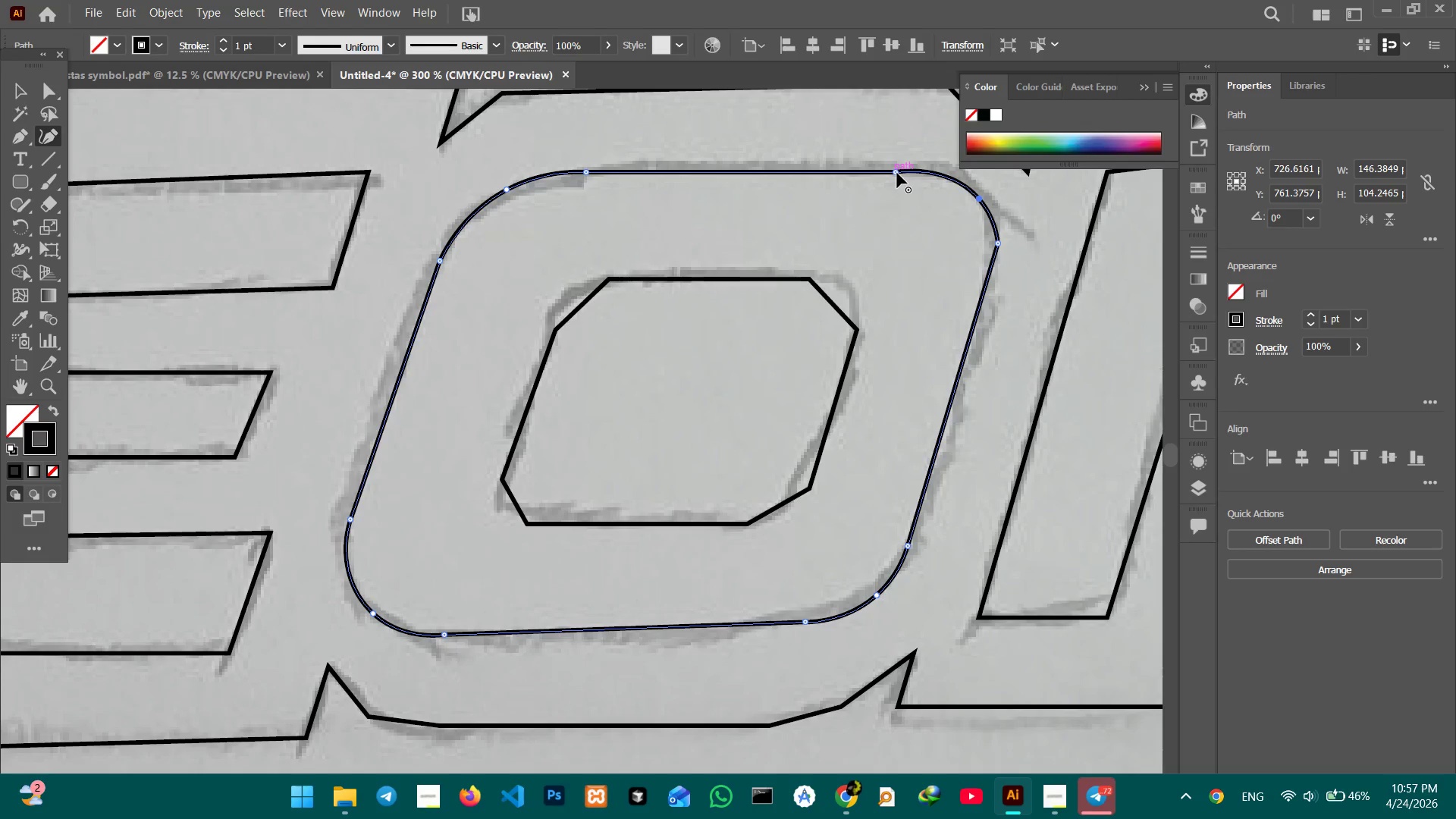 
left_click_drag(start_coordinate=[890, 171], to_coordinate=[862, 173])
 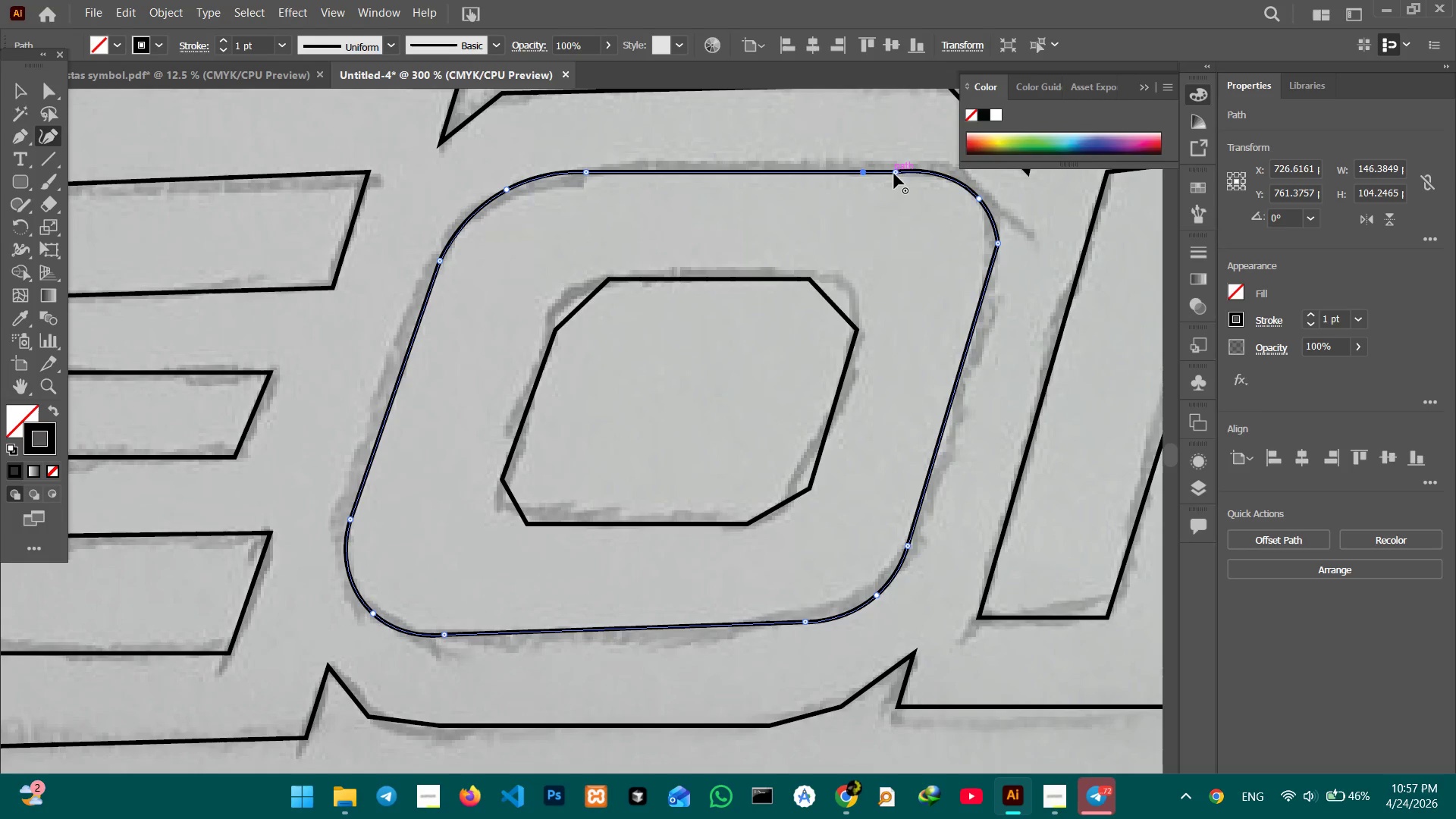 
key(Backspace)
 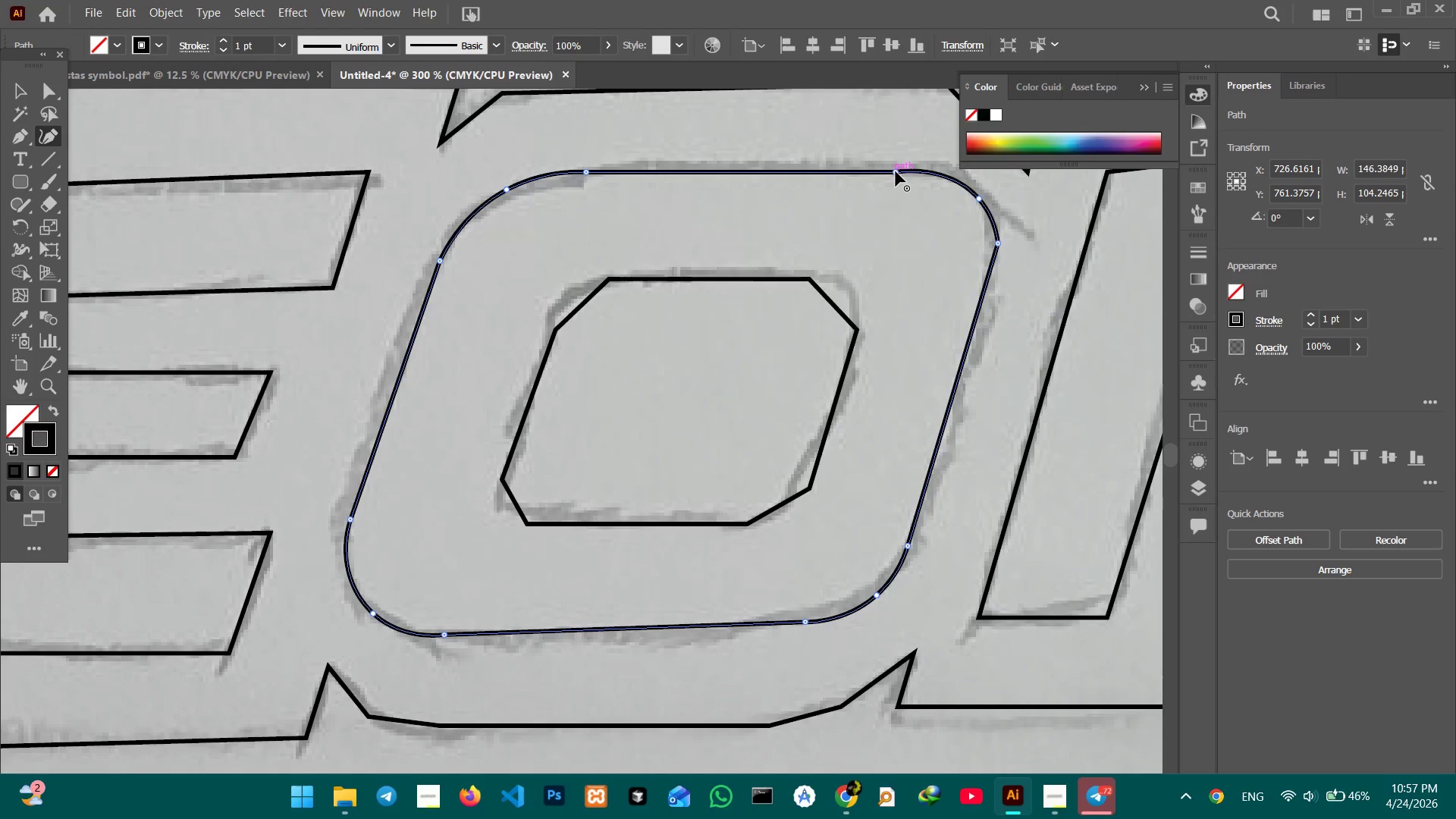 
left_click_drag(start_coordinate=[896, 171], to_coordinate=[861, 171])
 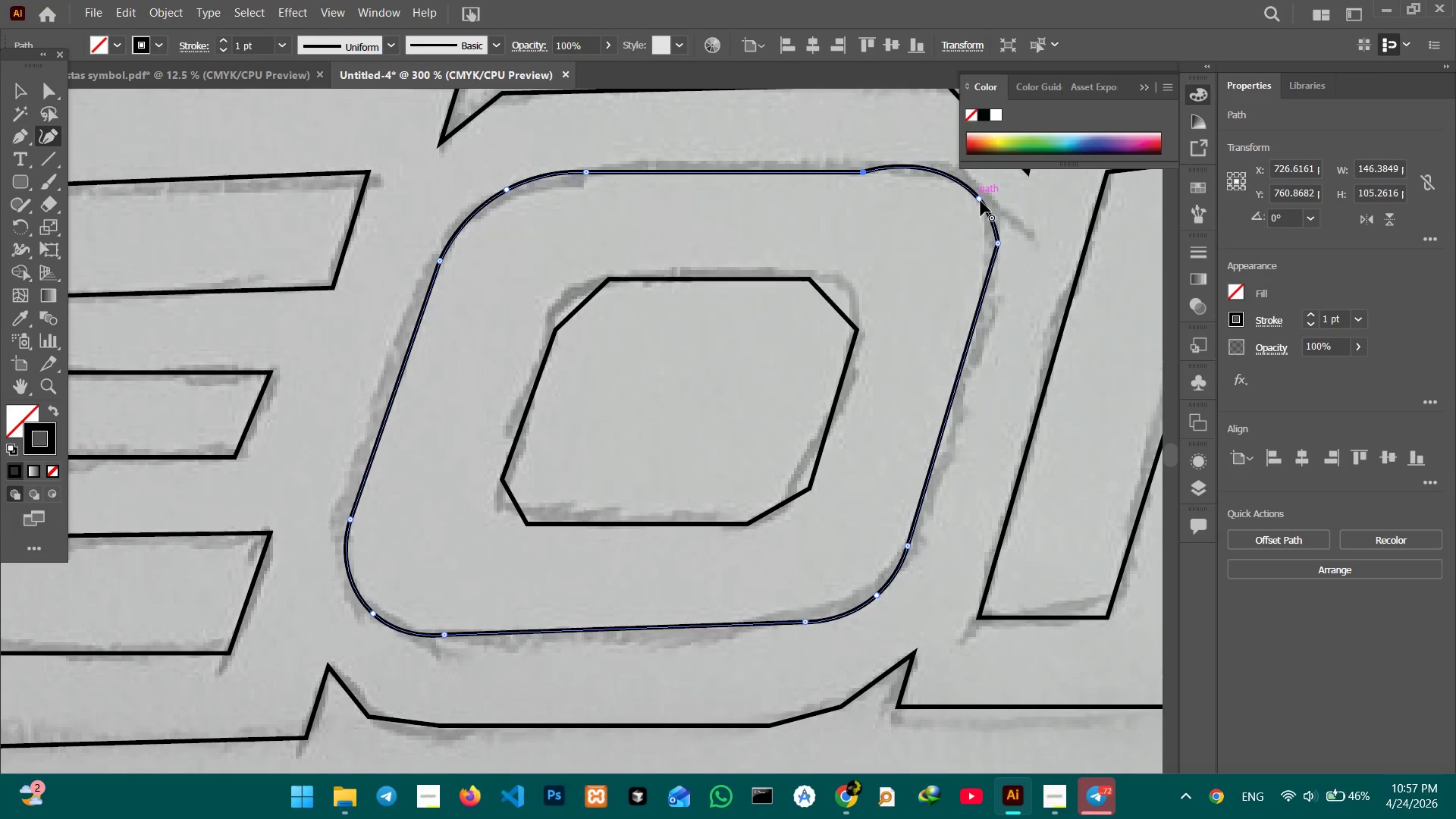 
left_click_drag(start_coordinate=[980, 201], to_coordinate=[965, 205])
 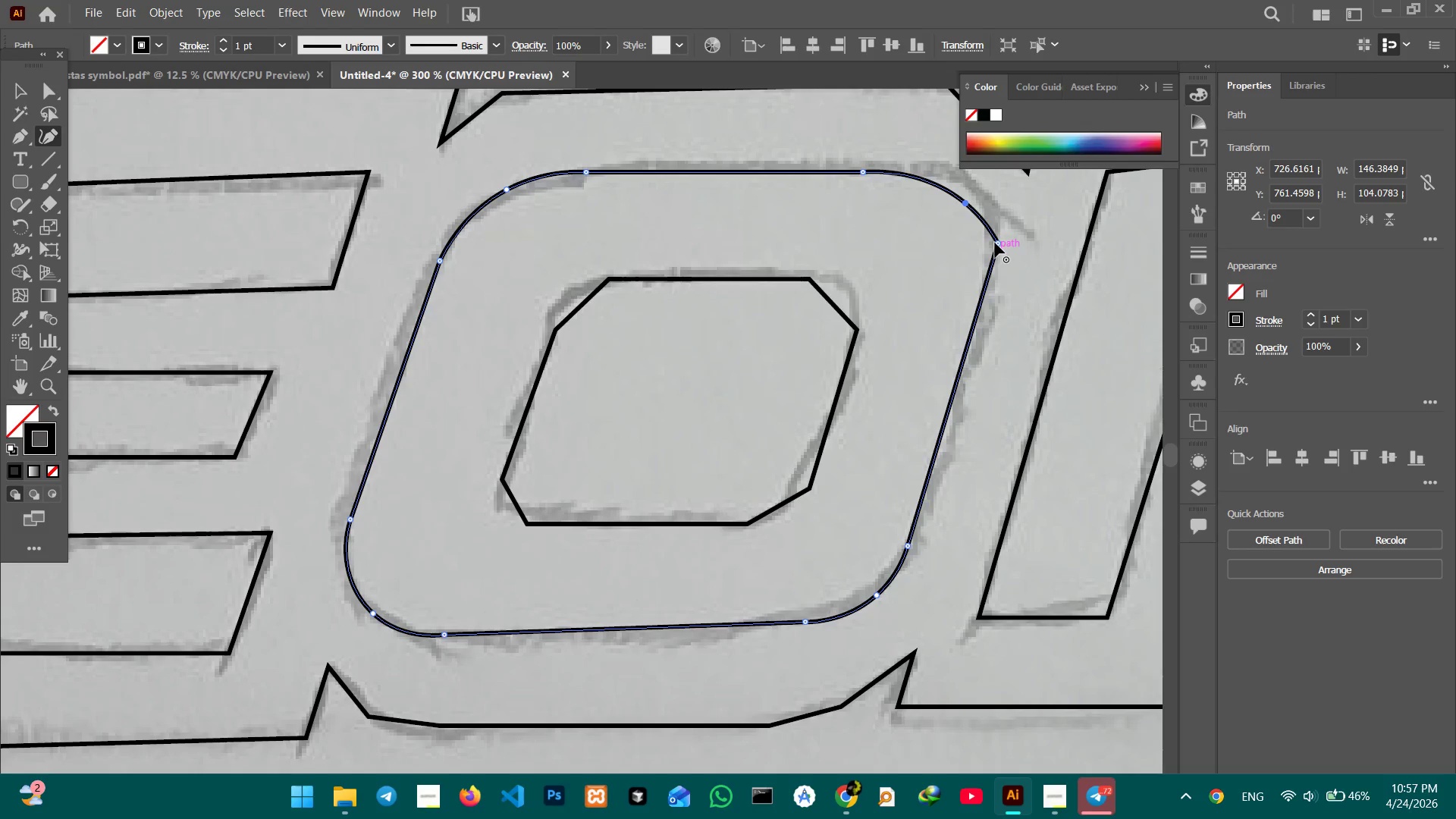 
left_click_drag(start_coordinate=[998, 244], to_coordinate=[989, 268])
 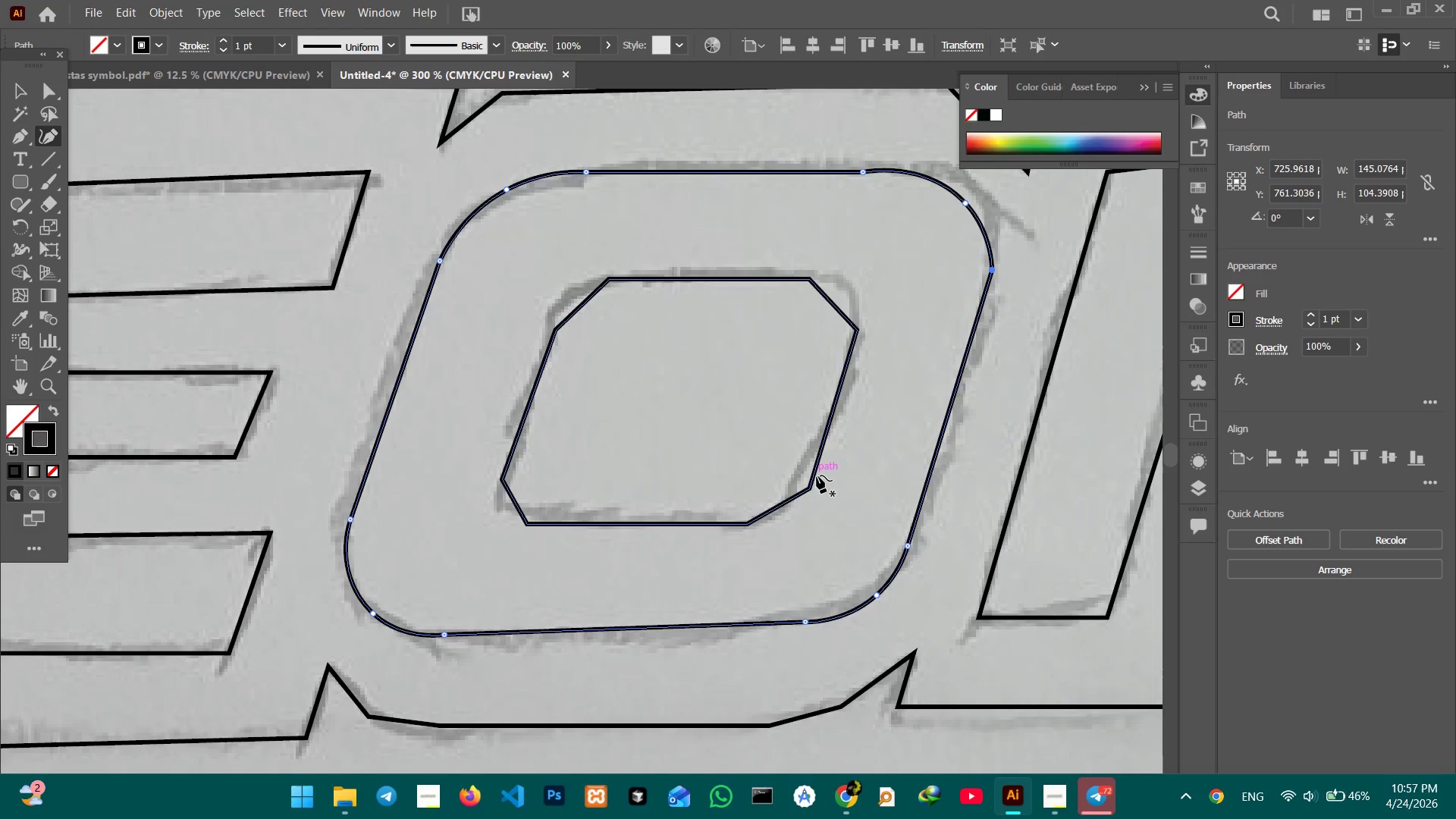 
left_click([782, 506])
 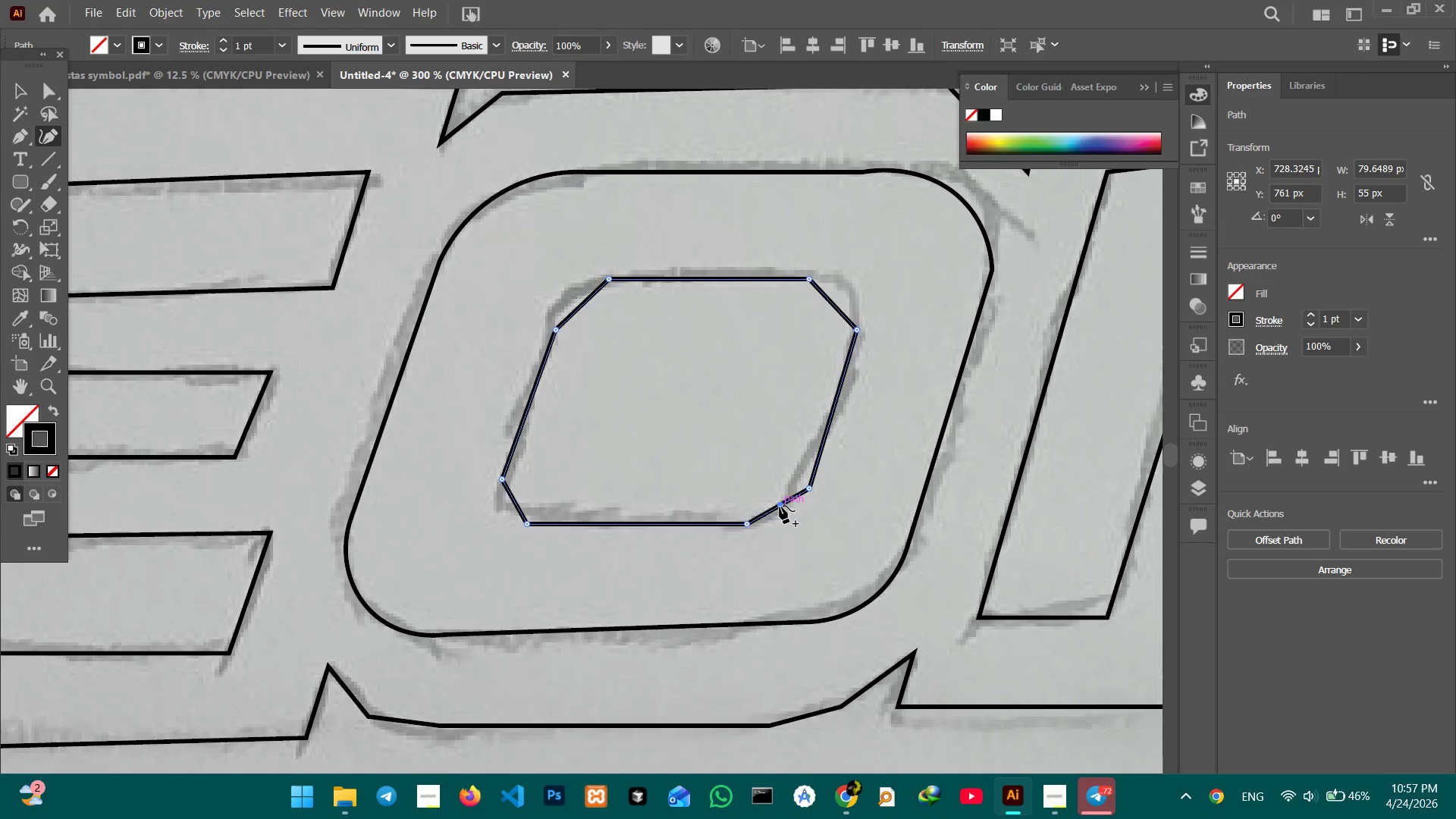 
left_click_drag(start_coordinate=[780, 506], to_coordinate=[788, 513])
 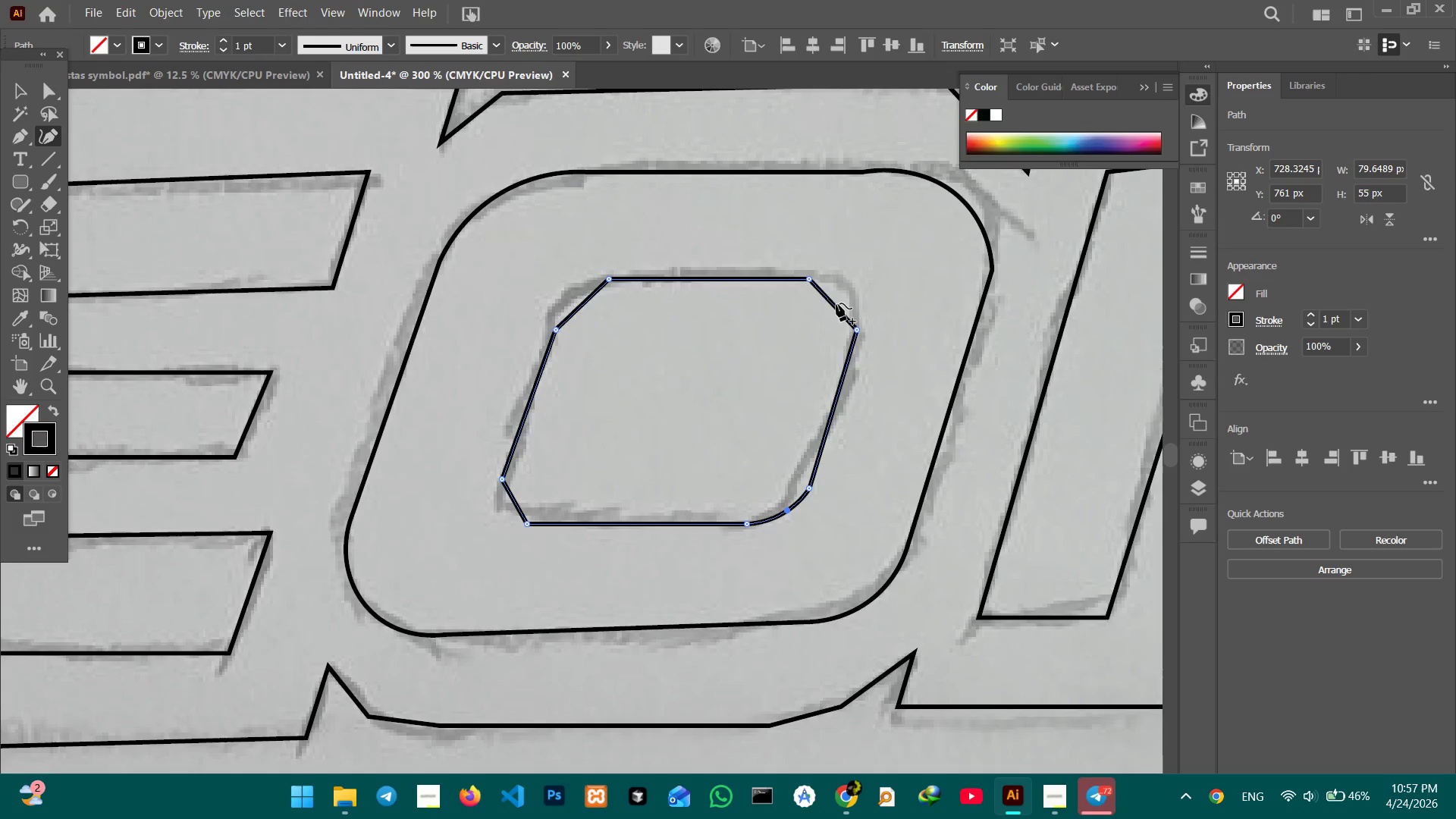 
left_click_drag(start_coordinate=[836, 303], to_coordinate=[849, 295])
 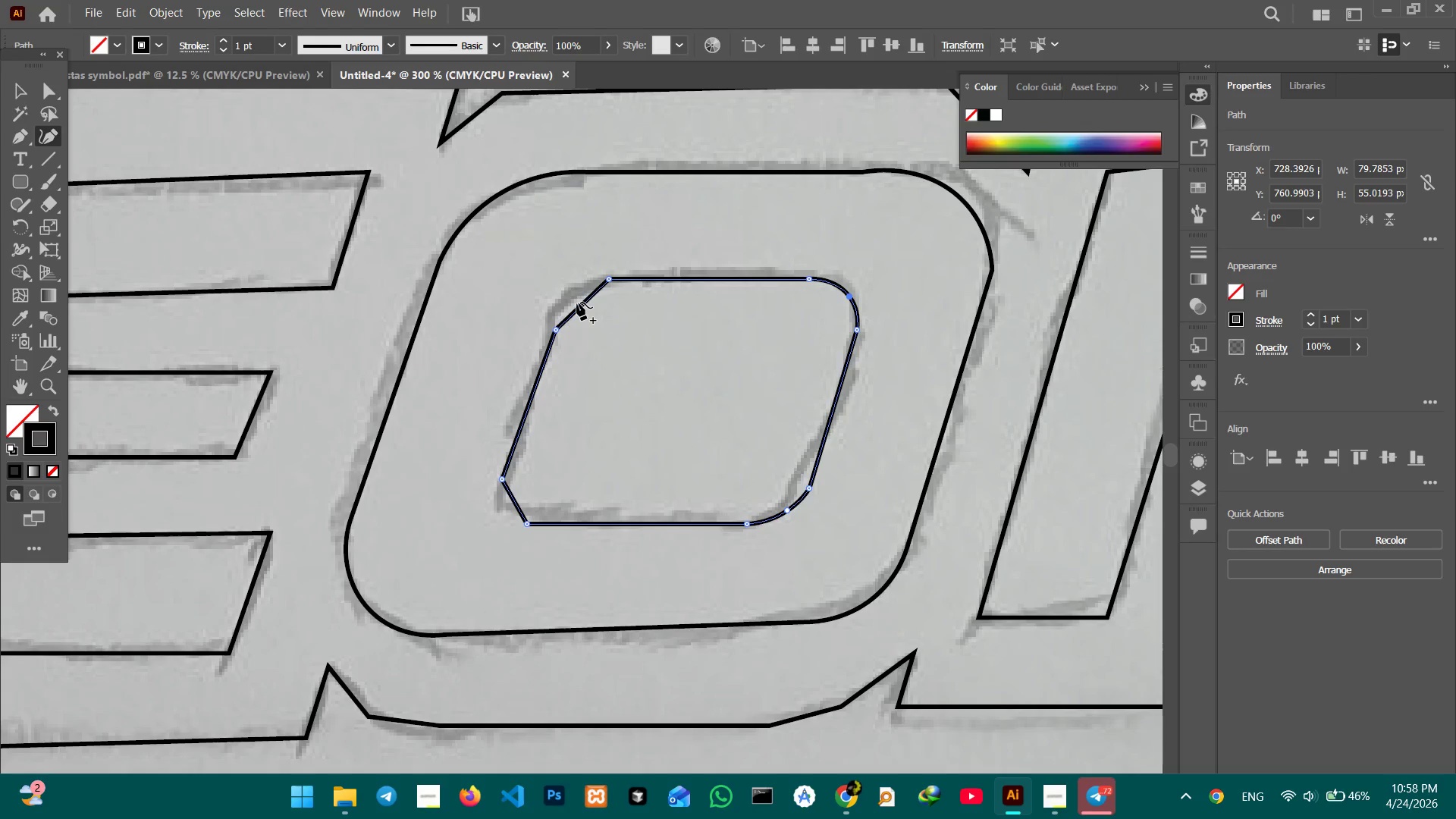 
left_click_drag(start_coordinate=[577, 303], to_coordinate=[565, 296])
 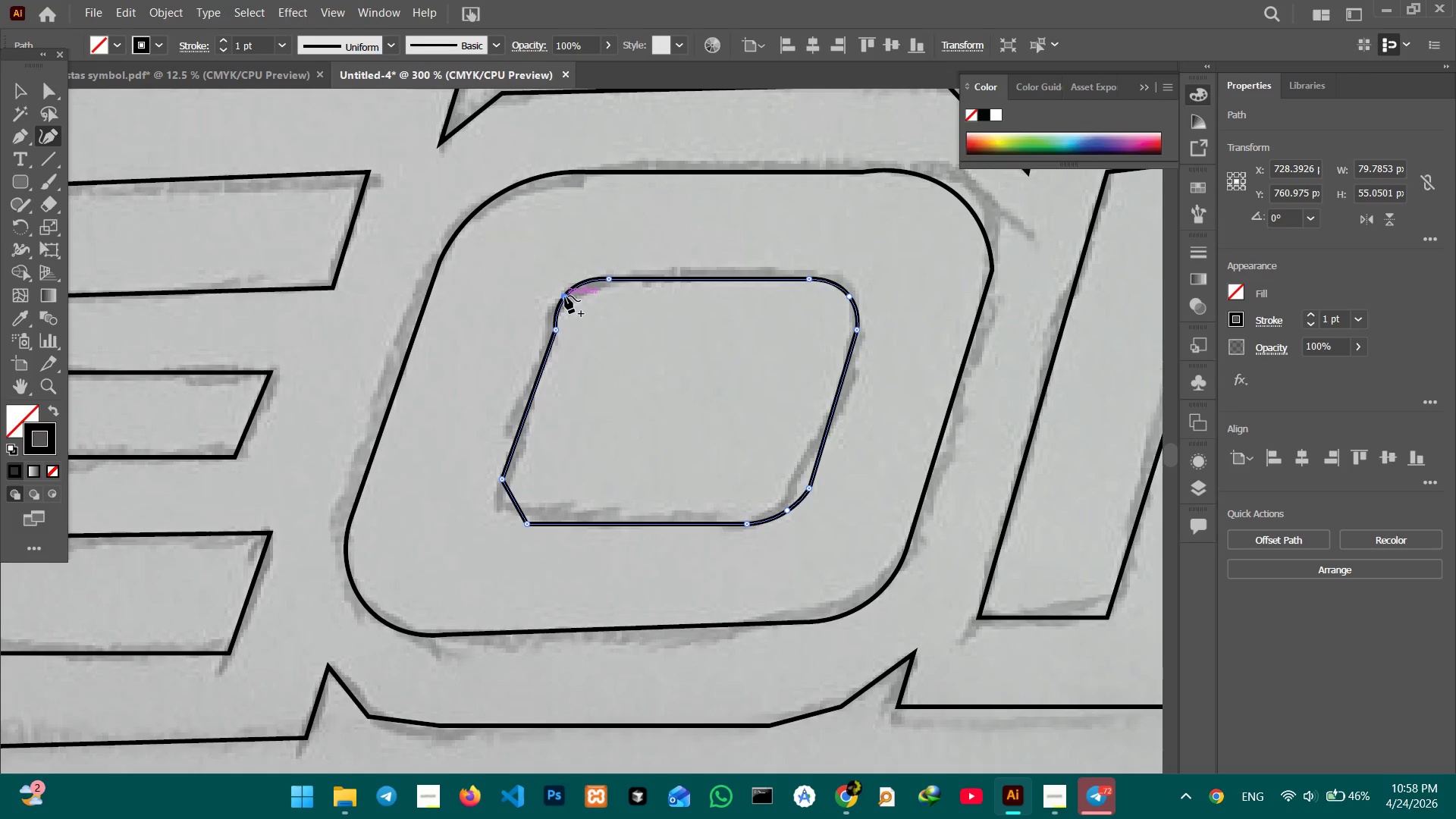 
left_click_drag(start_coordinate=[565, 296], to_coordinate=[575, 299])
 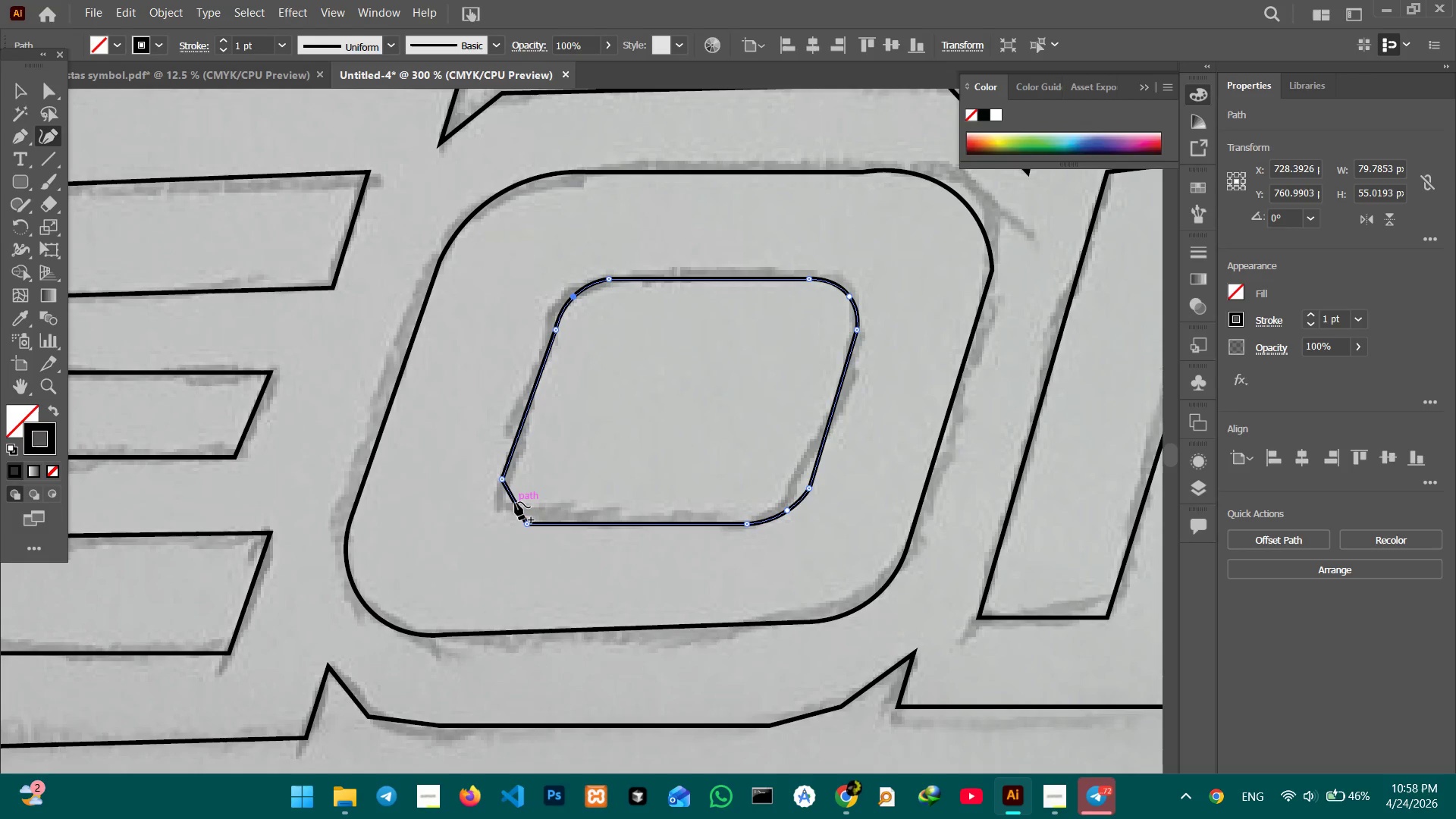 
left_click_drag(start_coordinate=[515, 502], to_coordinate=[503, 507])
 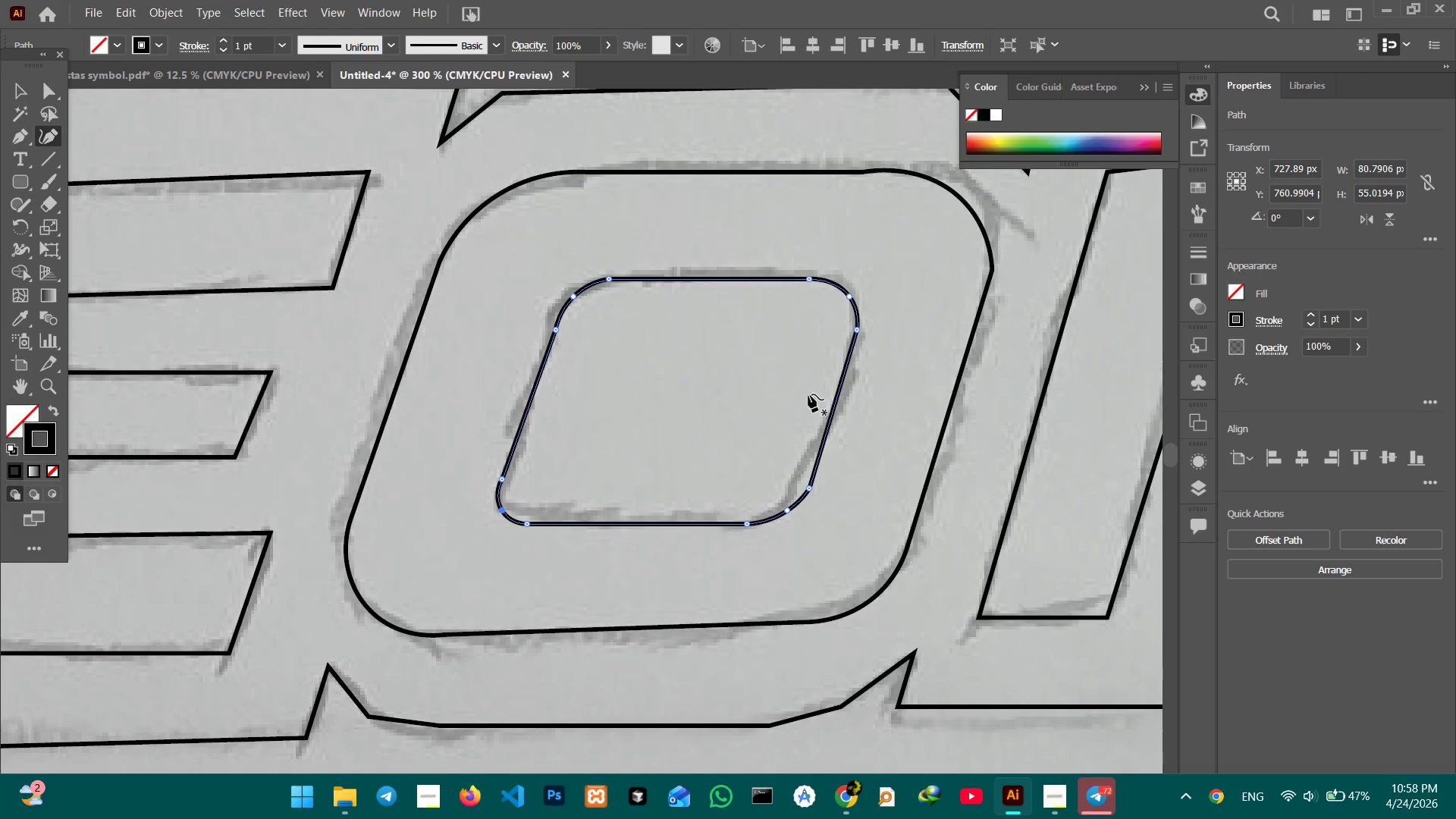 
hold_key(key=Space, duration=1.5)
 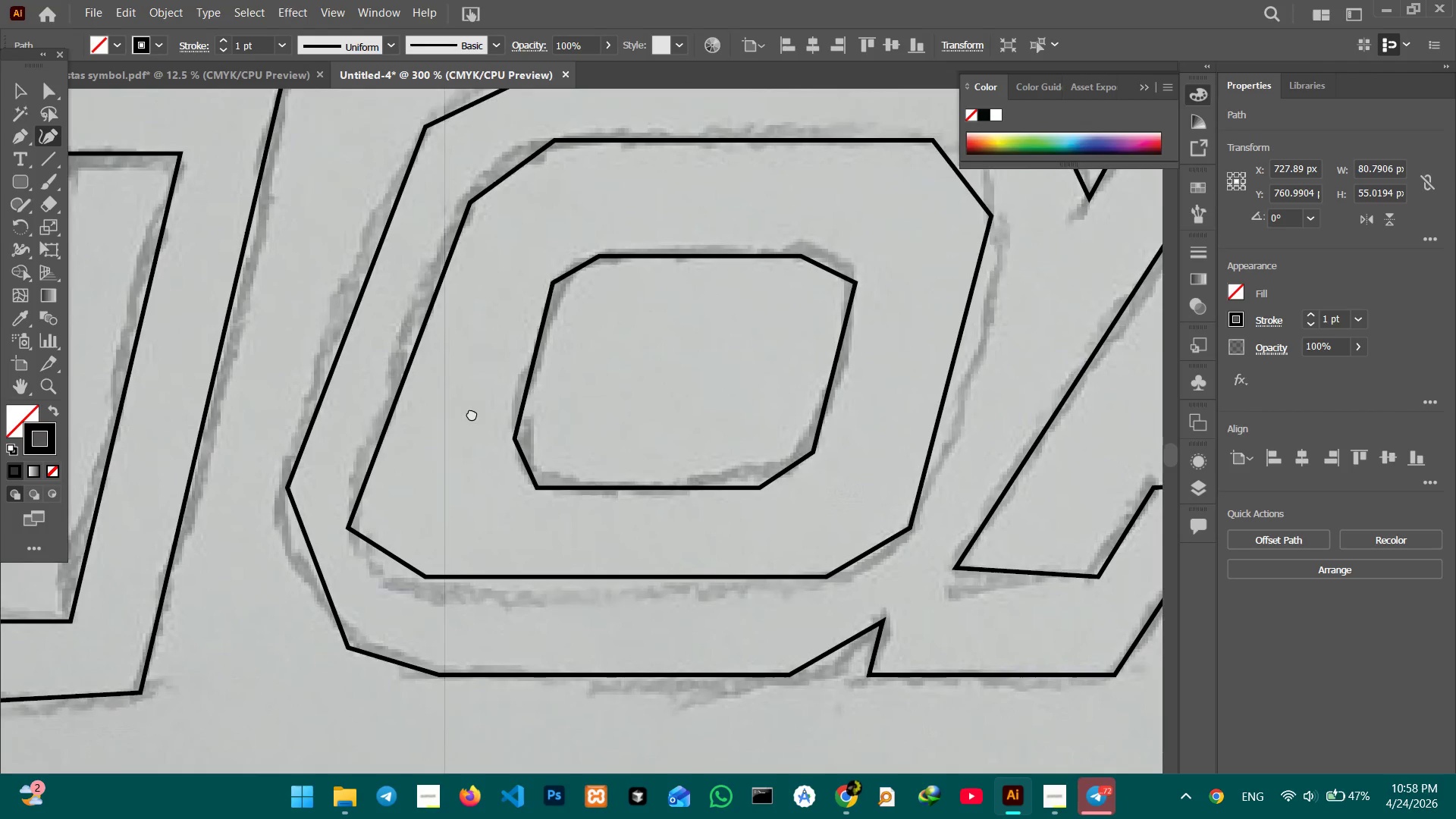 
left_click_drag(start_coordinate=[879, 397], to_coordinate=[315, 417])
 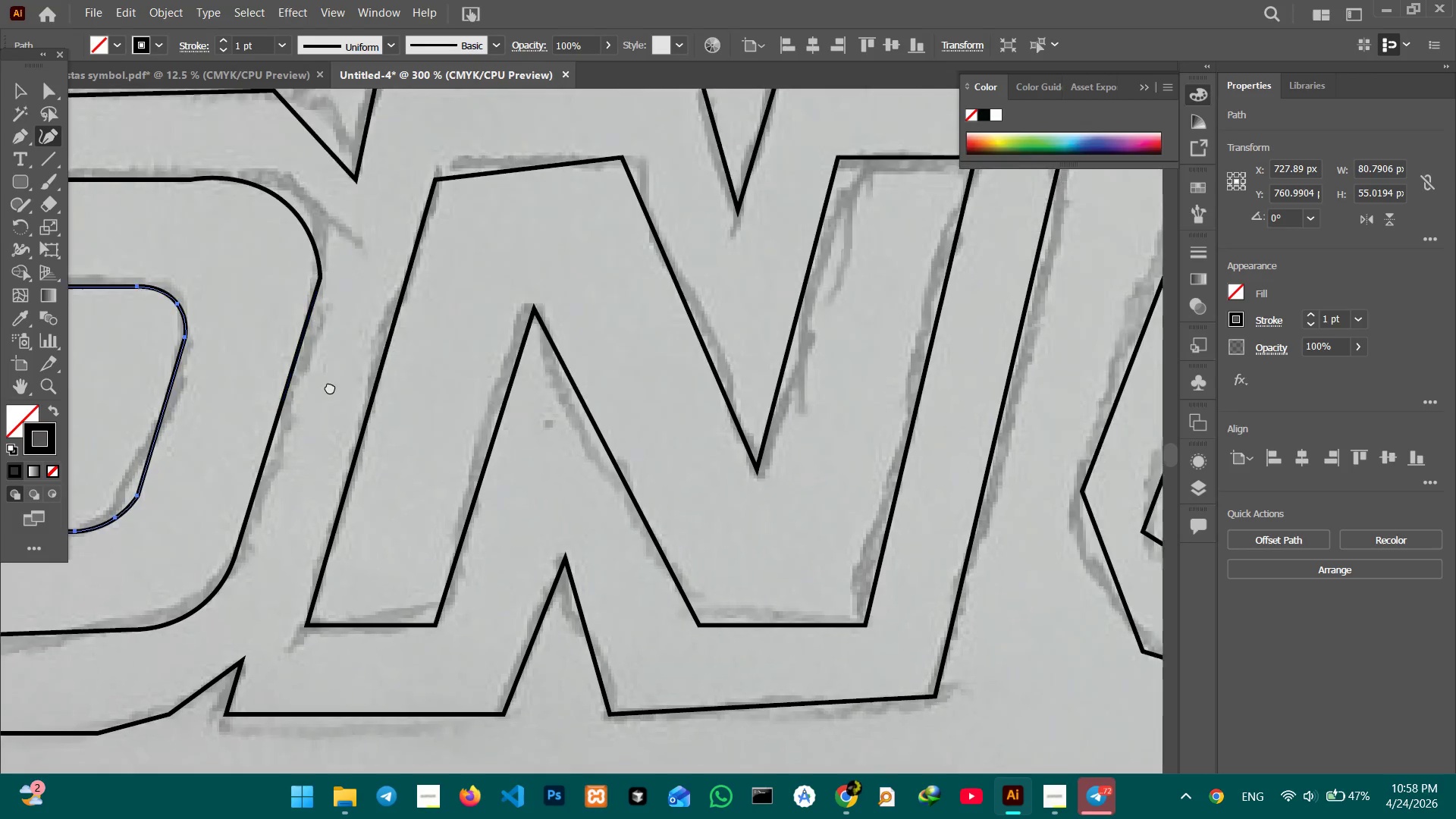 
left_click_drag(start_coordinate=[495, 401], to_coordinate=[309, 386])
 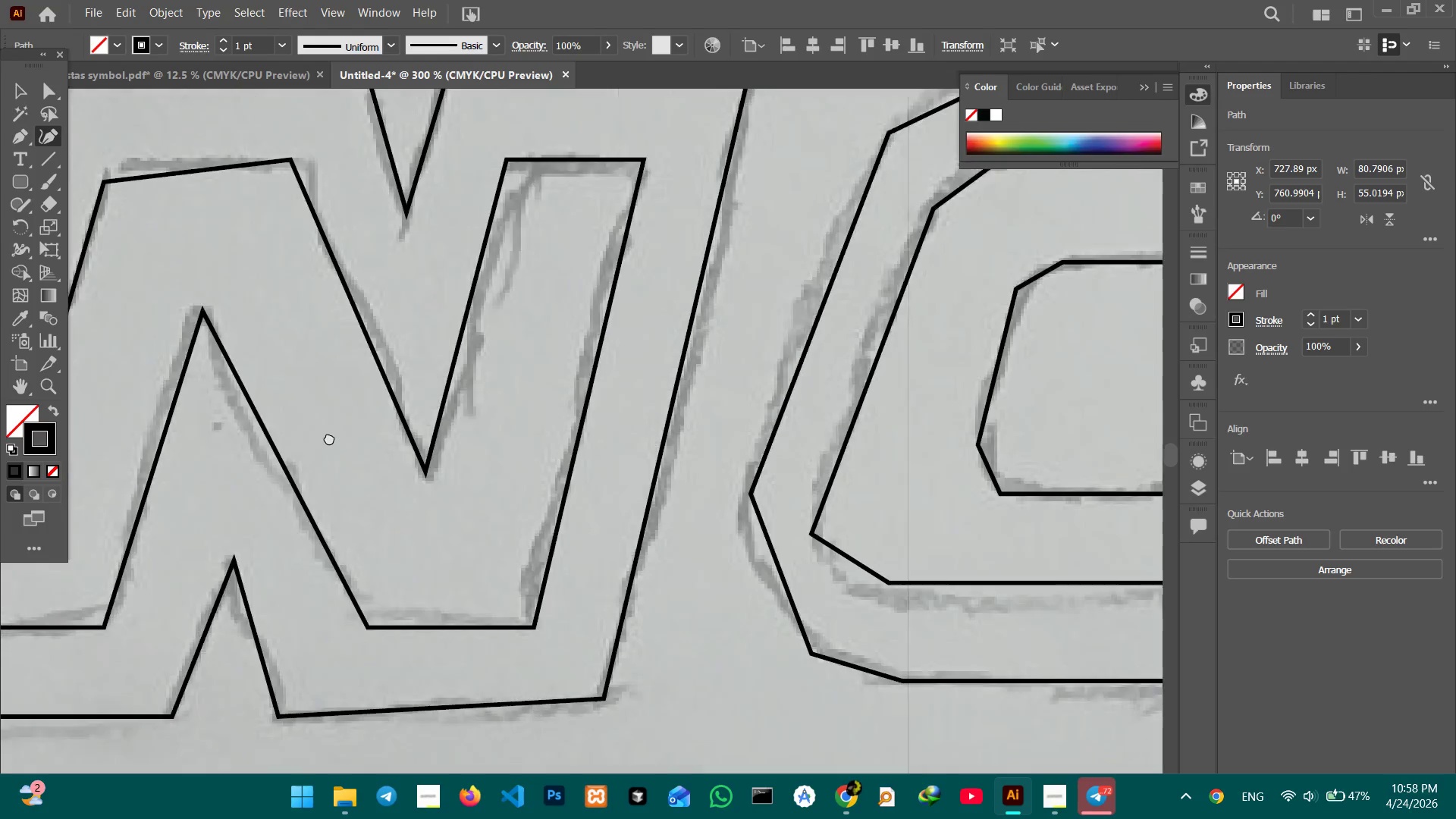 
left_click_drag(start_coordinate=[734, 425], to_coordinate=[174, 440])
 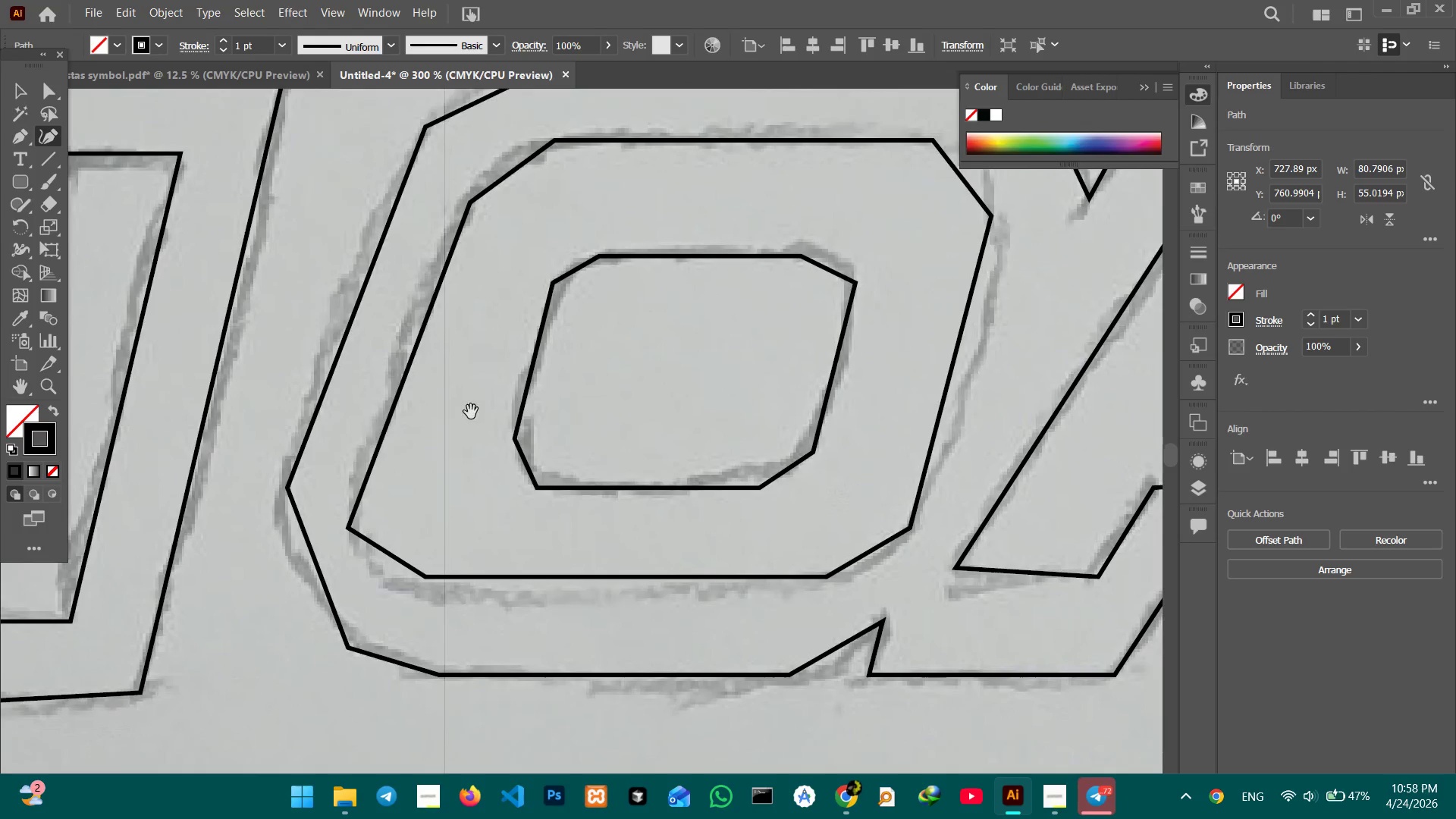 
hold_key(key=Space, duration=0.84)
 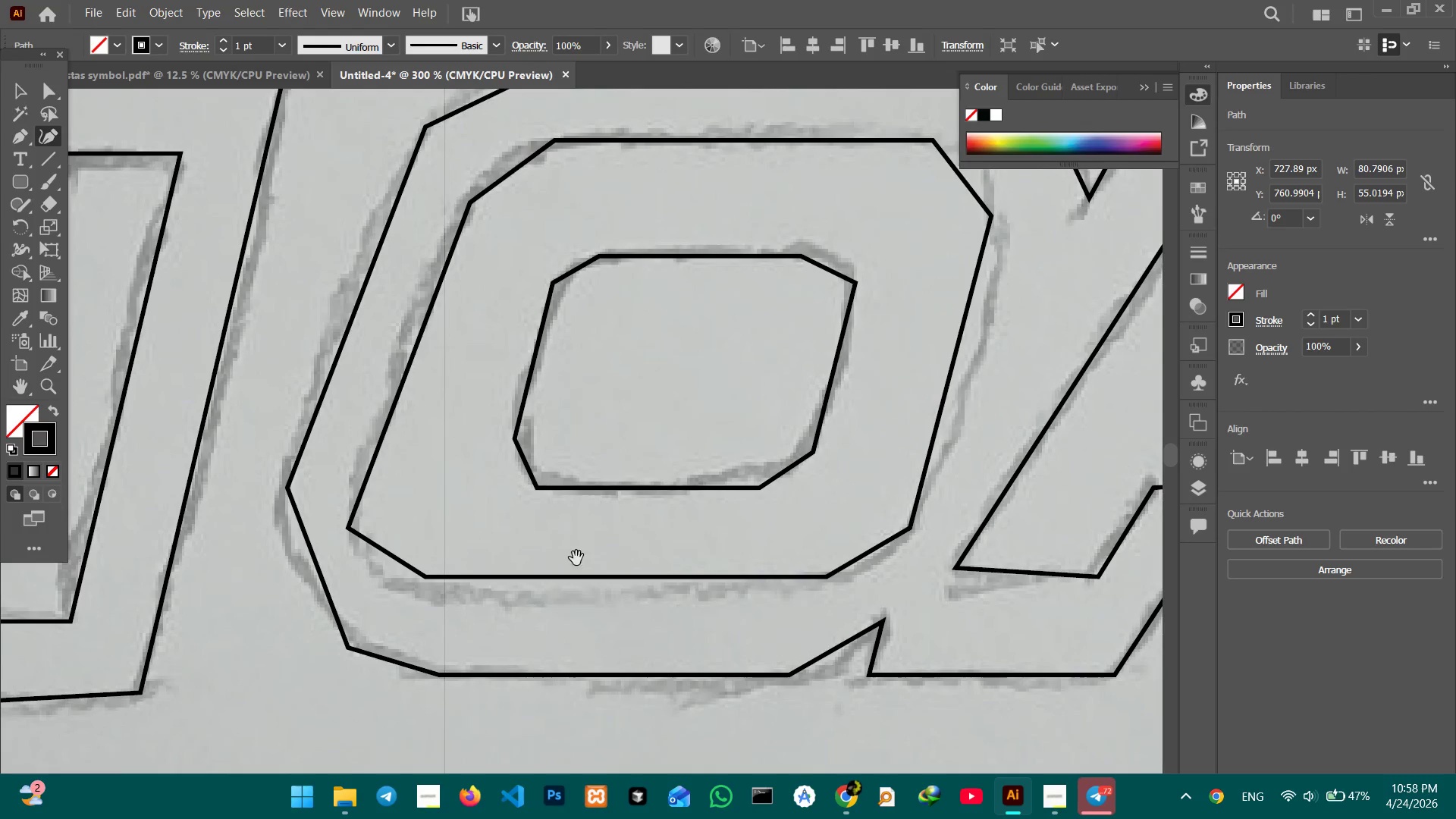 
left_click_drag(start_coordinate=[636, 428], to_coordinate=[472, 413])
 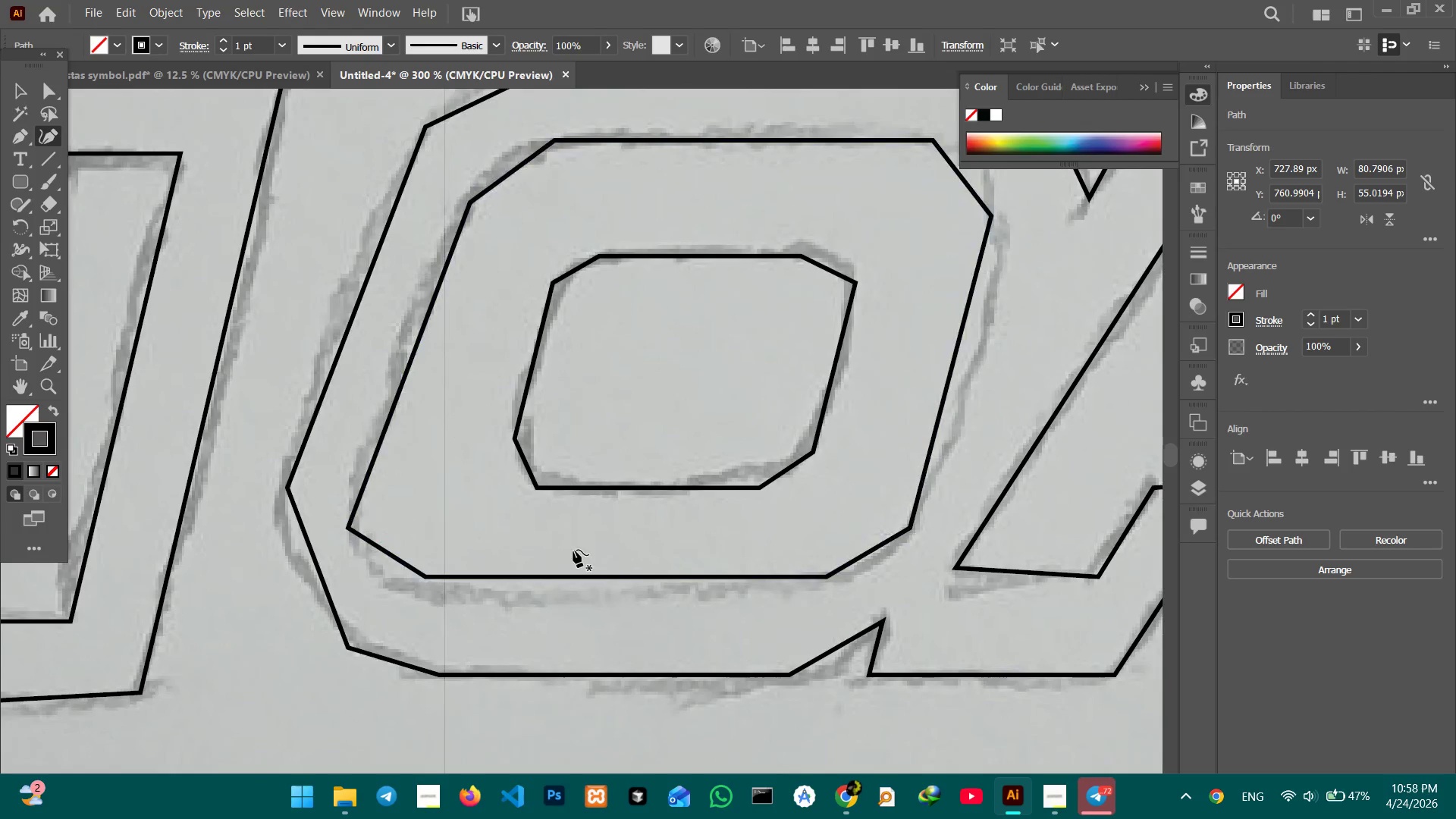 
hold_key(key=Space, duration=1.5)
 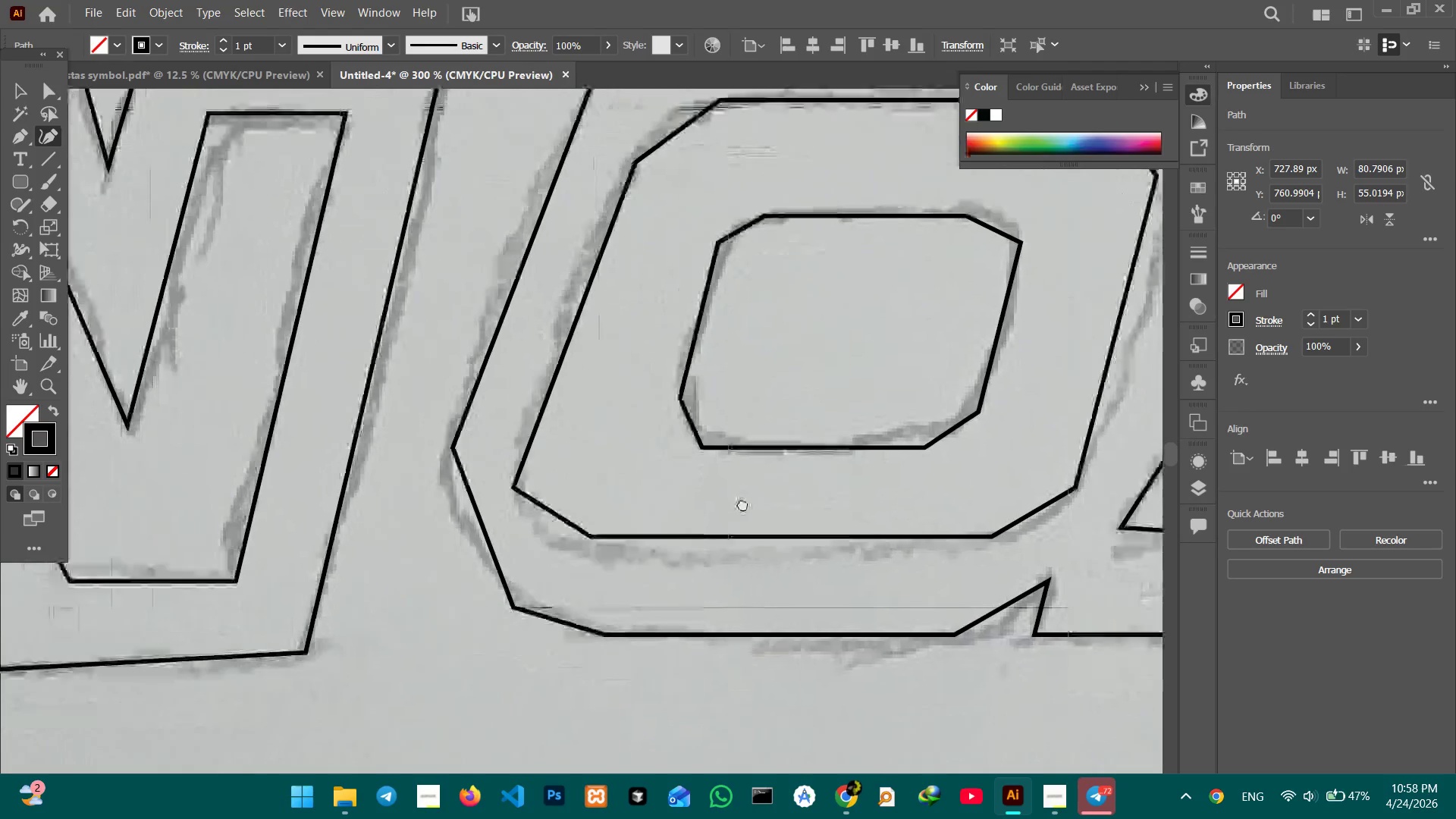 
left_click_drag(start_coordinate=[576, 559], to_coordinate=[696, 485])
 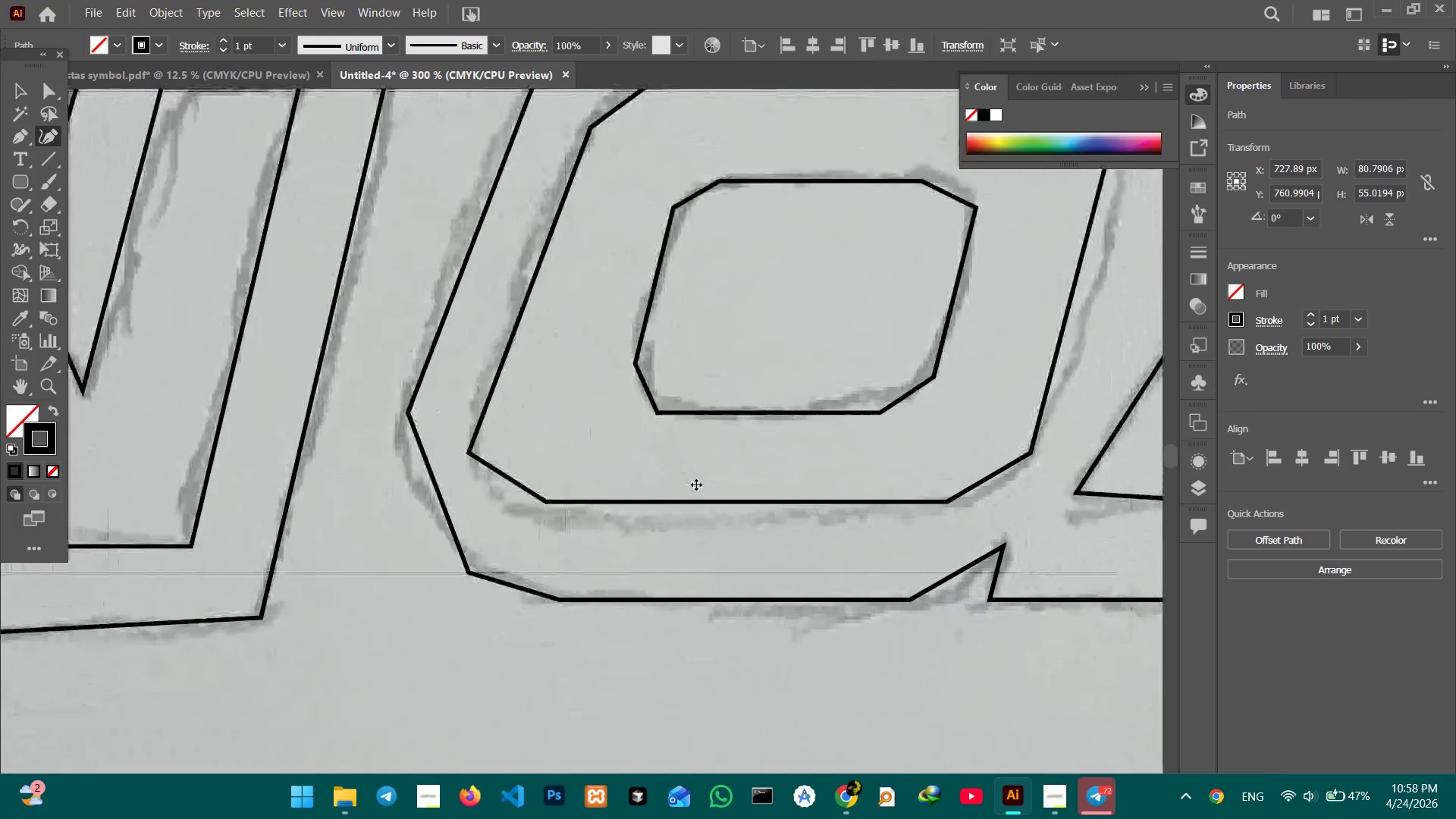 
hold_key(key=Space, duration=1.3)
 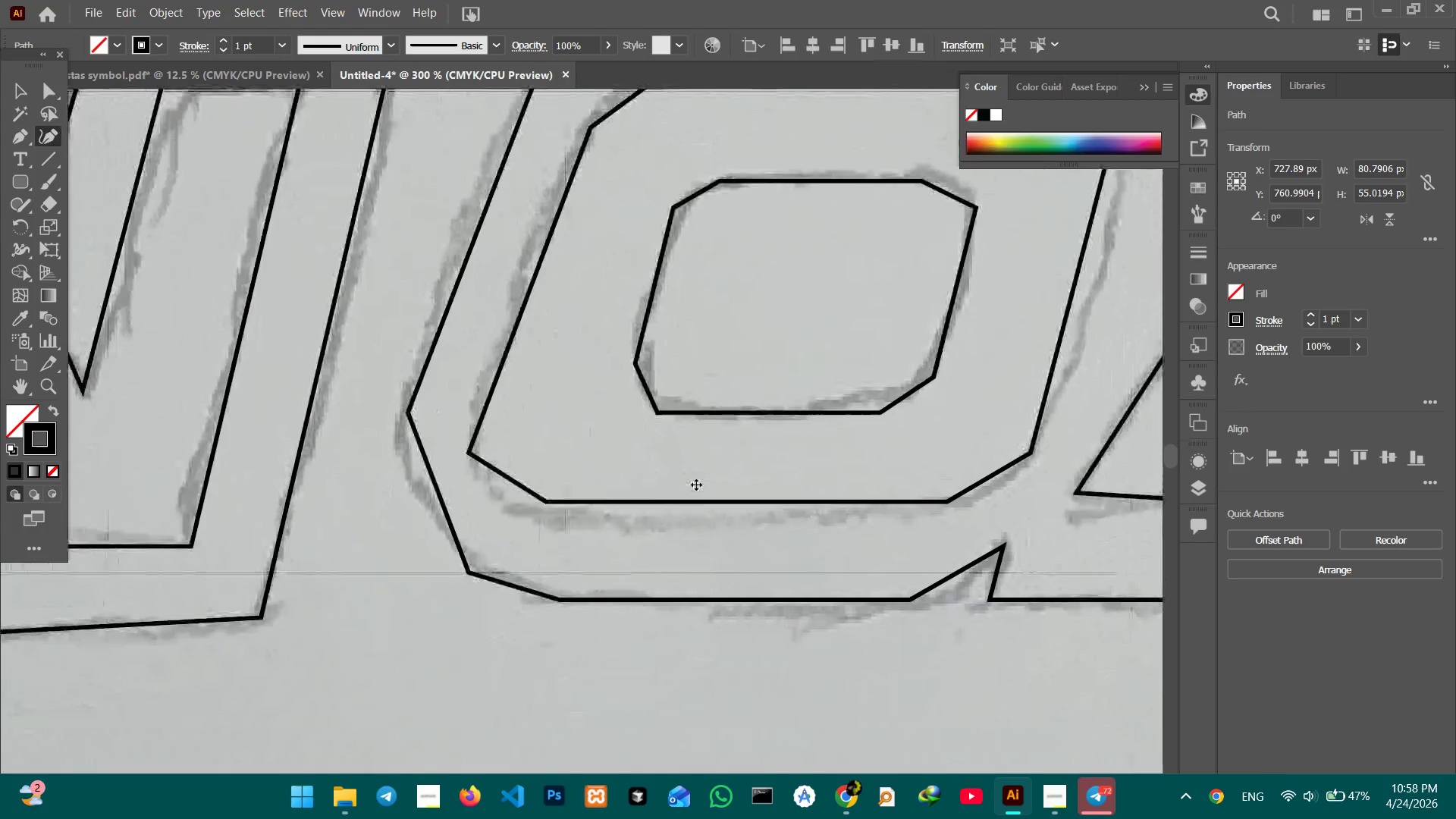 
key(Control+Minus)
 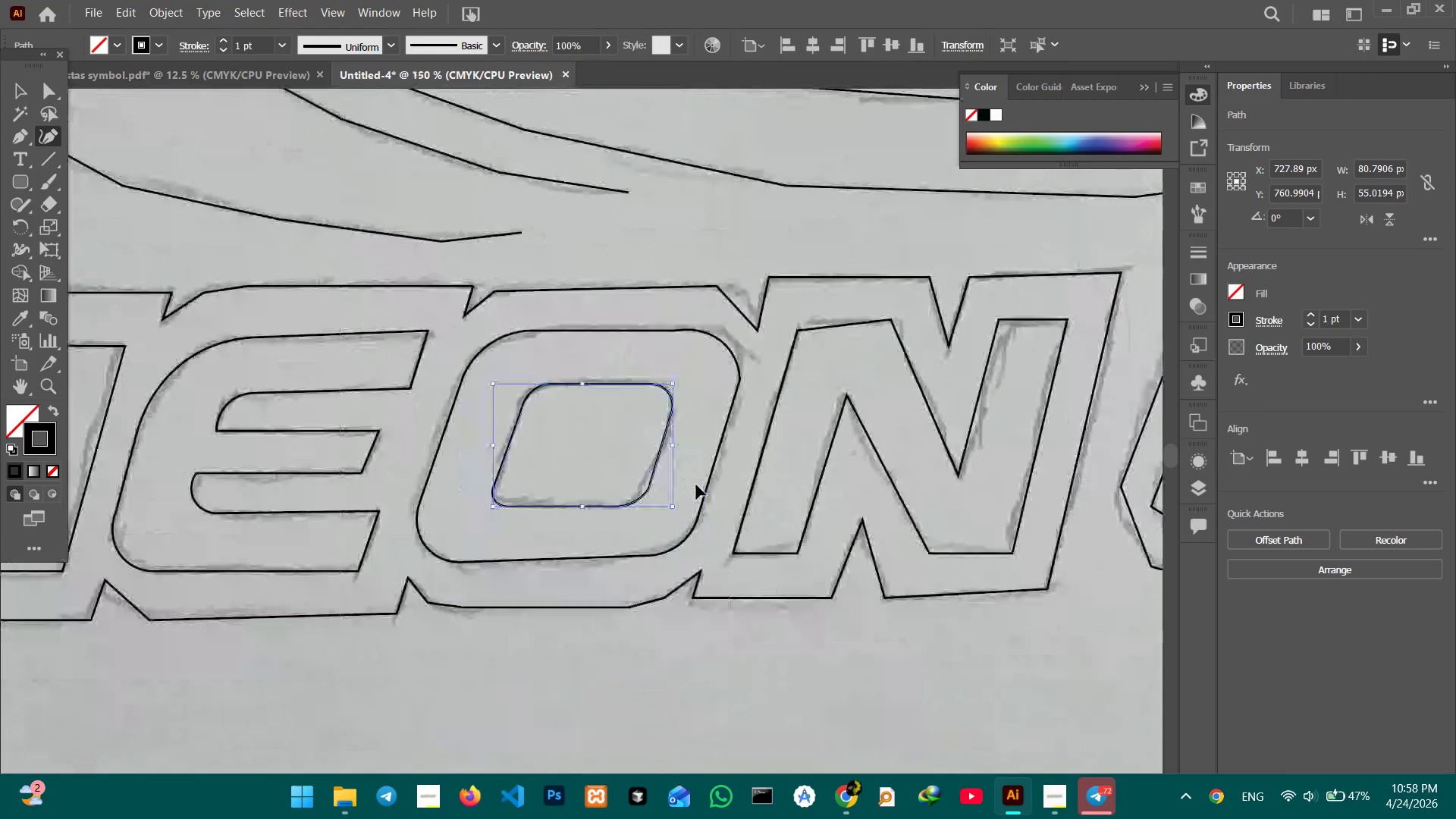 
key(Control+Minus)
 